 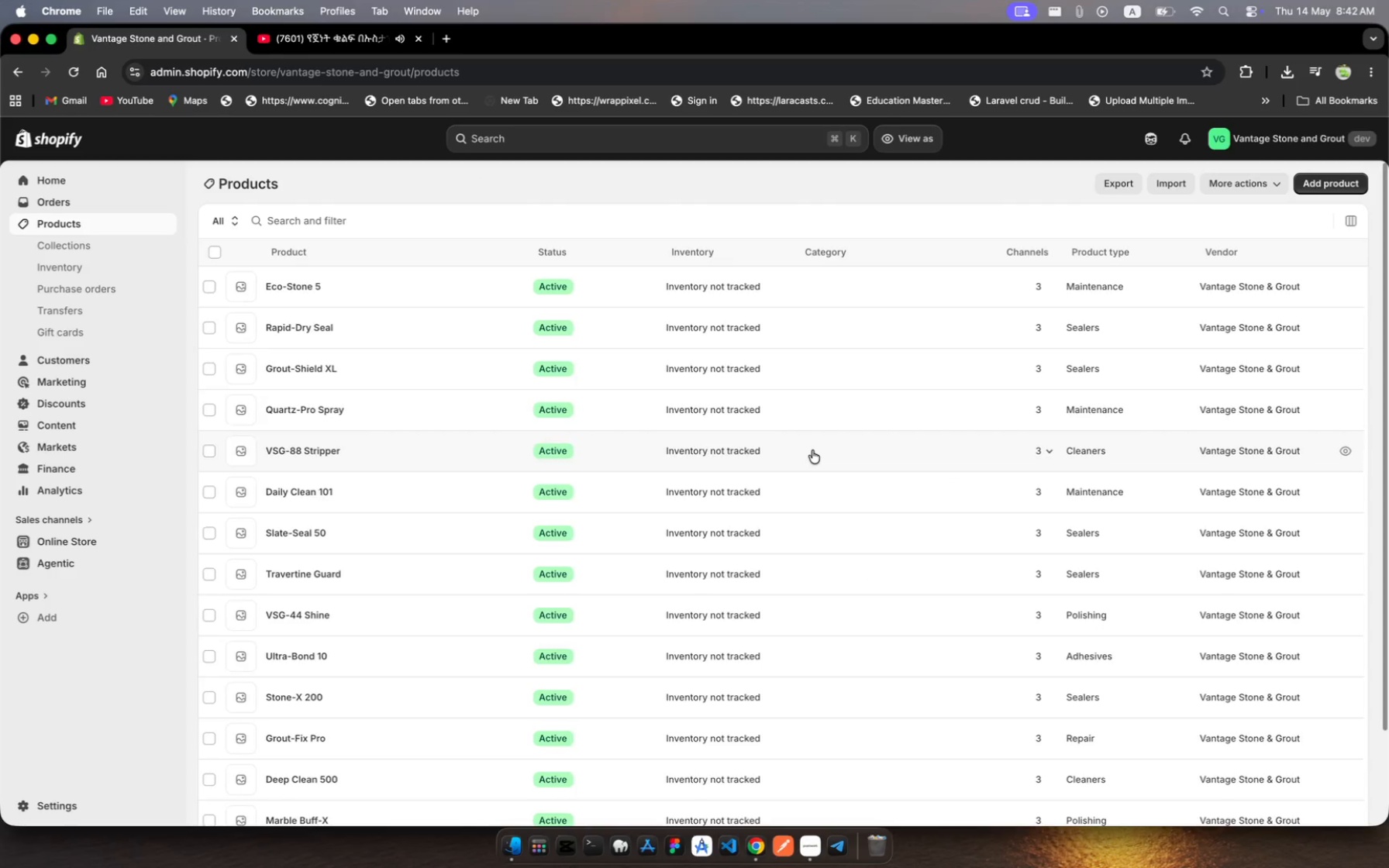 
scroll: coordinate [483, 364], scroll_direction: down, amount: 258.0
 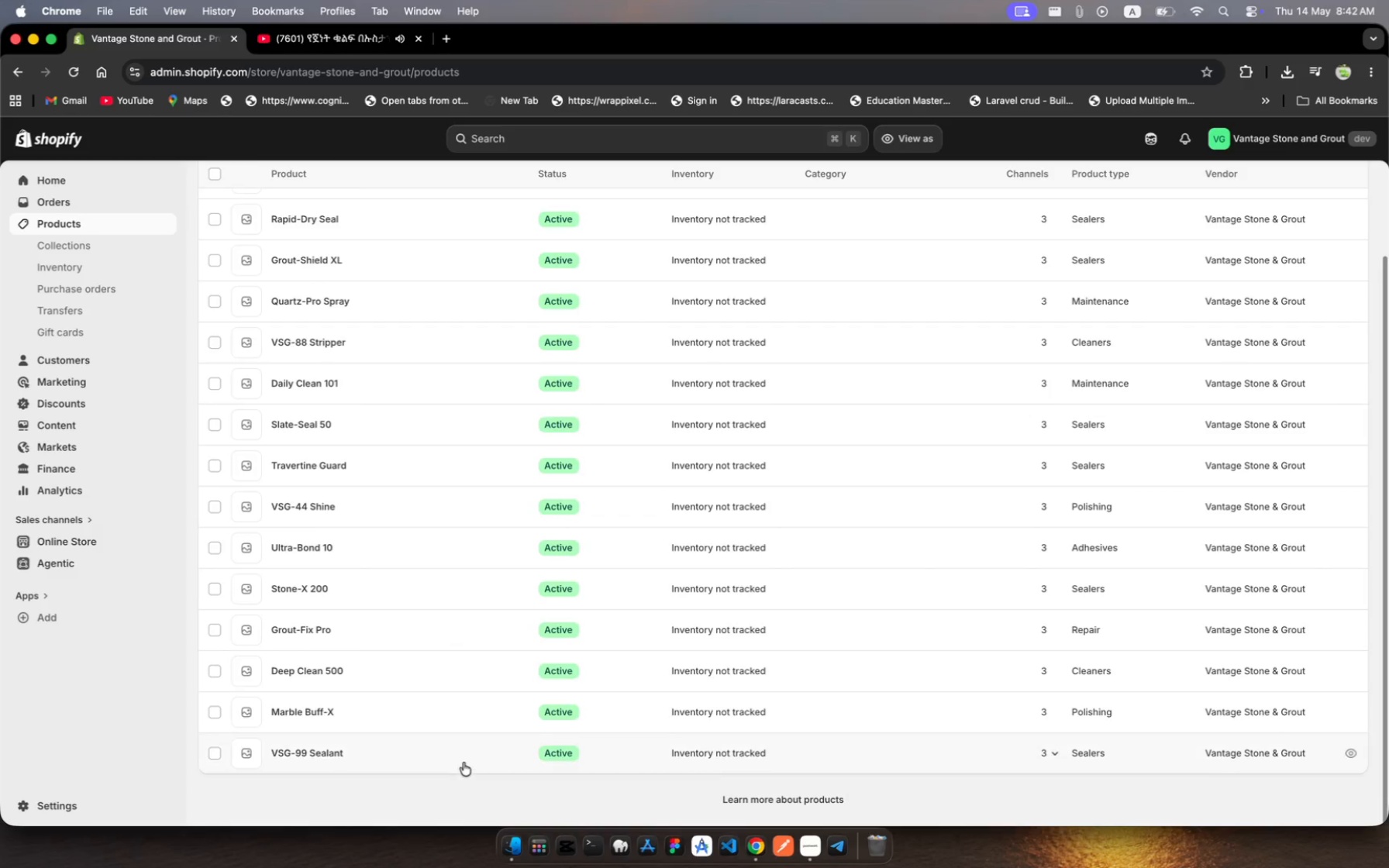 
left_click([464, 763])
 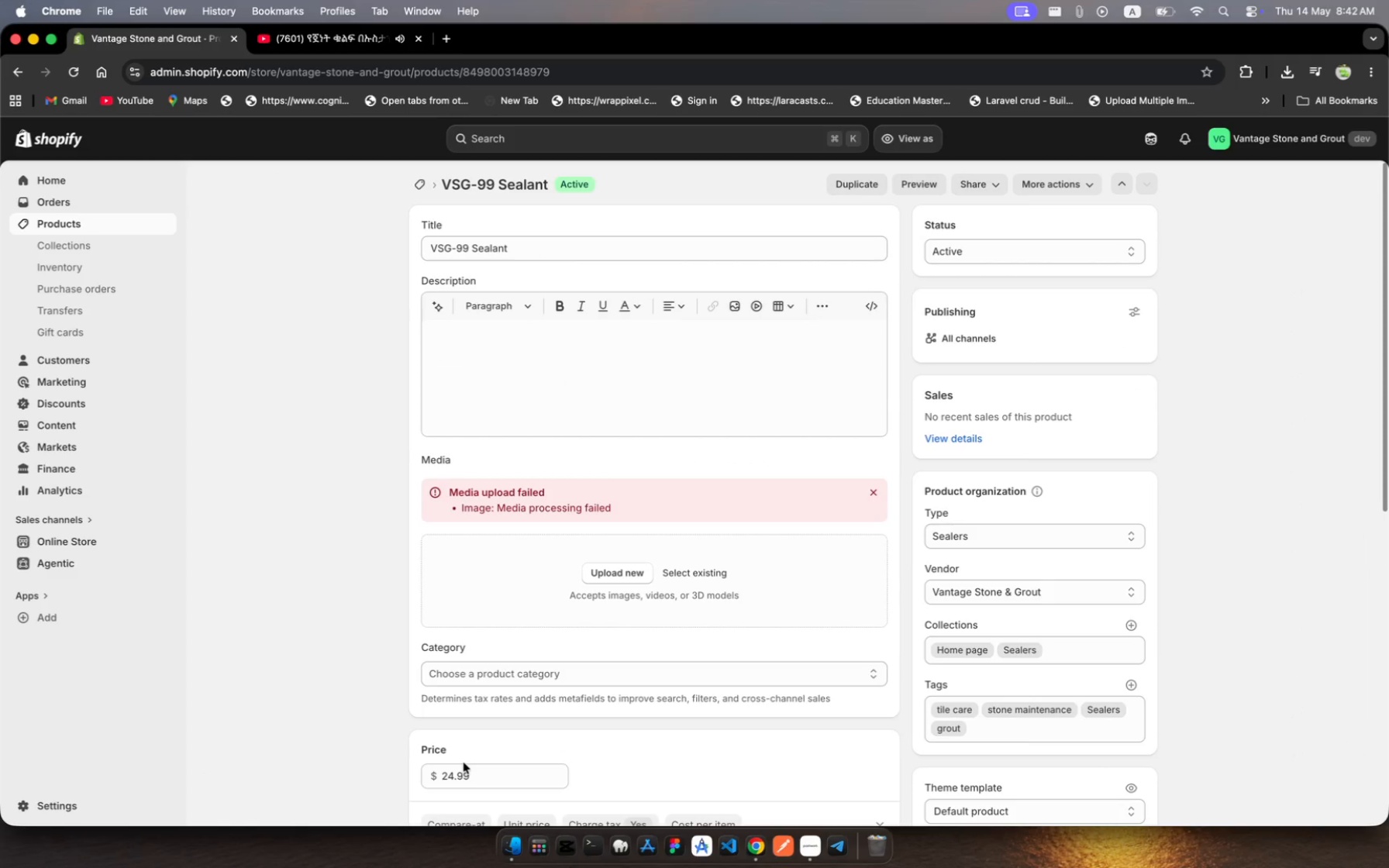 
wait(7.15)
 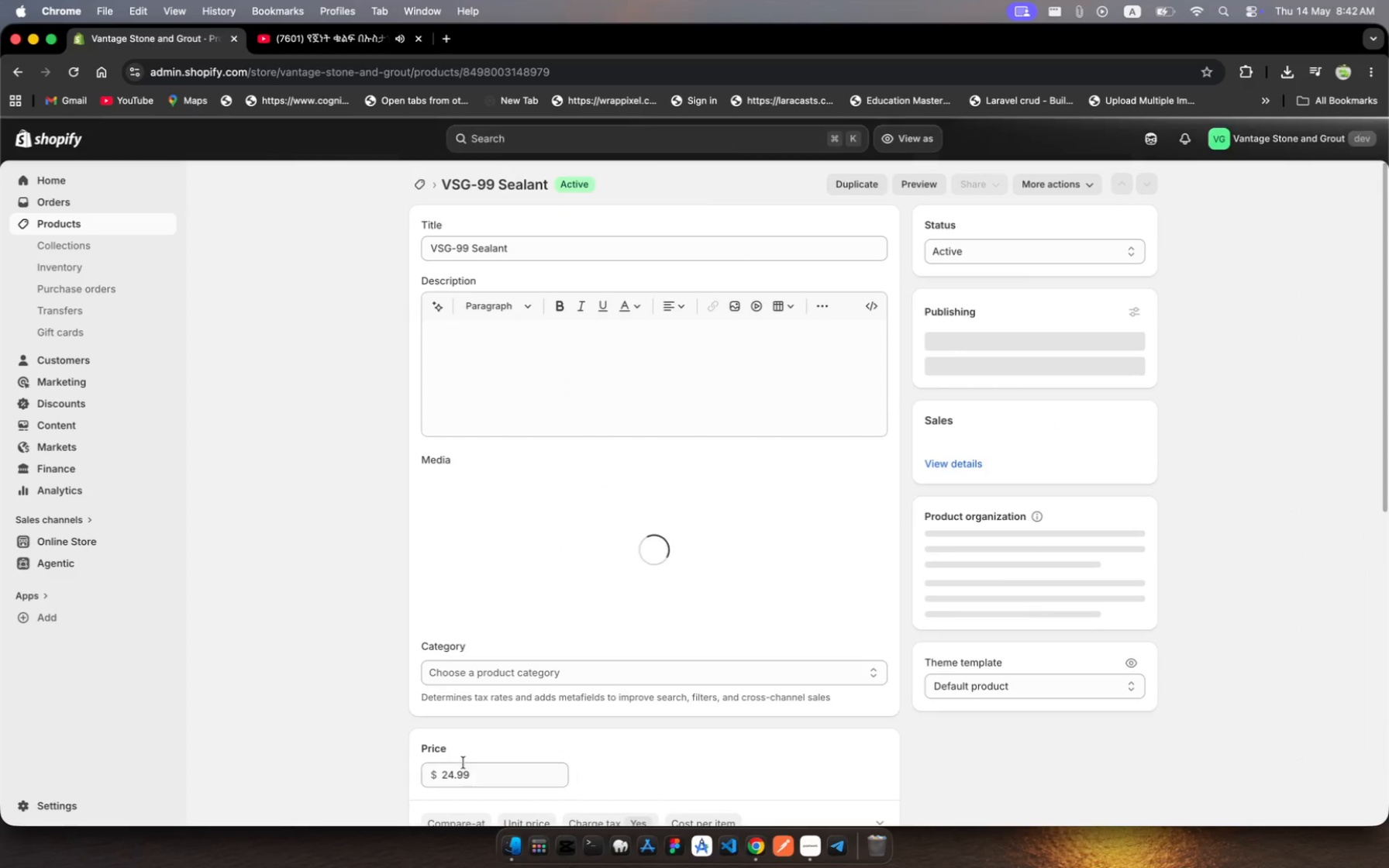 
scroll: coordinate [498, 659], scroll_direction: down, amount: 63.0
 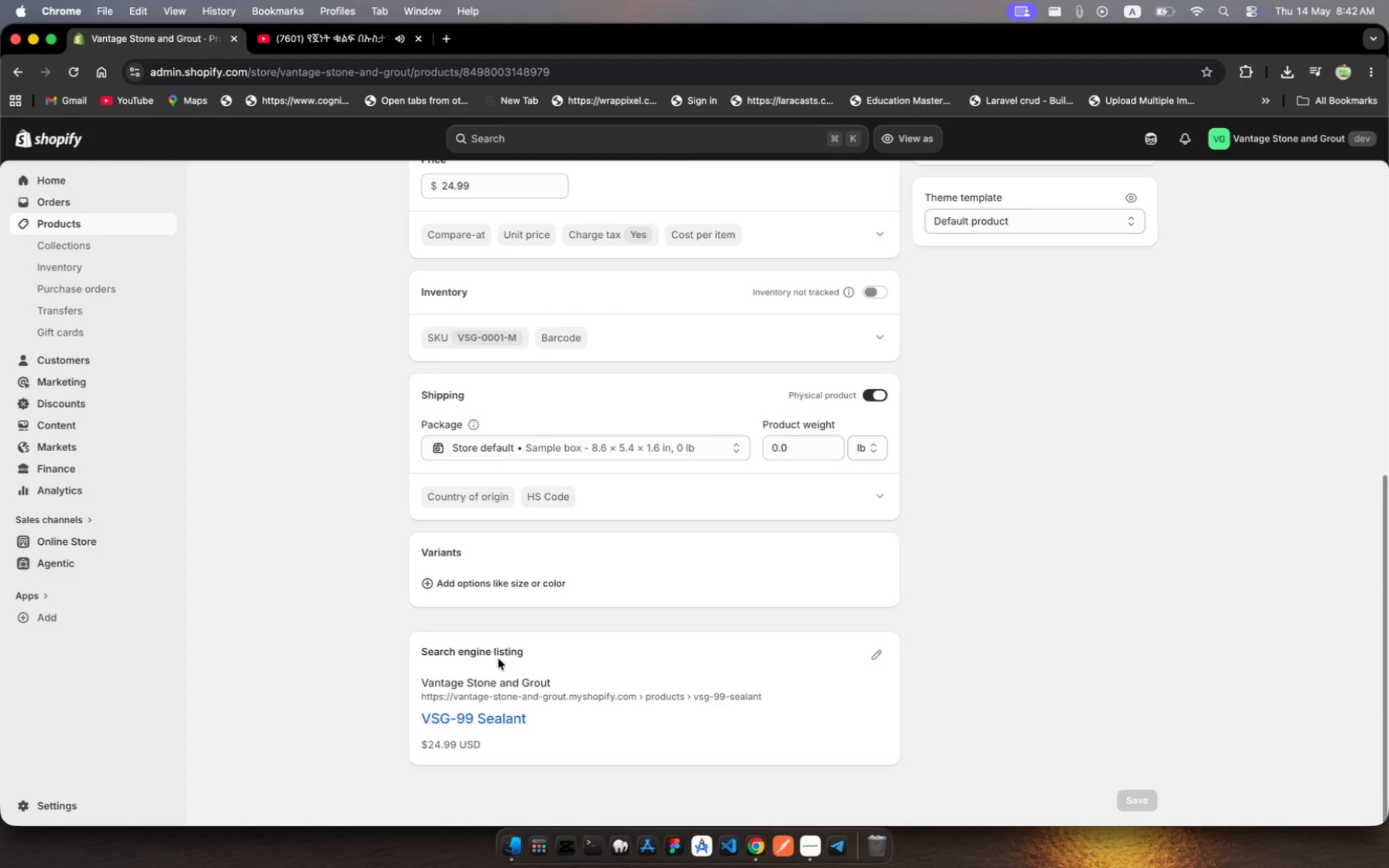 
wait(6.42)
 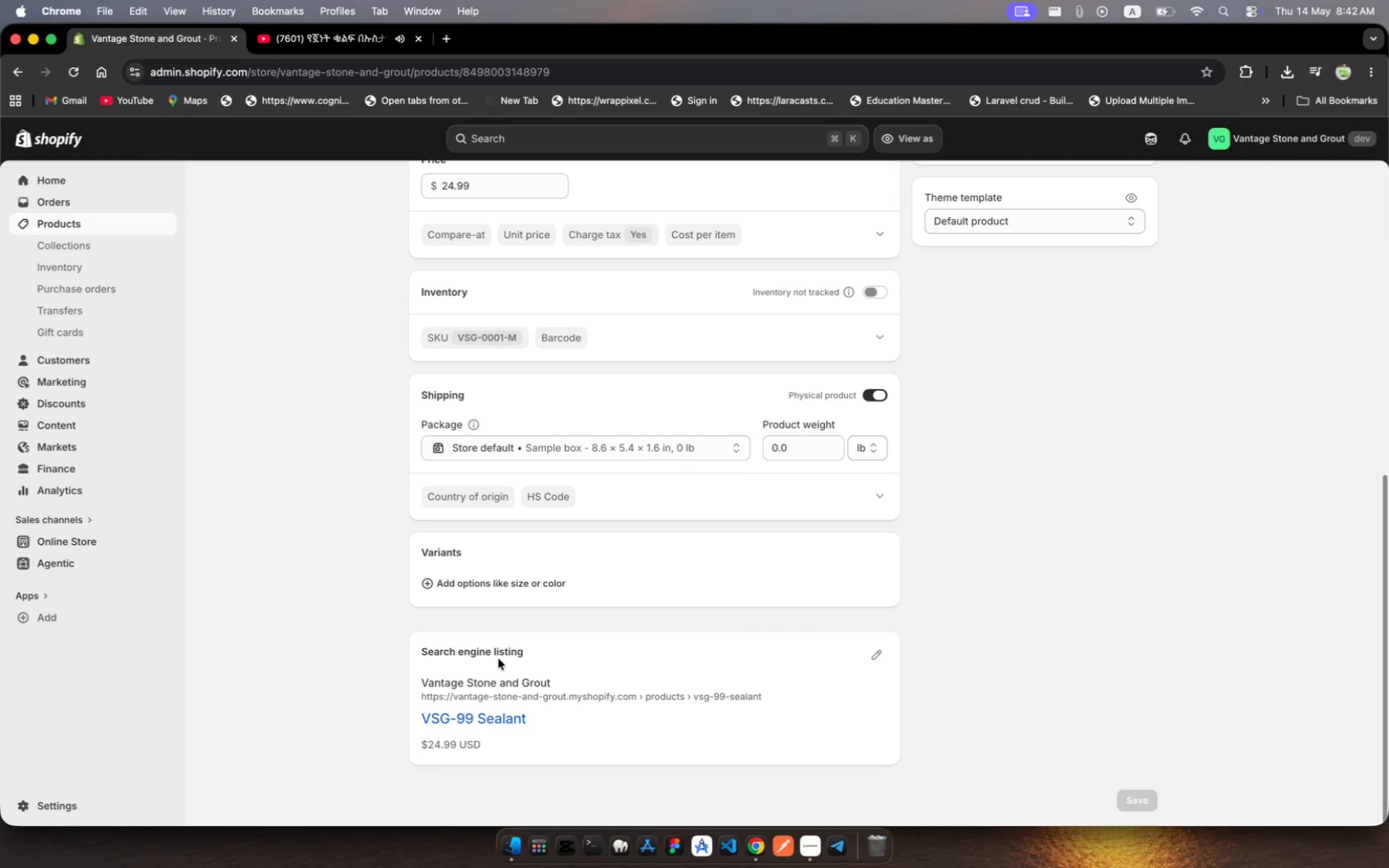 
scroll: coordinate [498, 659], scroll_direction: up, amount: 288.0
 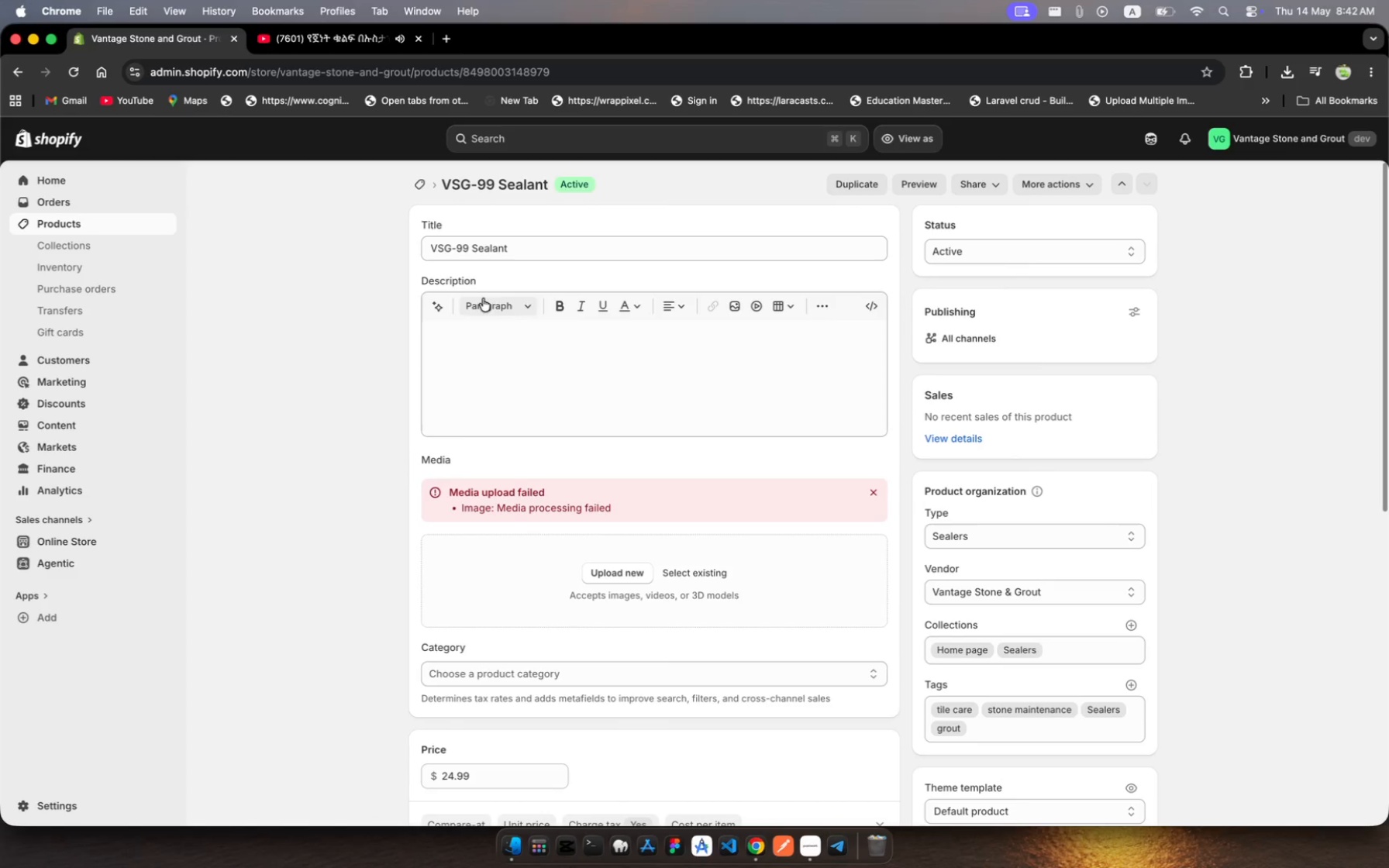 
left_click([526, 243])
 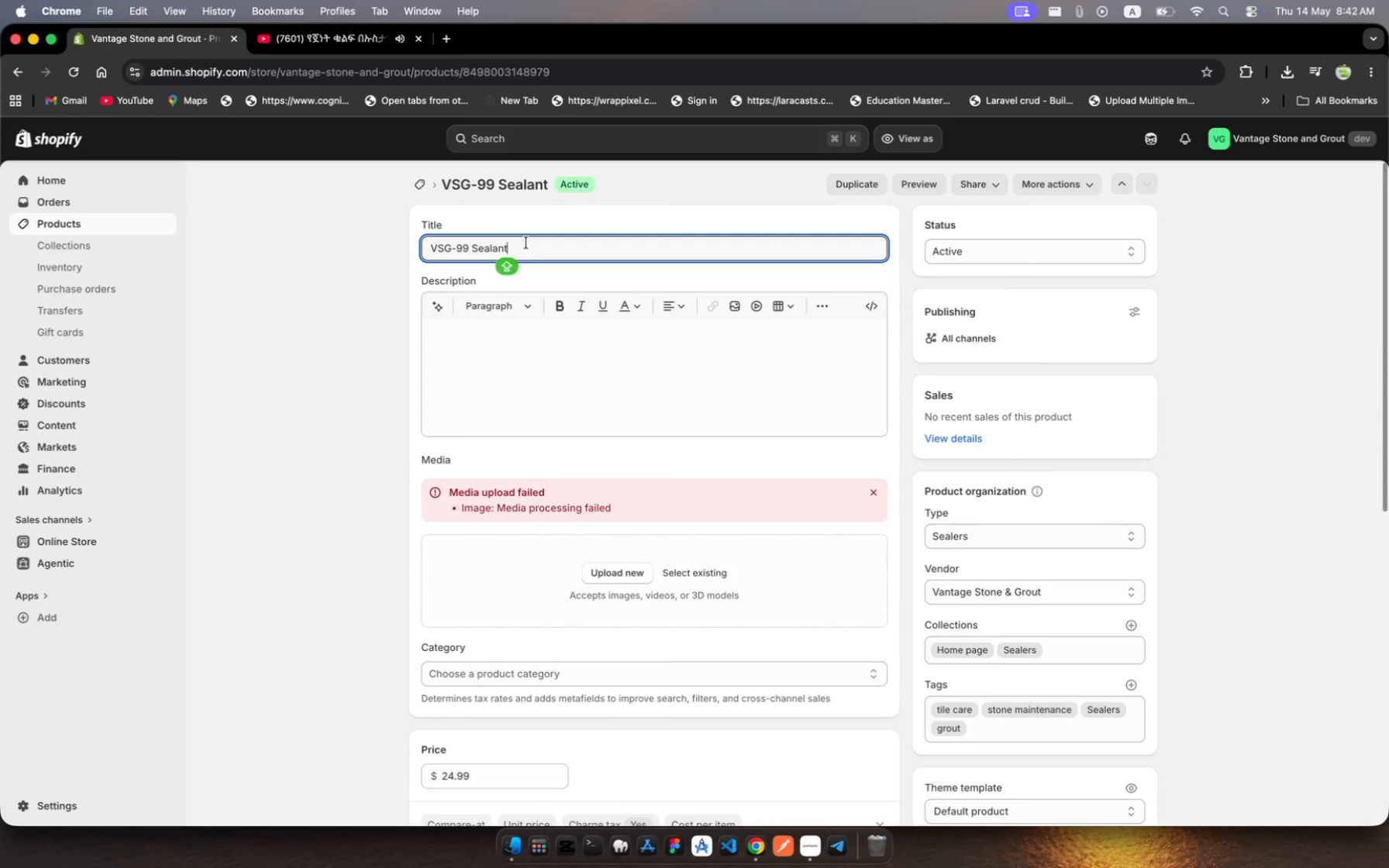 
left_click_drag(start_coordinate=[526, 243], to_coordinate=[394, 247])
 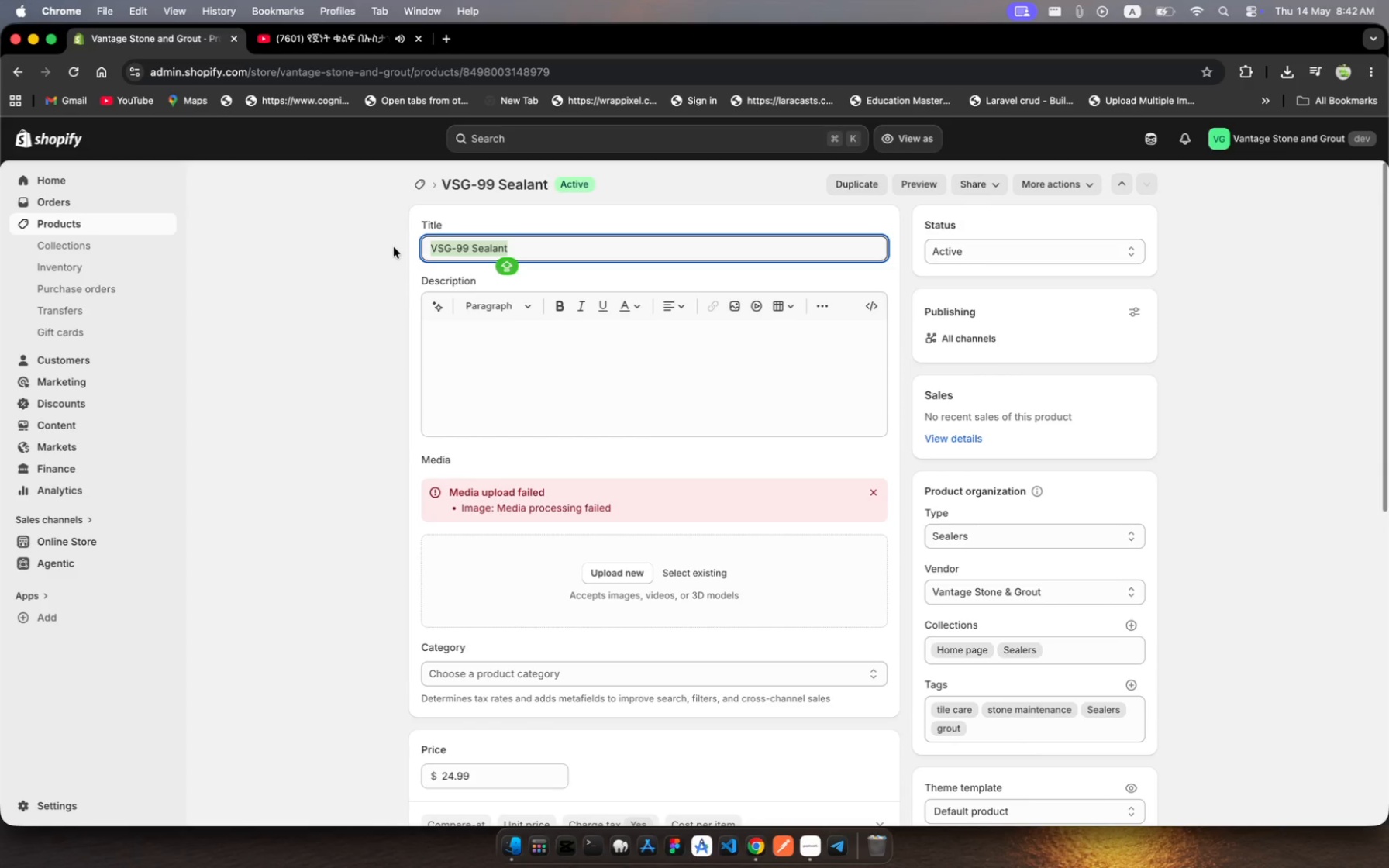 
left_click([522, 338])
 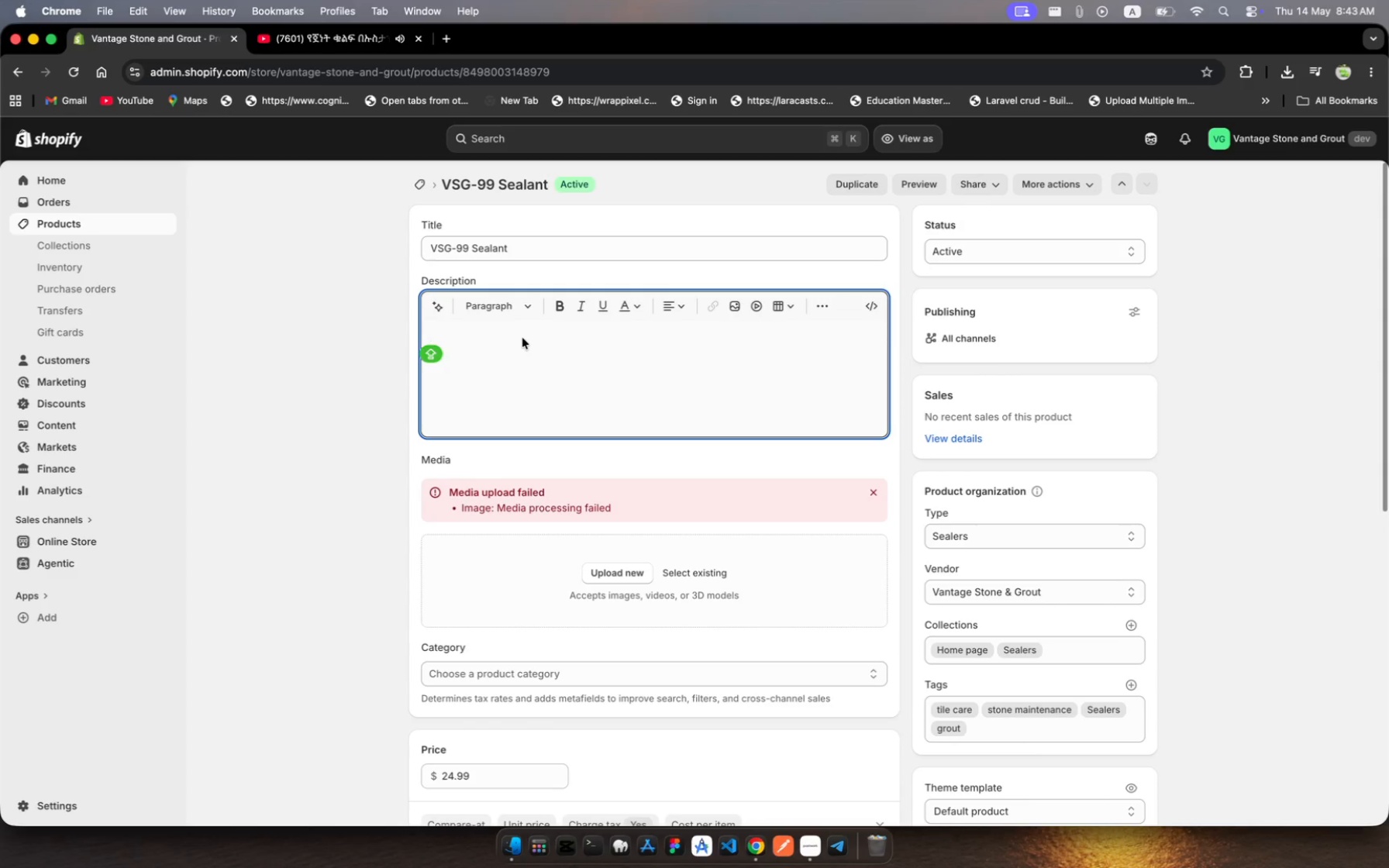 
wait(34.41)
 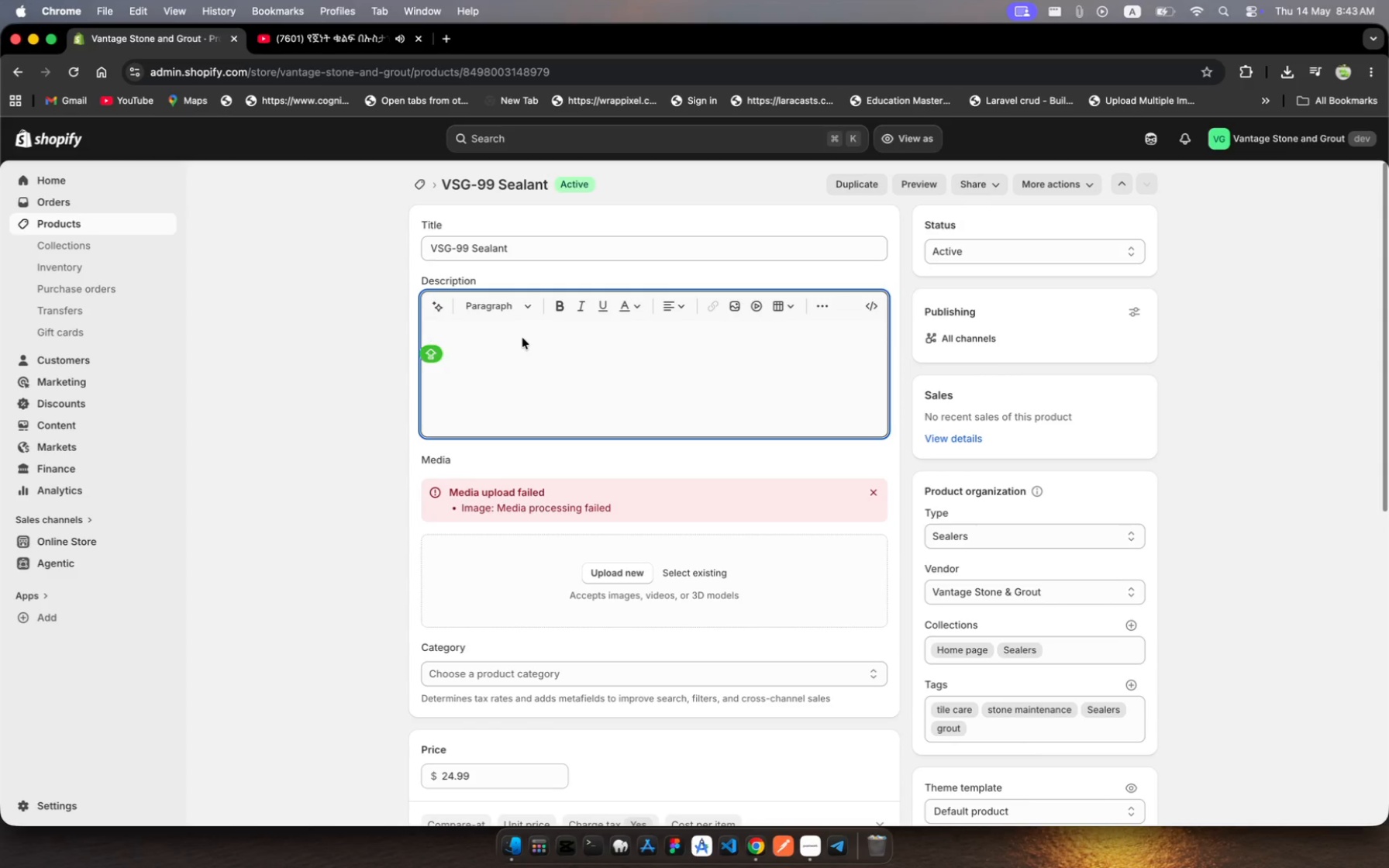 
left_click([519, 304])
 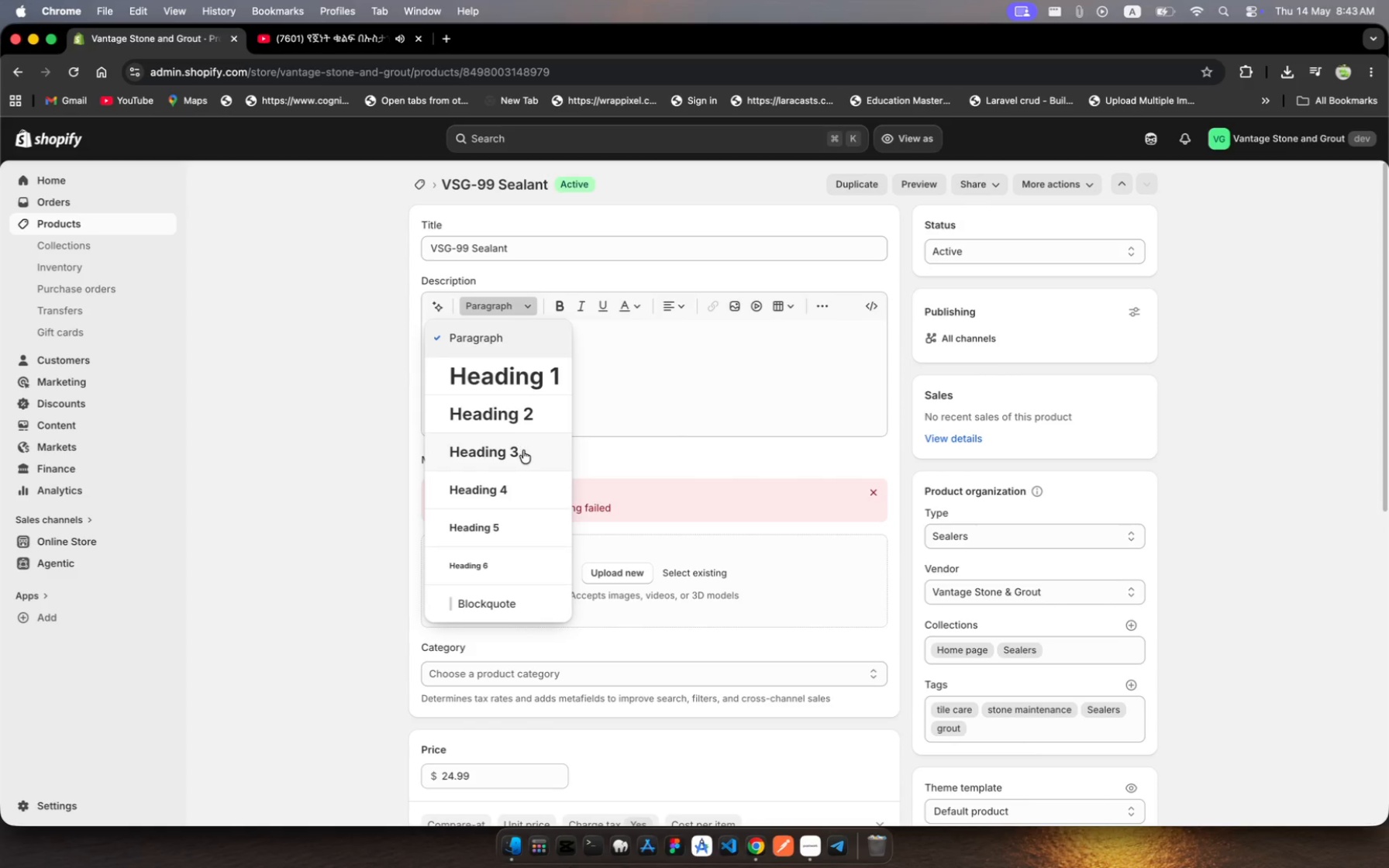 
left_click([523, 450])
 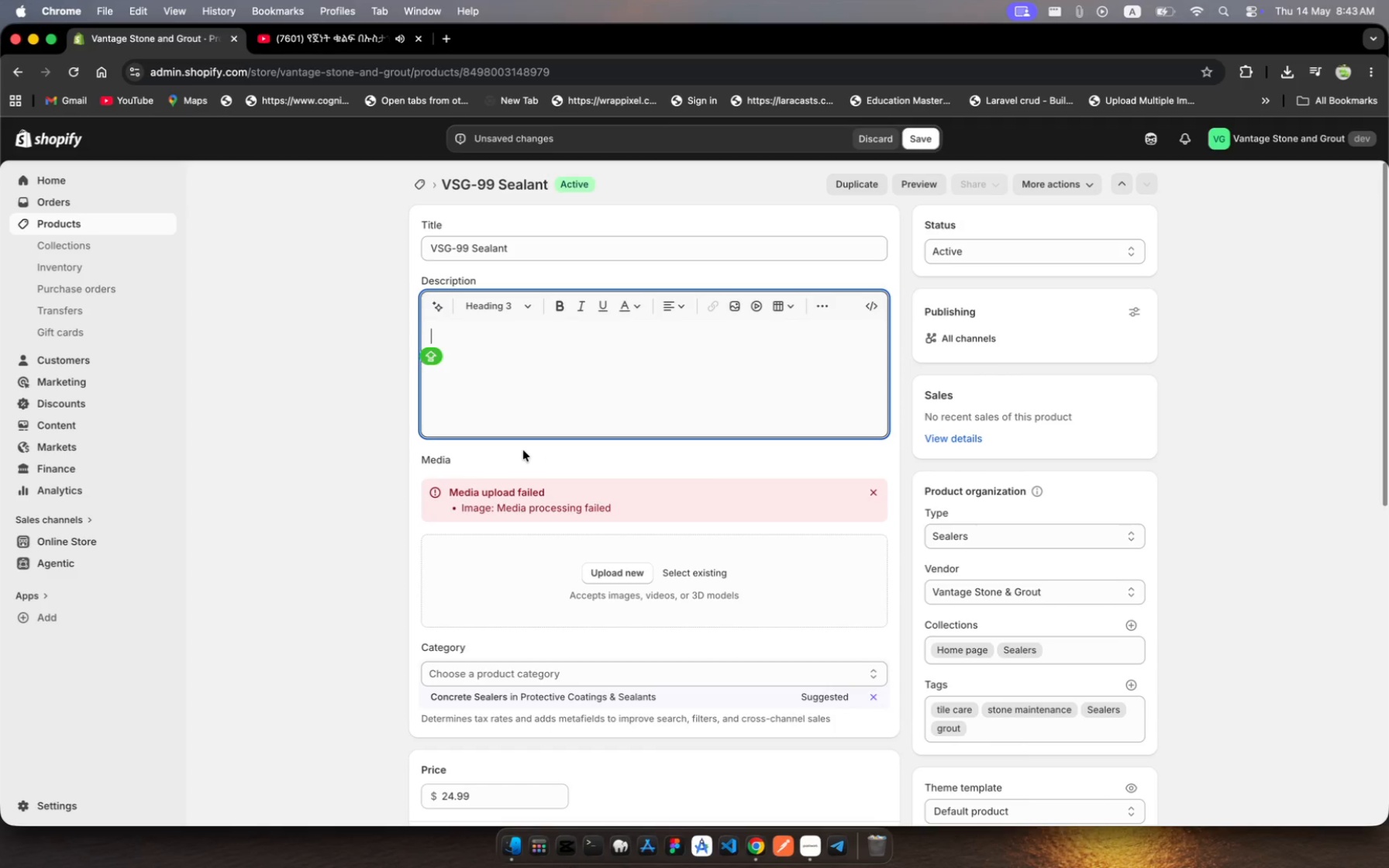 
type(Profession)
key(Backspace)
key(Backspace)
key(Backspace)
key(Backspace)
key(Backspace)
key(Backspace)
key(Backspace)
key(Backspace)
key(Backspace)
type(ROFESSIONAL cLEAR )
 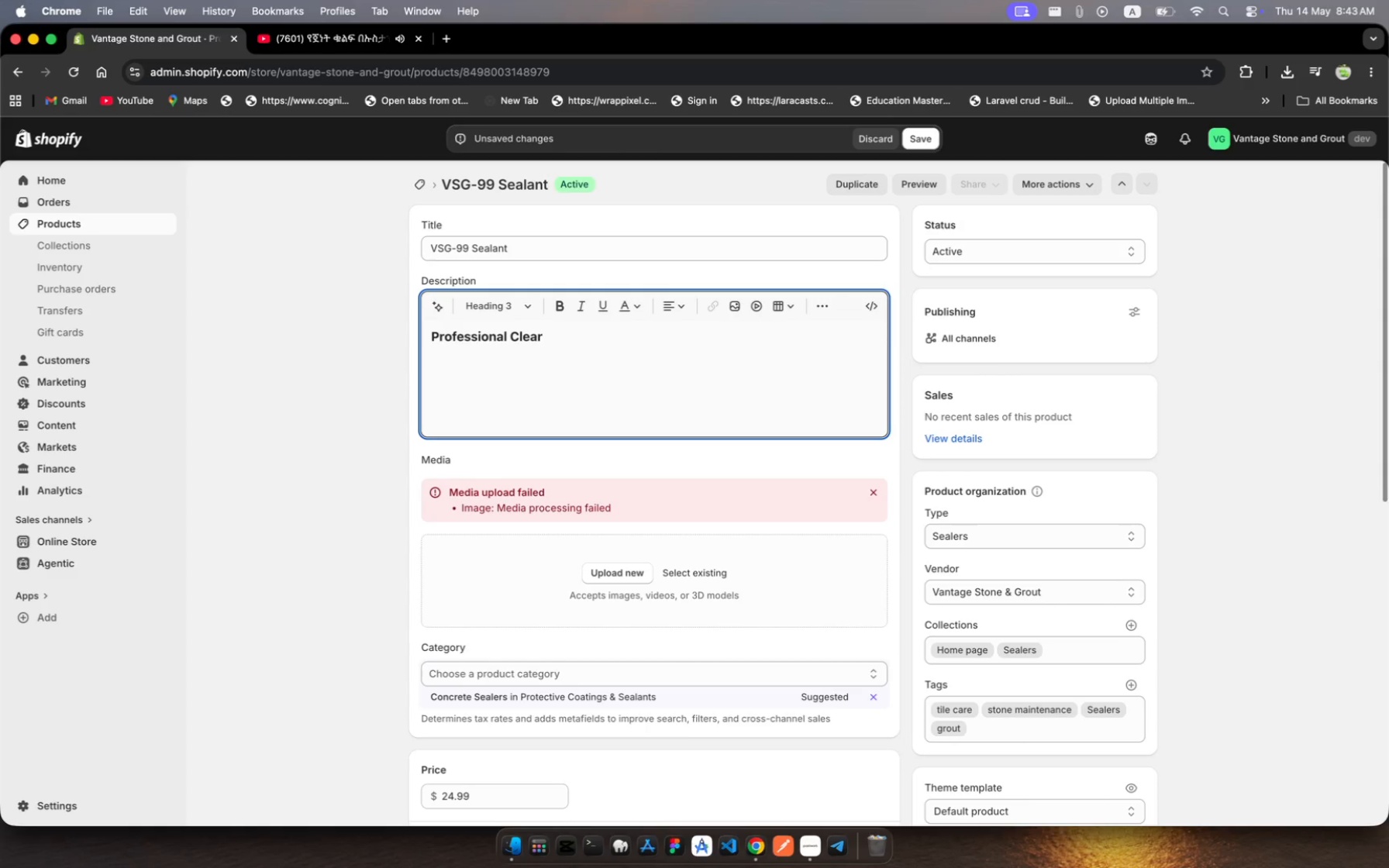 
type(Grot Sealer)
 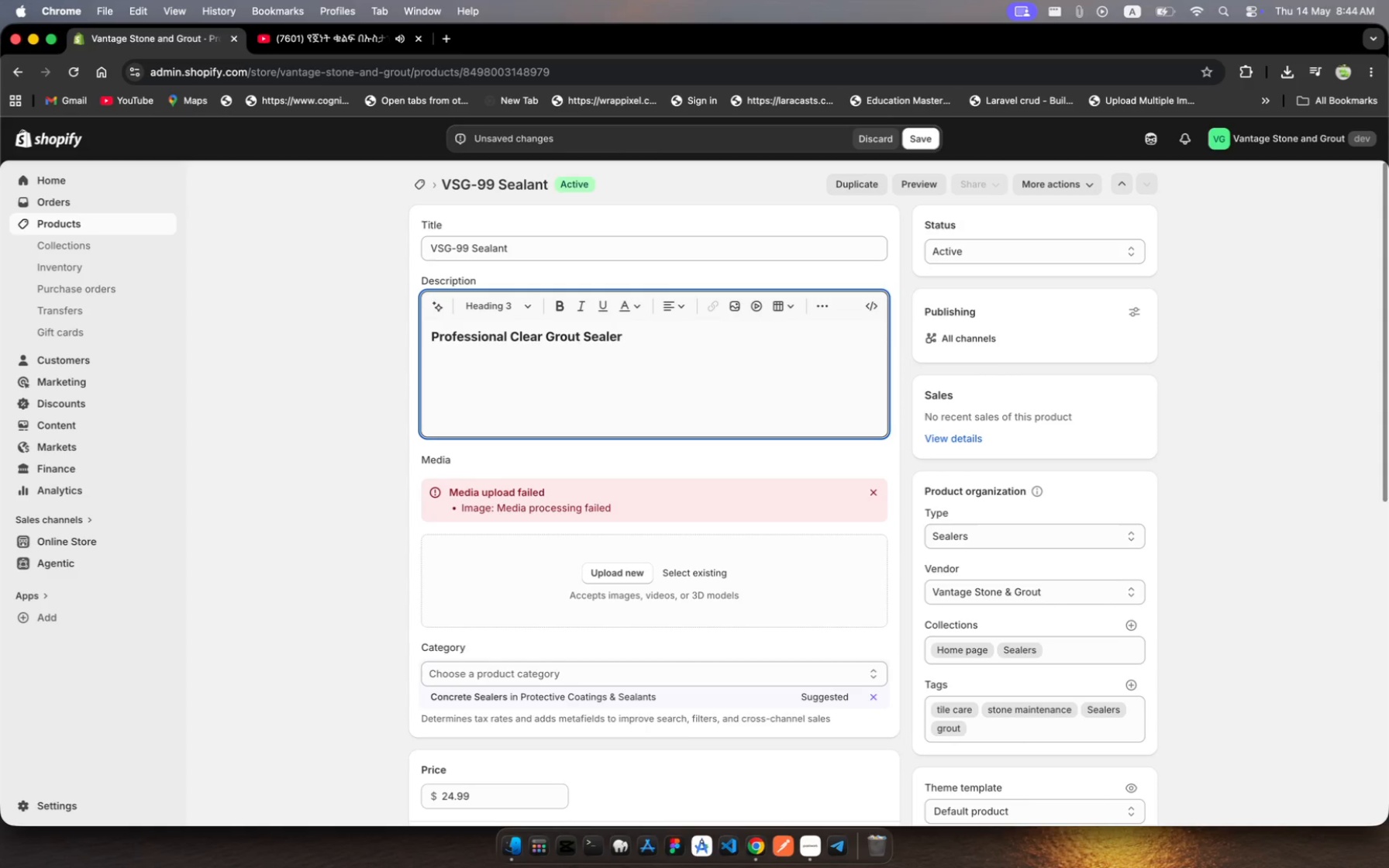 
hold_key(key=U, duration=0.49)
 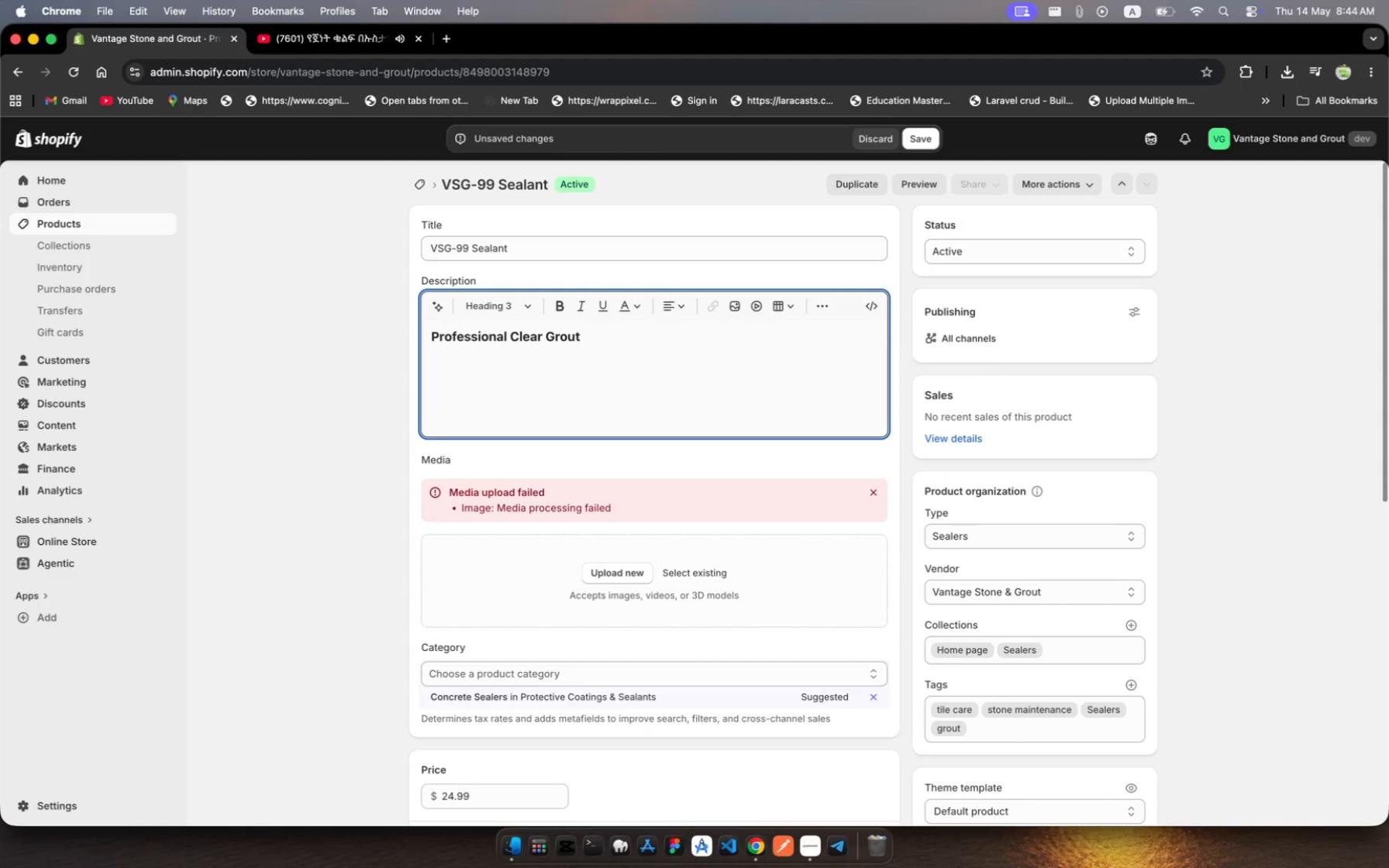 
type( - 16z)
 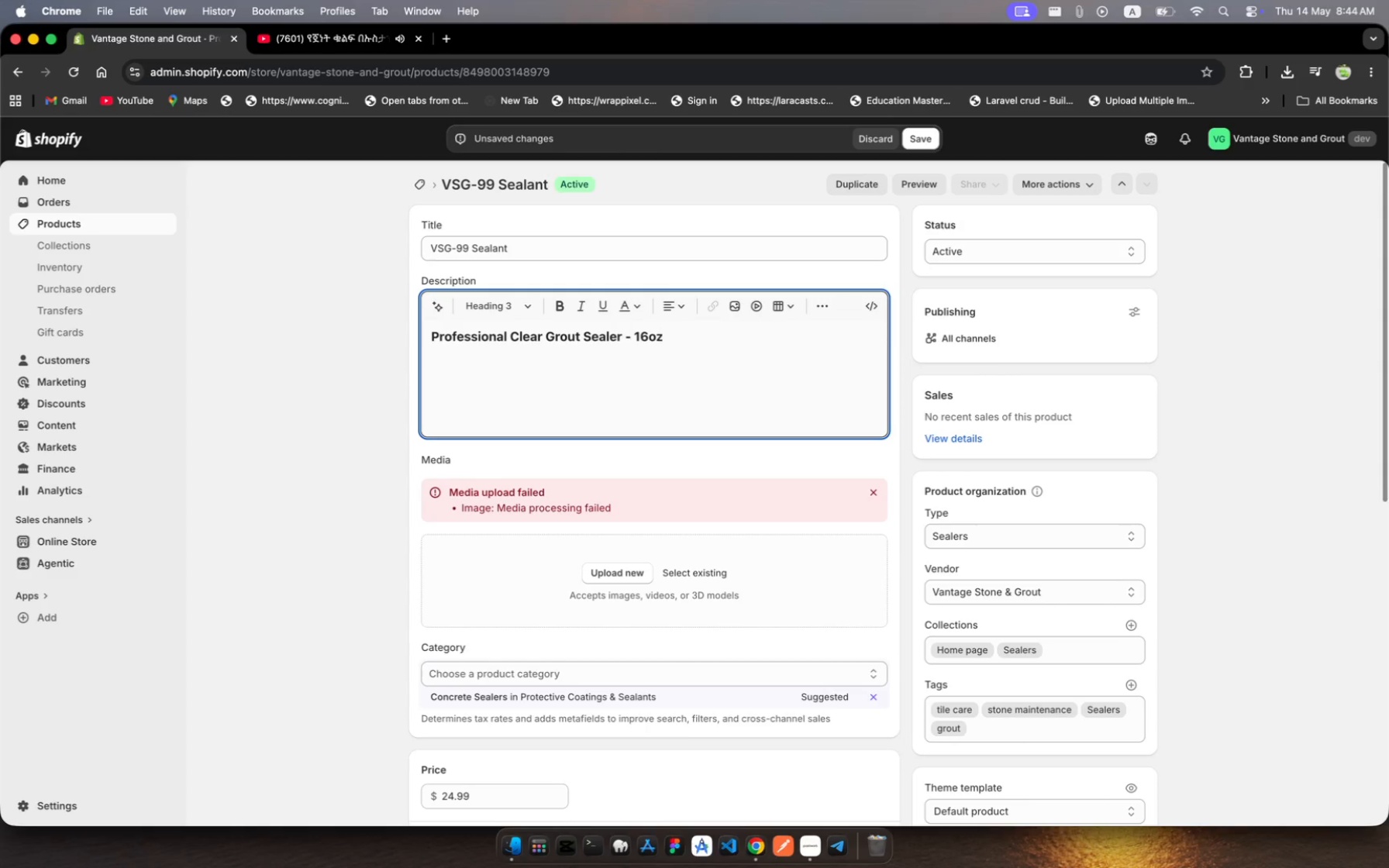 
hold_key(key=O, duration=0.38)
 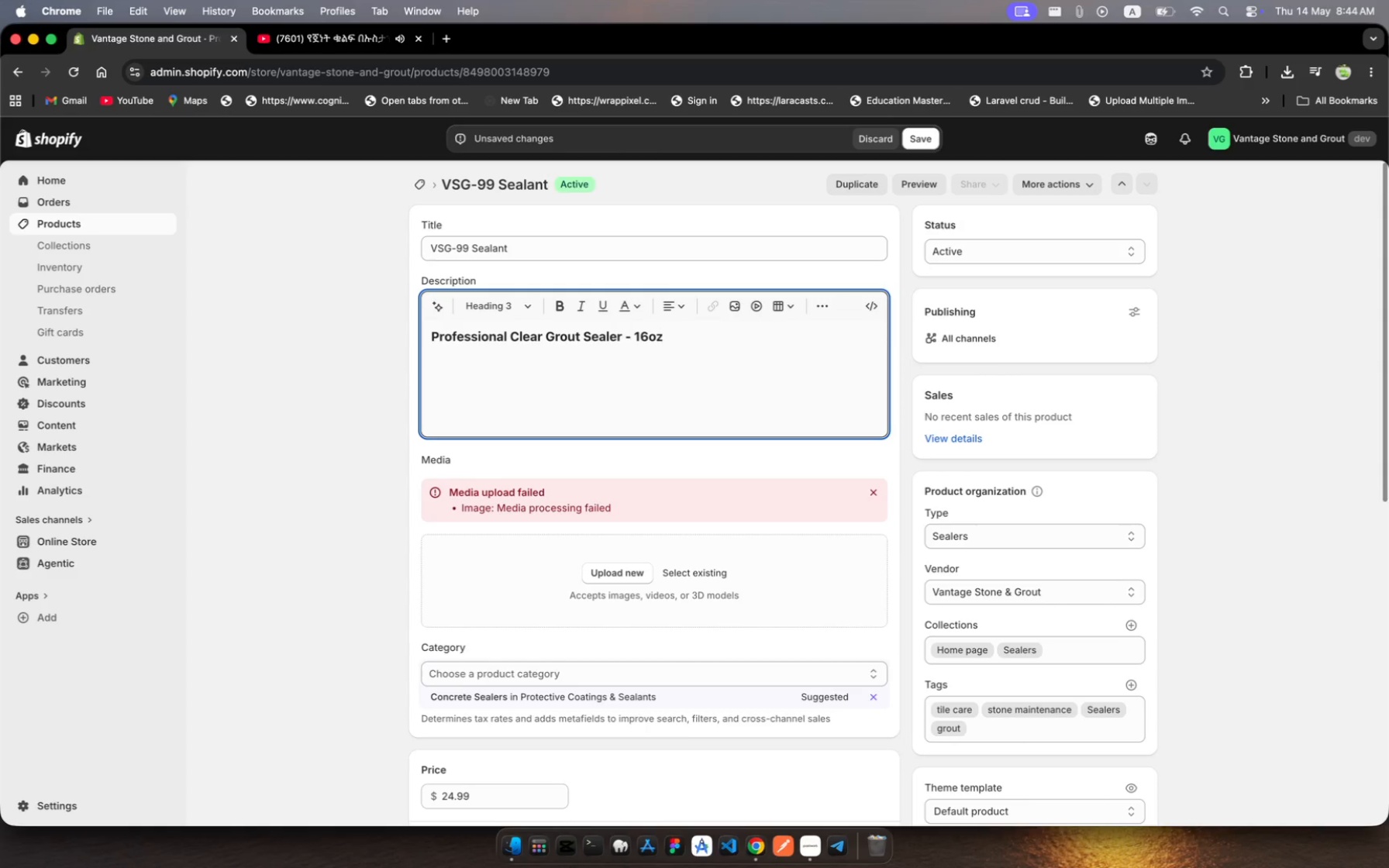 
key(Enter)
 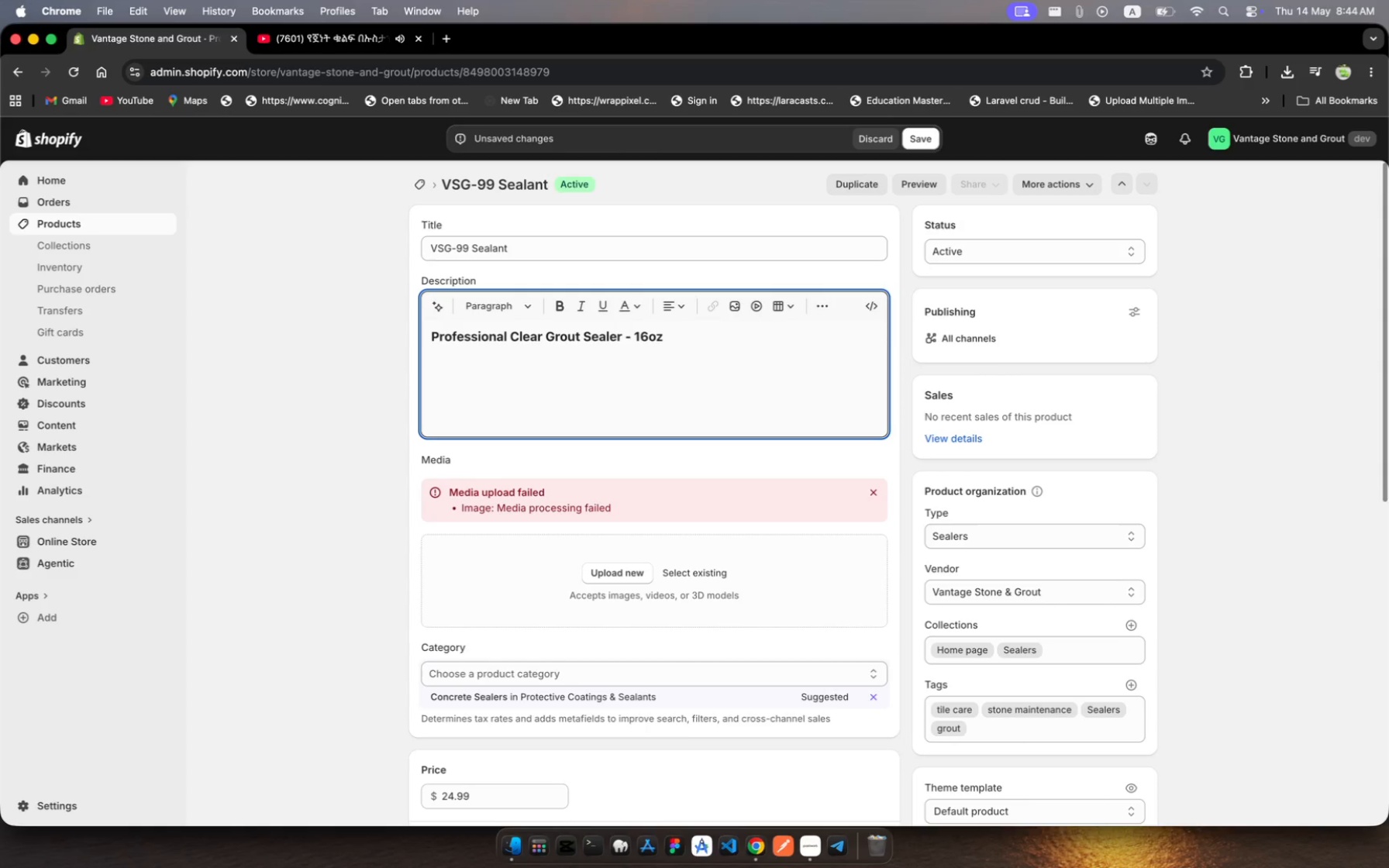 
type(Protect )
 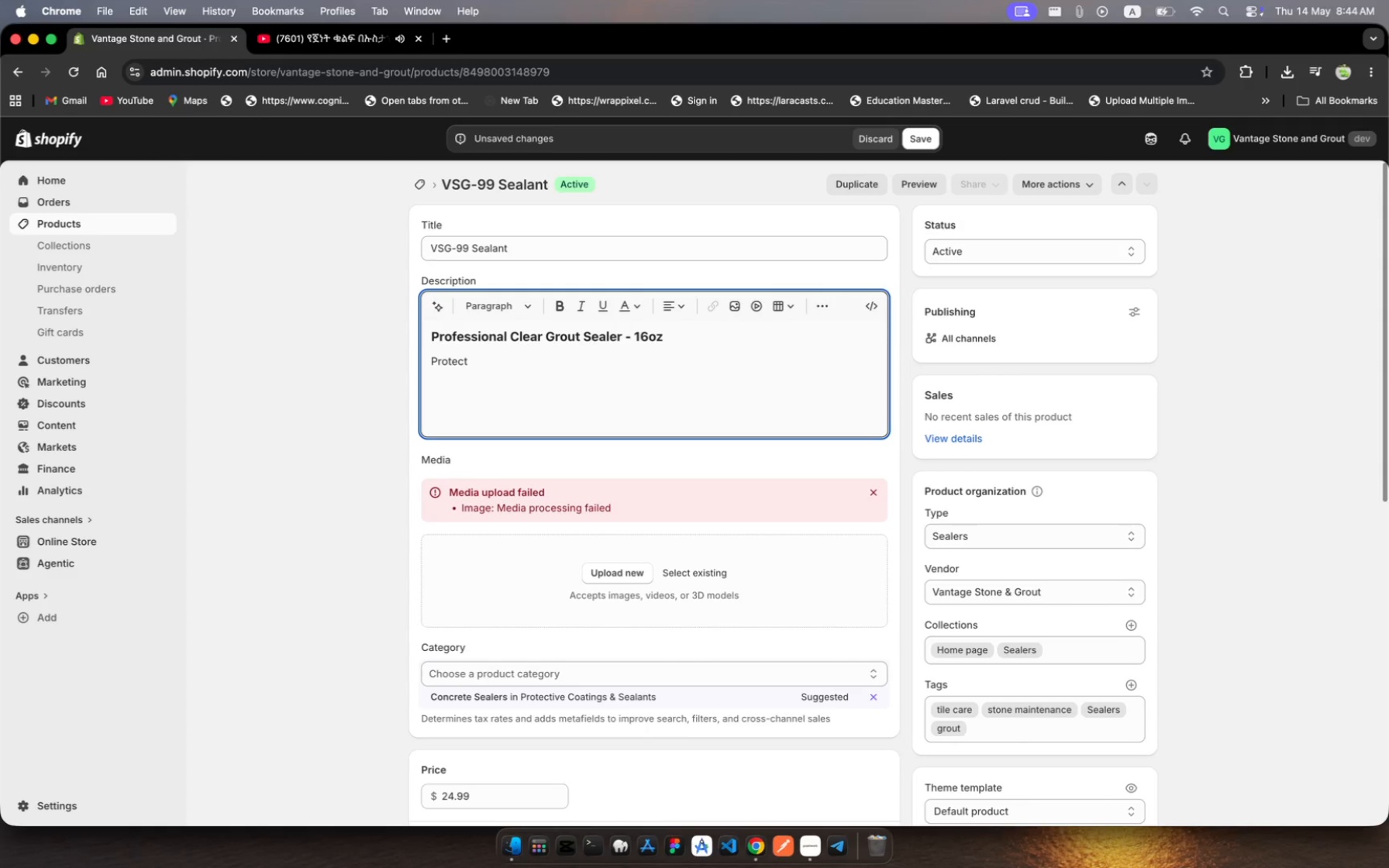 
wait(5.01)
 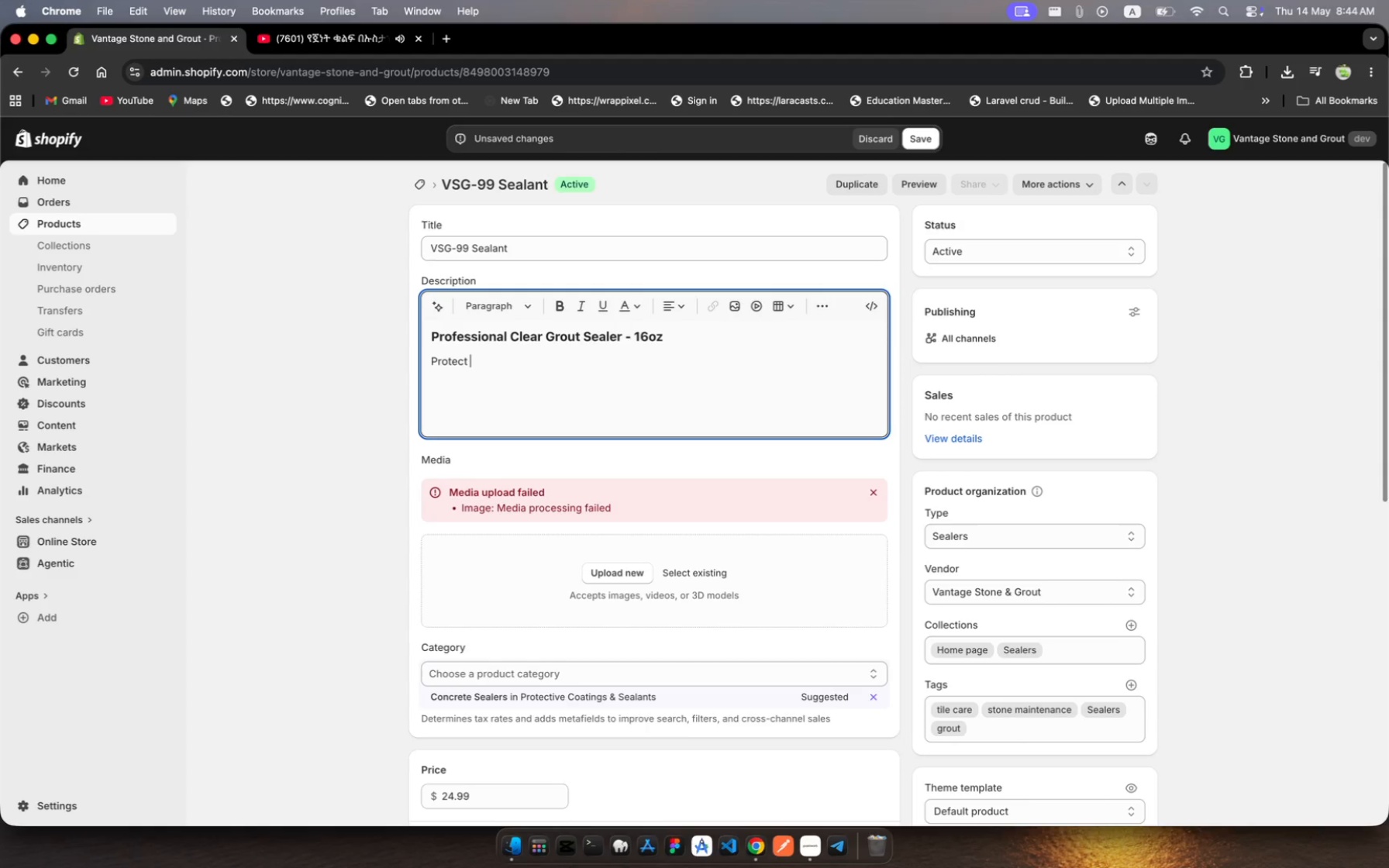 
type(yor )
 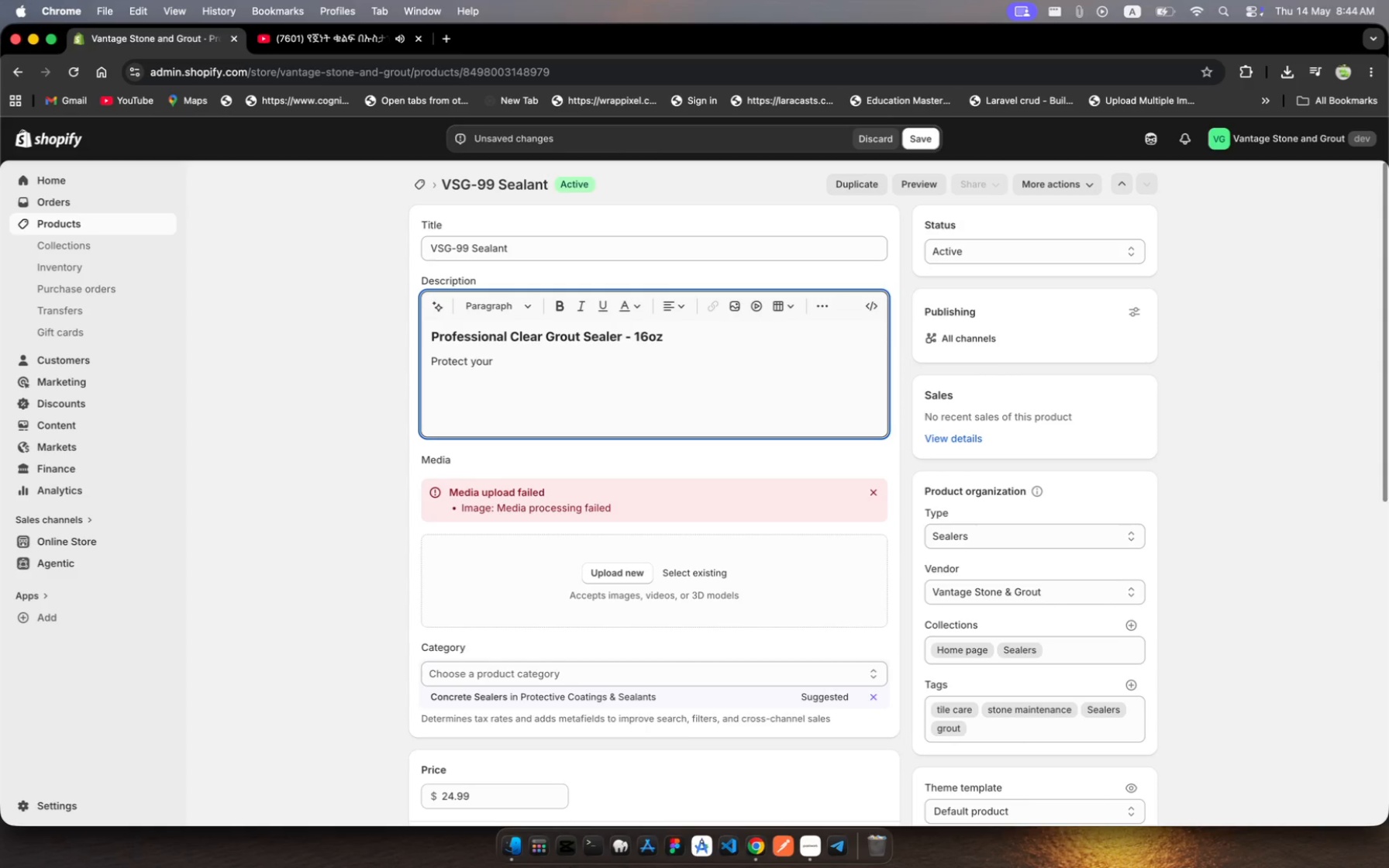 
hold_key(key=U, duration=0.35)
 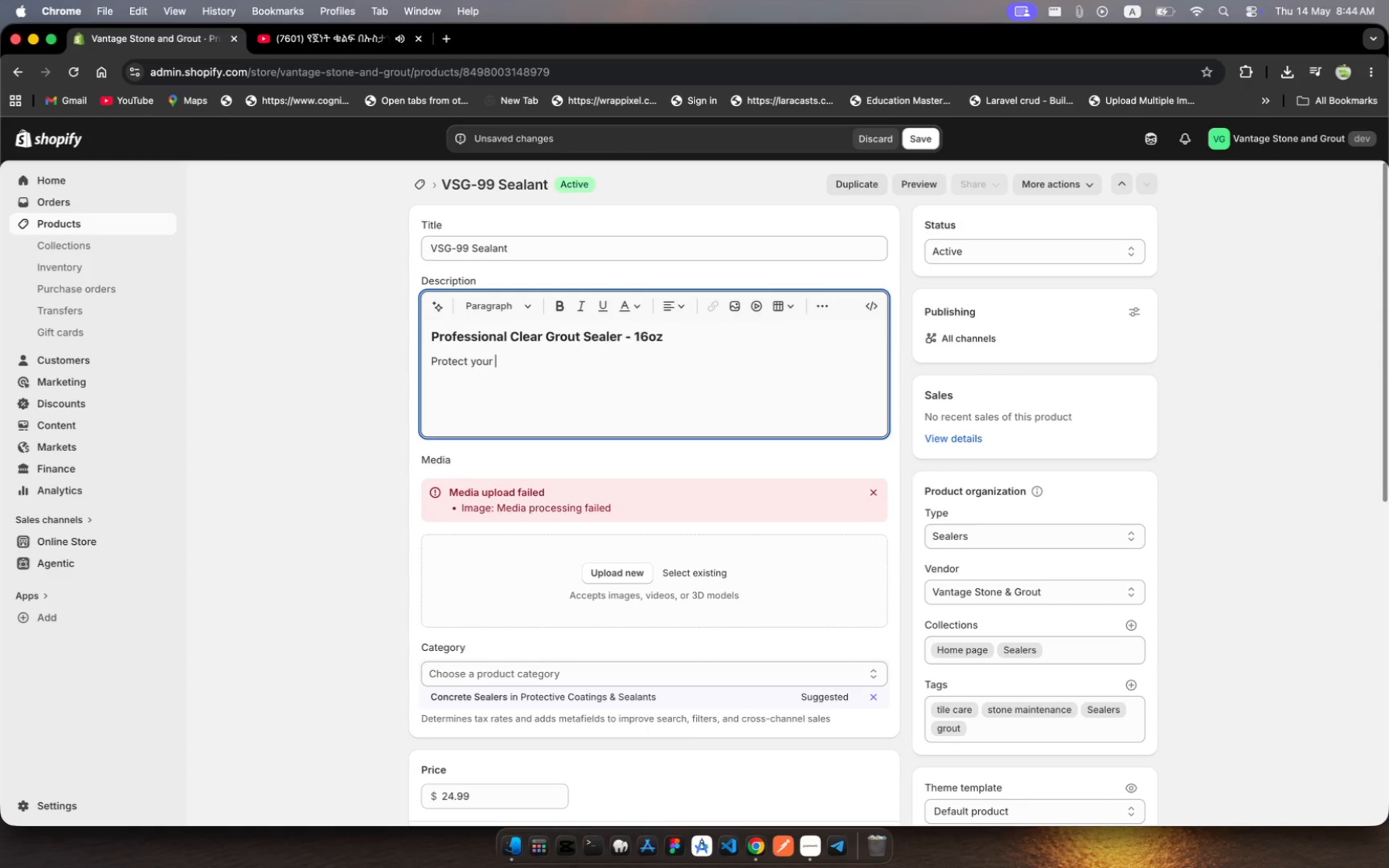 
wait(9.02)
 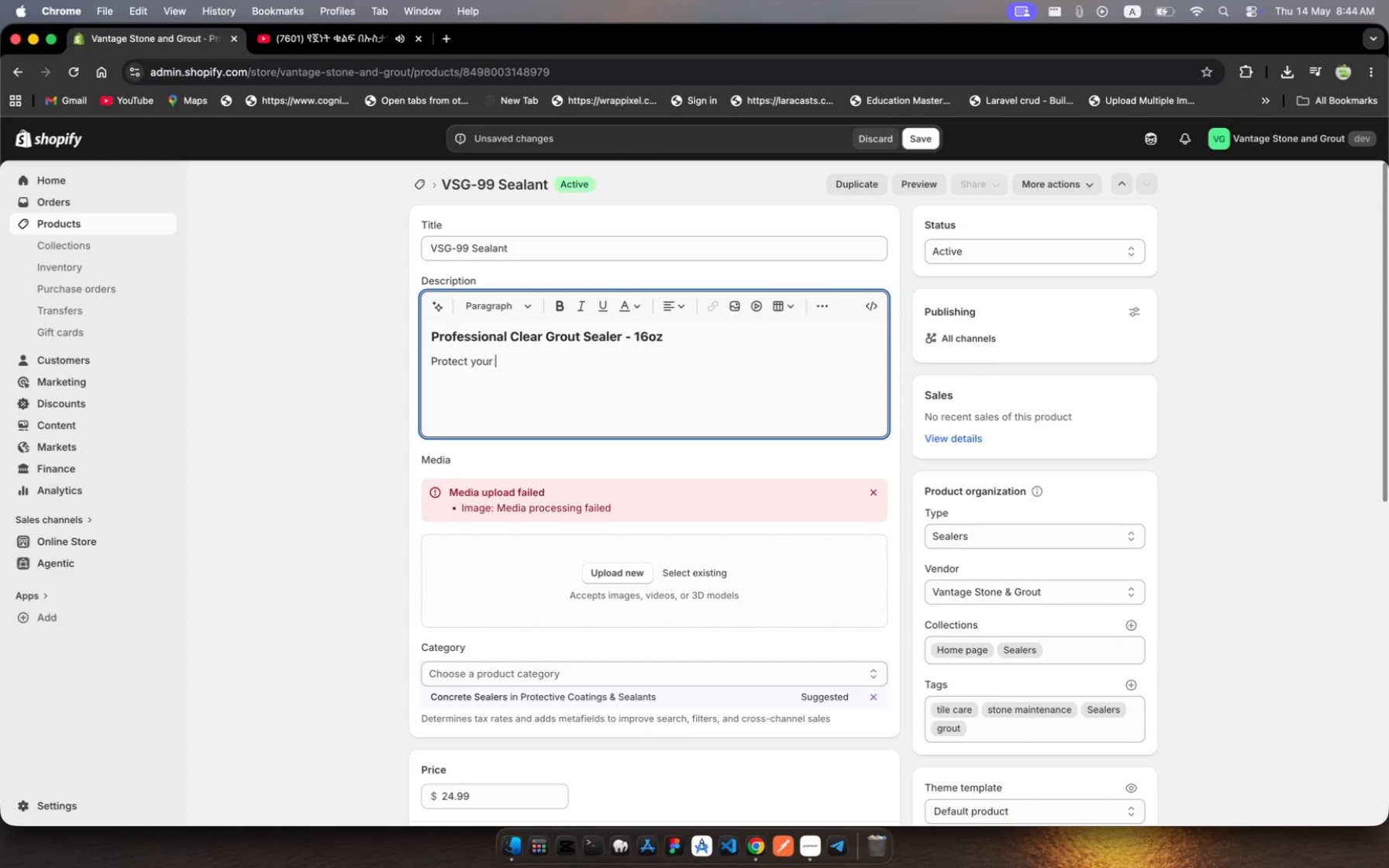 
type(grot lines from moisture )
 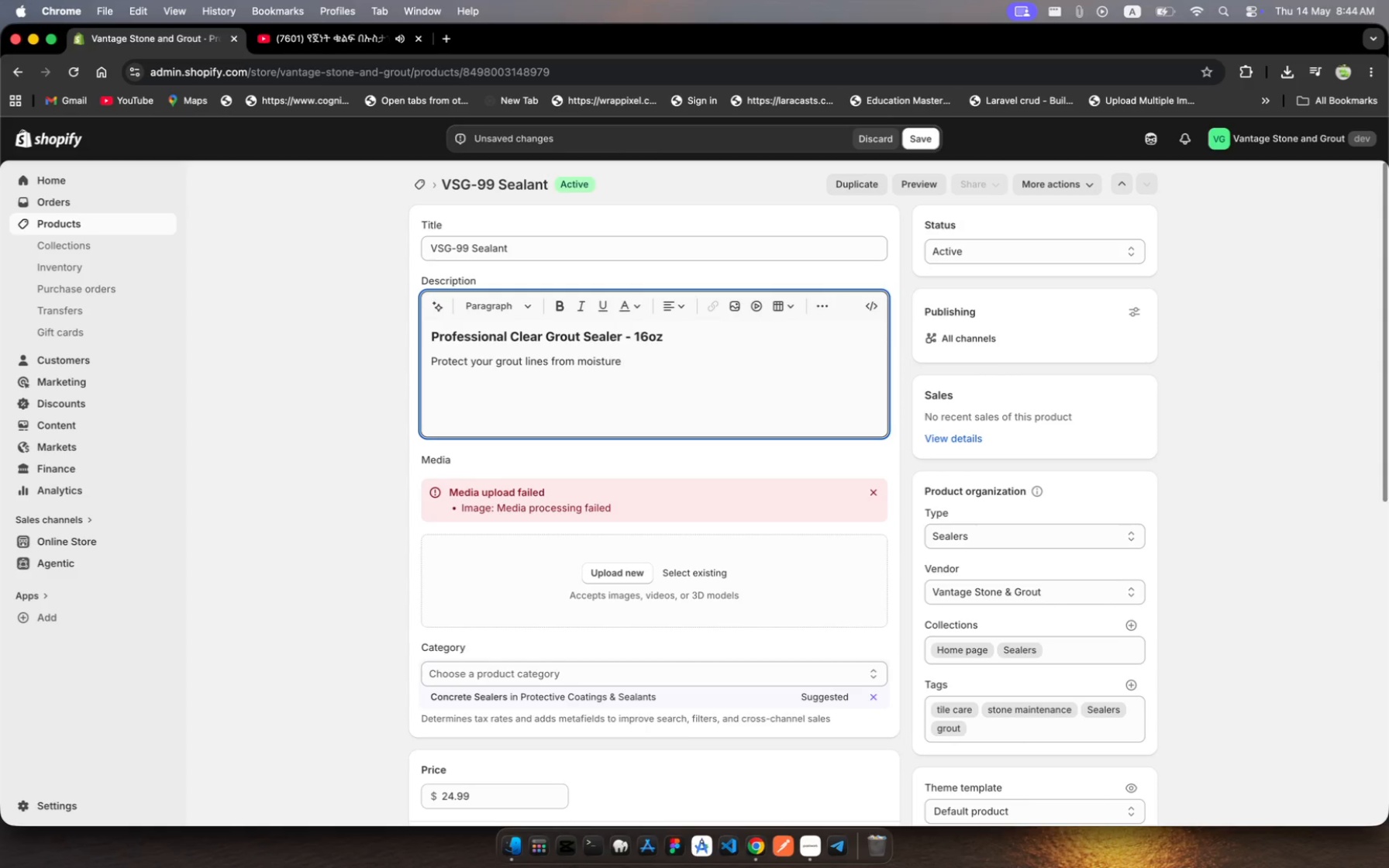 
key(Backspace)
type(, staig, )
 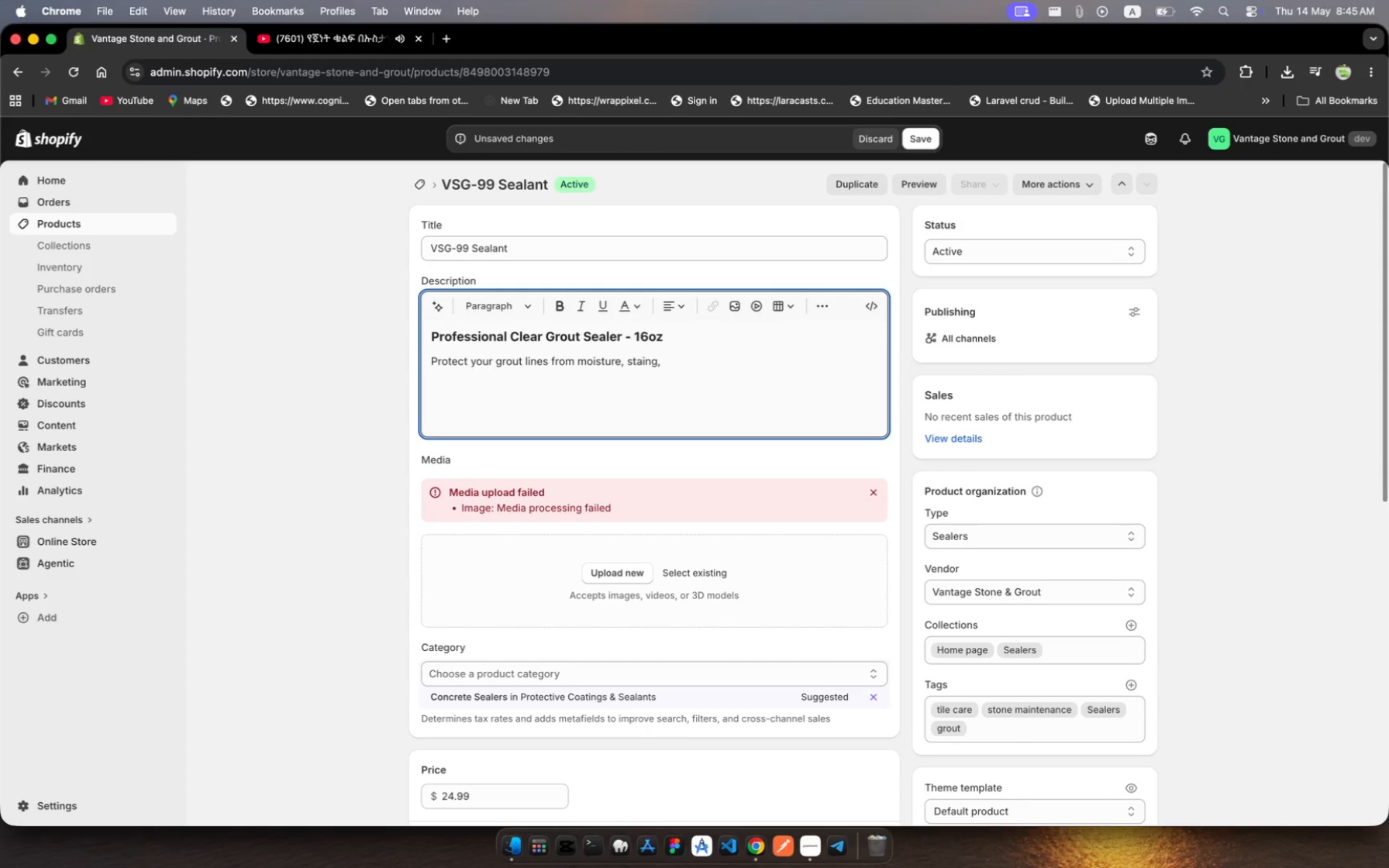 
hold_key(key=N, duration=0.43)
 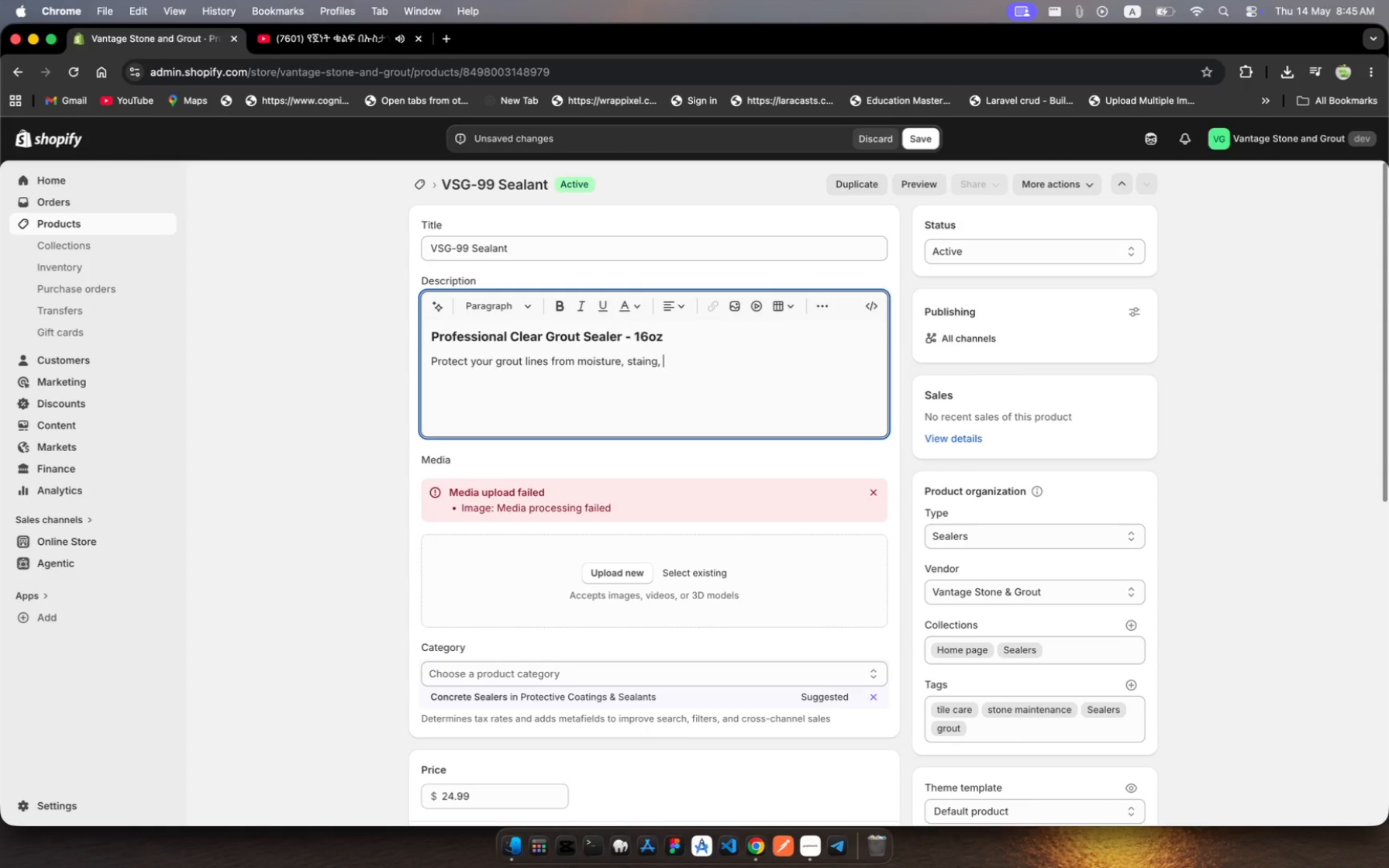 
type(ad )
 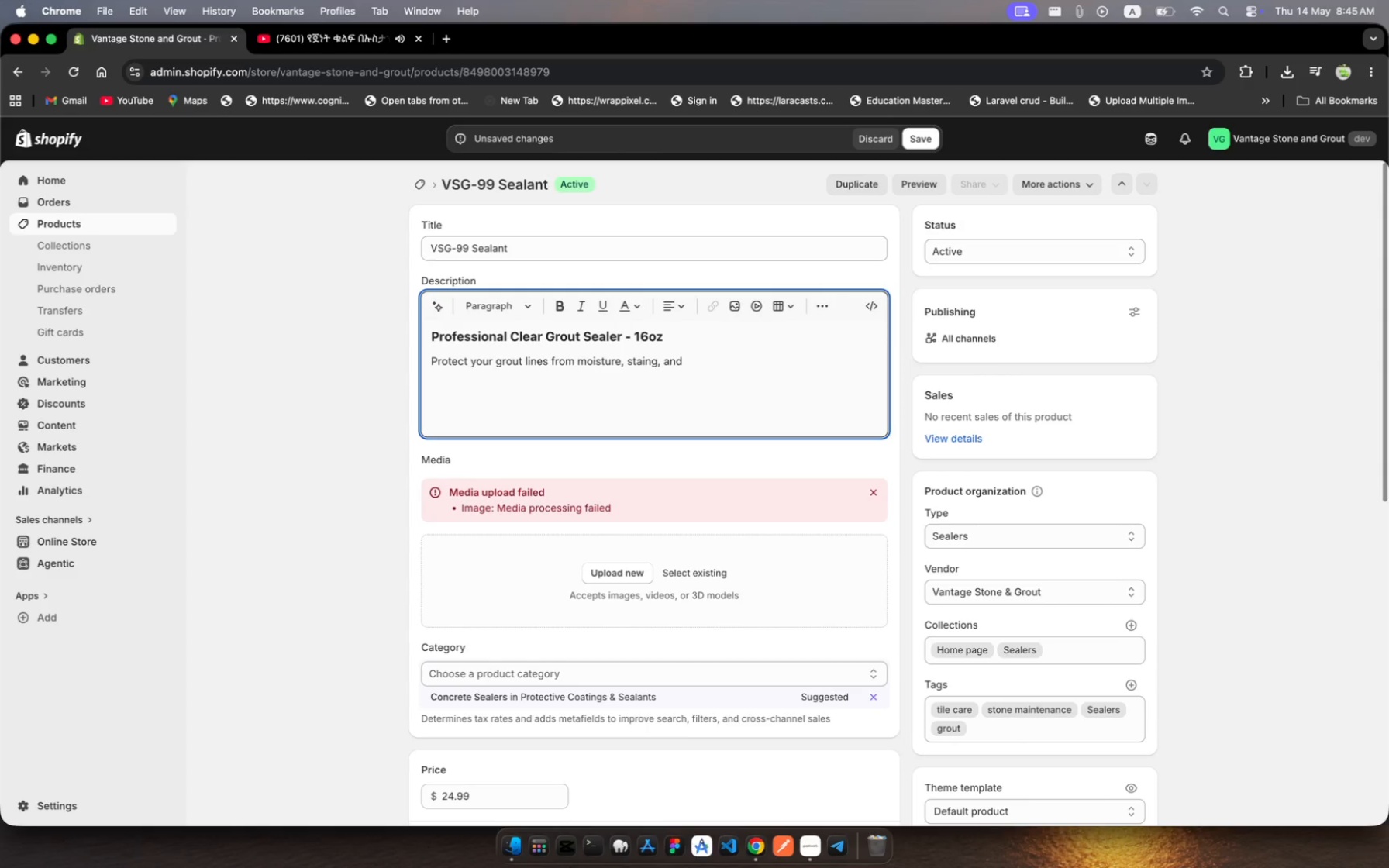 
hold_key(key=N, duration=0.33)
 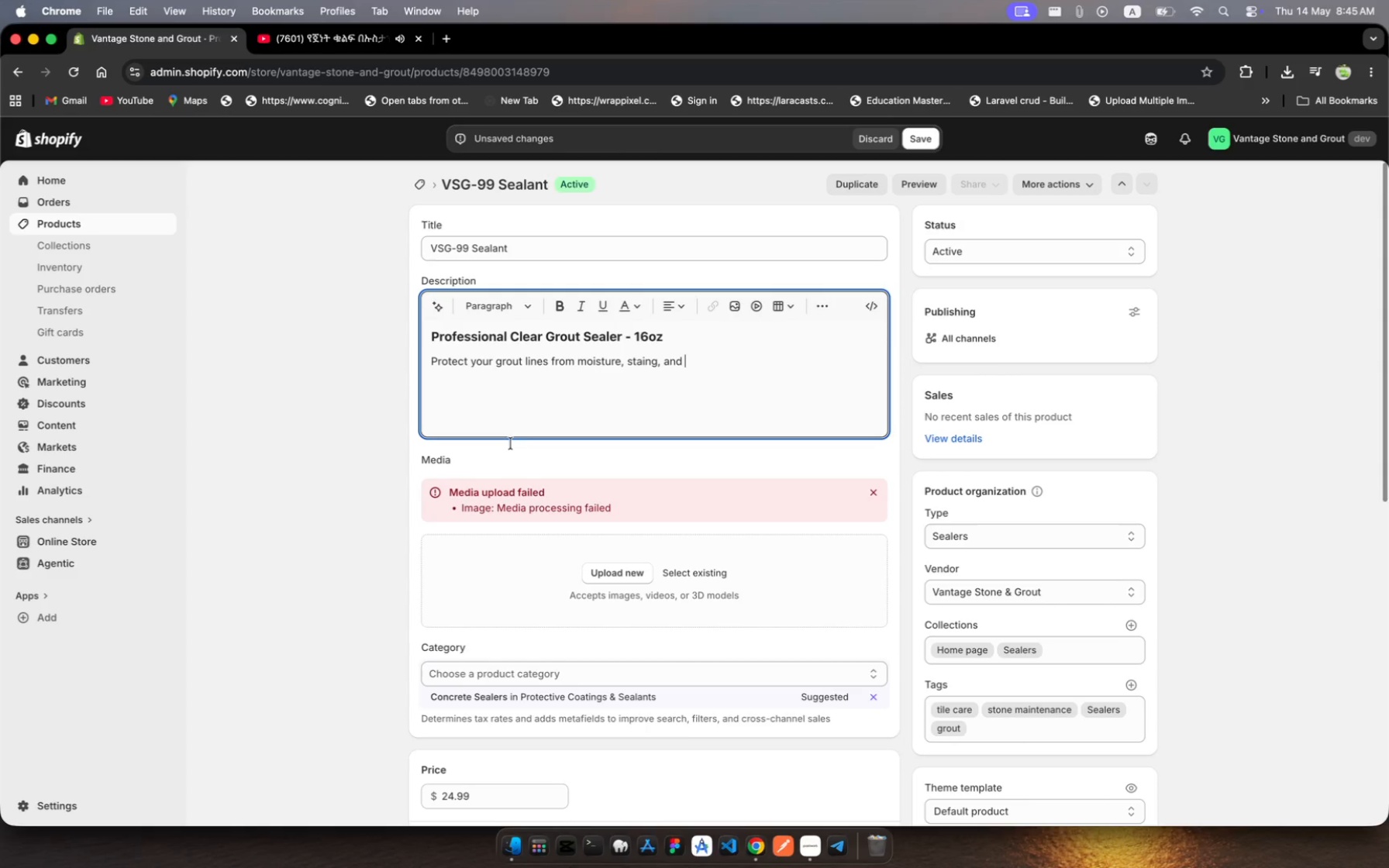 
scroll: coordinate [554, 511], scroll_direction: down, amount: 34.0
 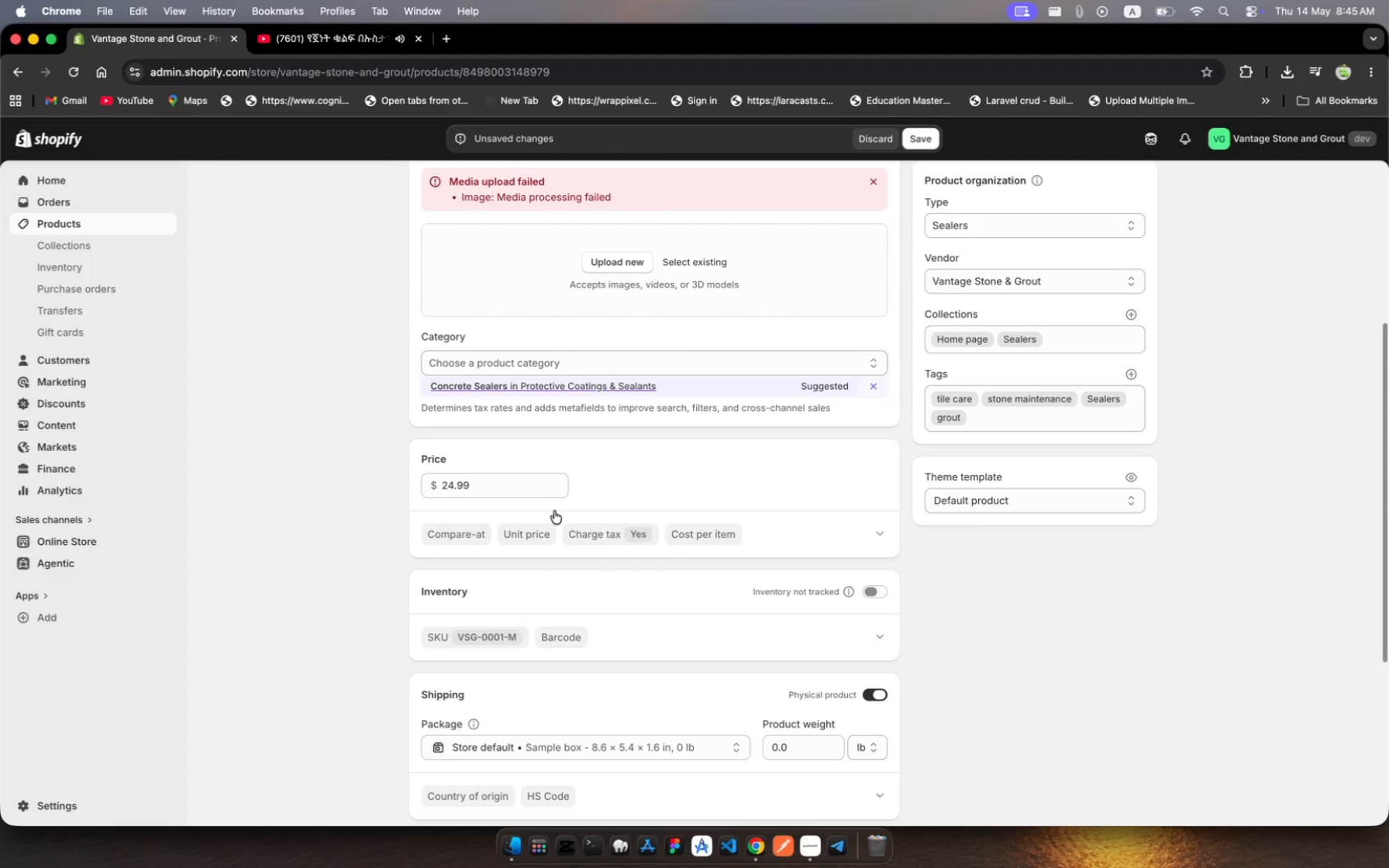 
scroll: coordinate [554, 511], scroll_direction: up, amount: 150.0
 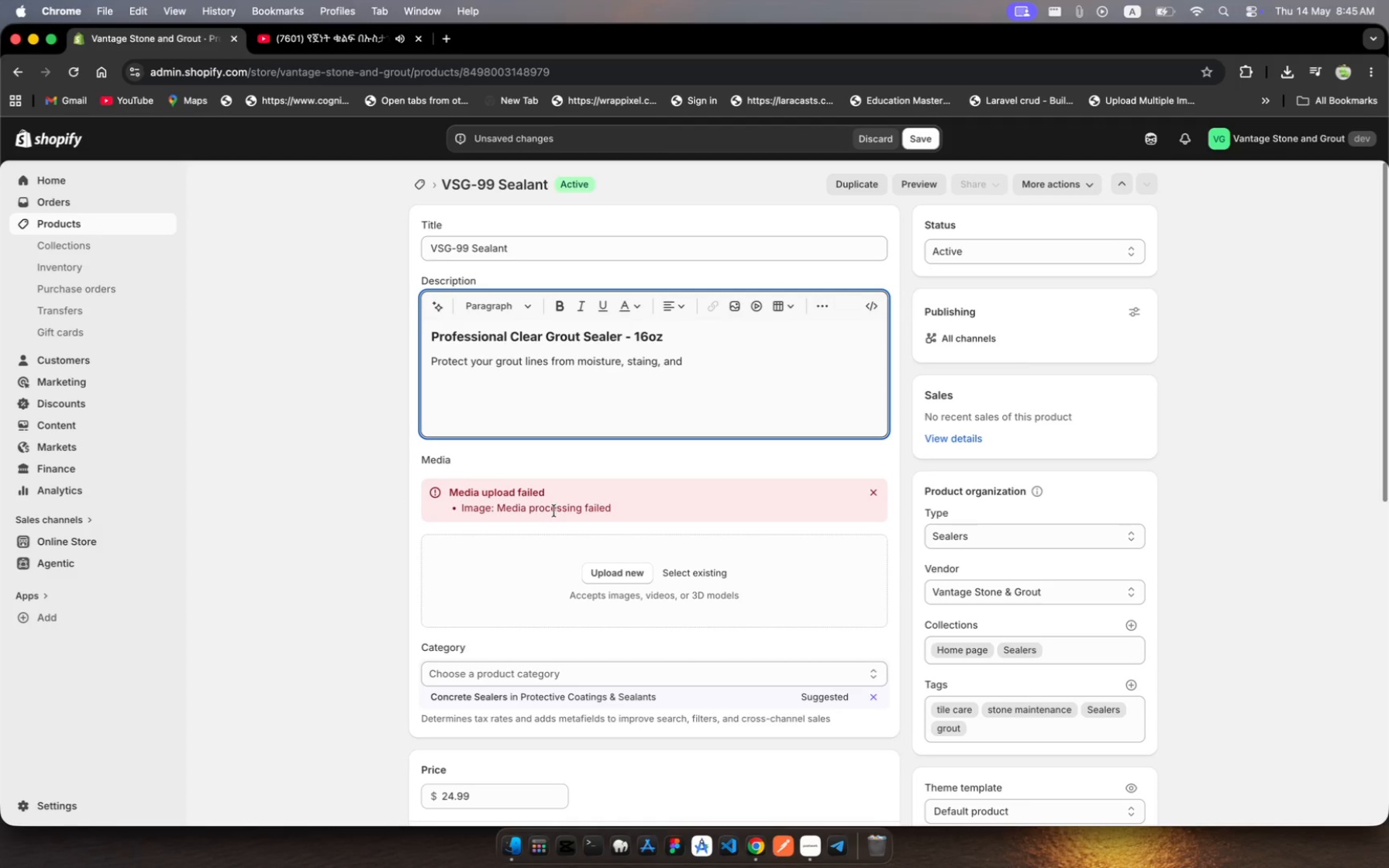 
wait(19.62)
 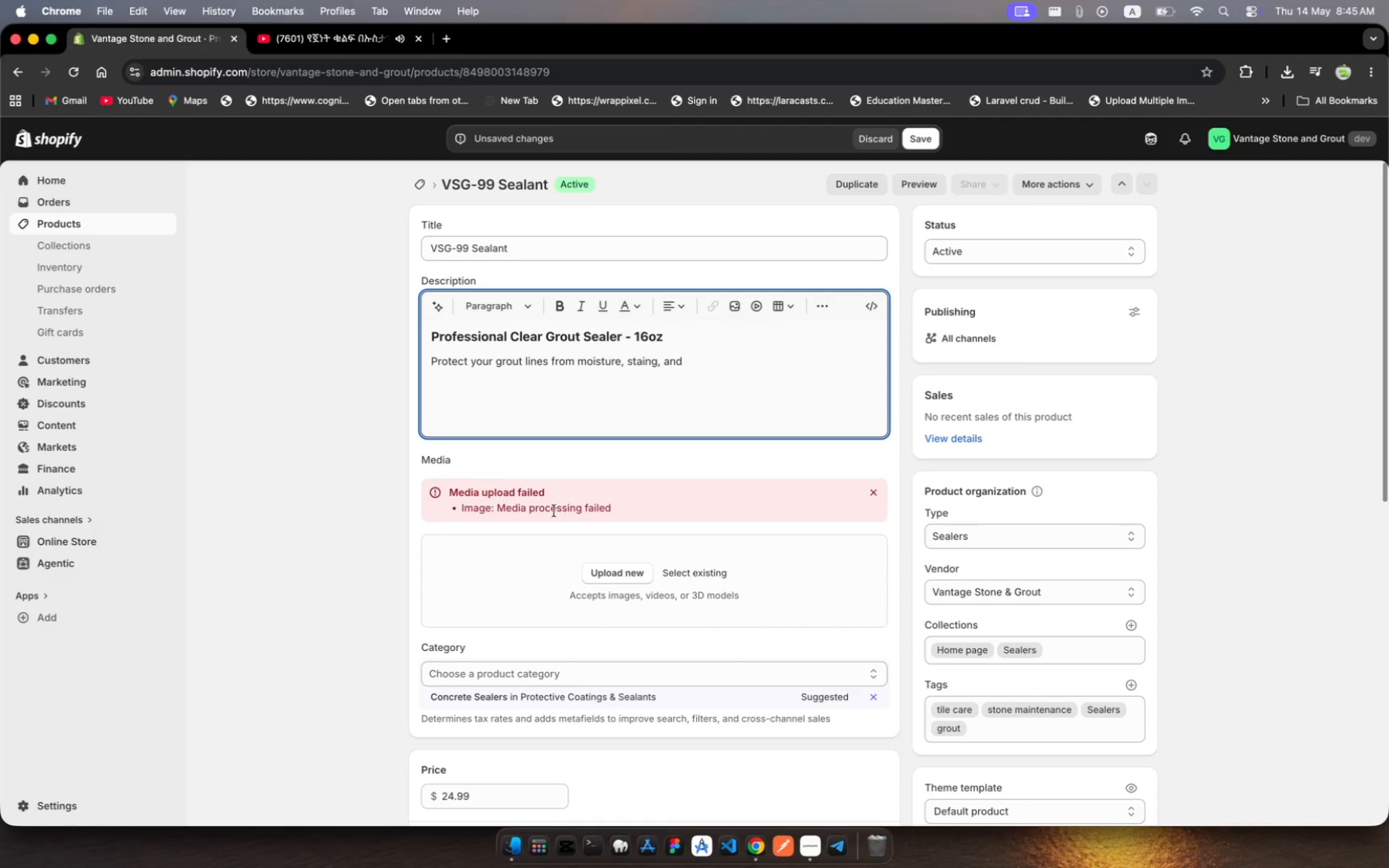 
type(mildew with ths professiona )
 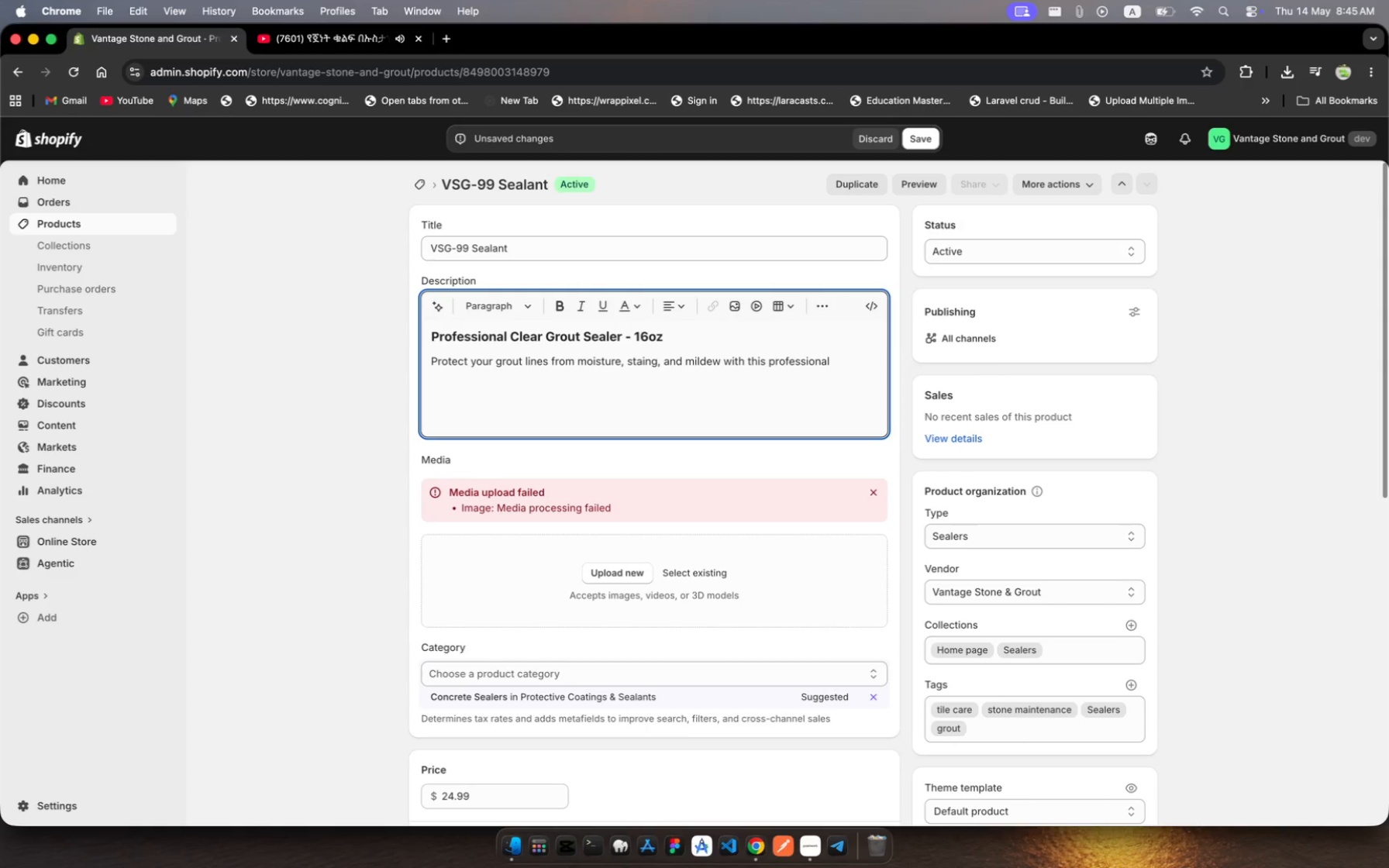 
hold_key(key=L, duration=0.3)
 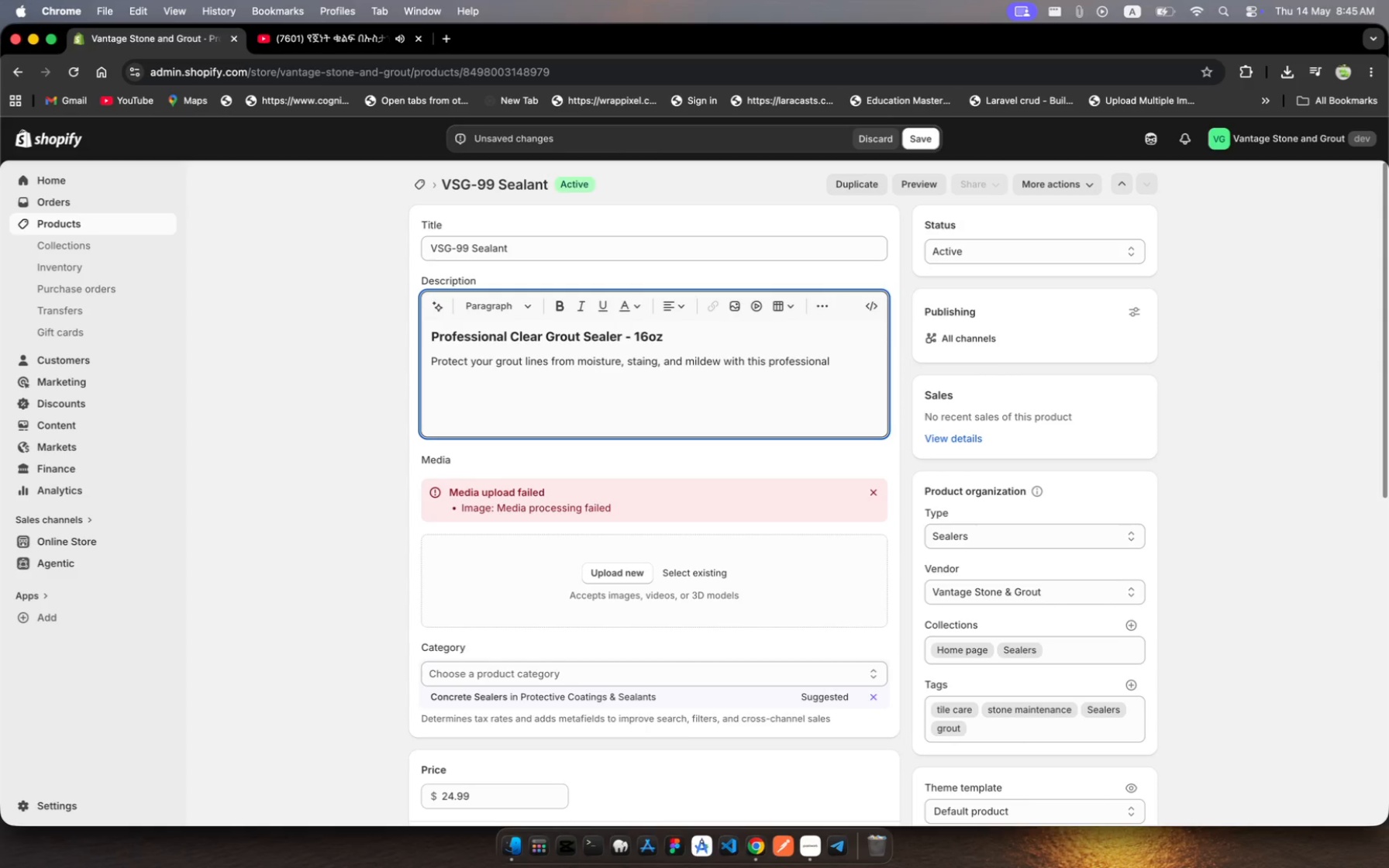 
key(Backspace)
 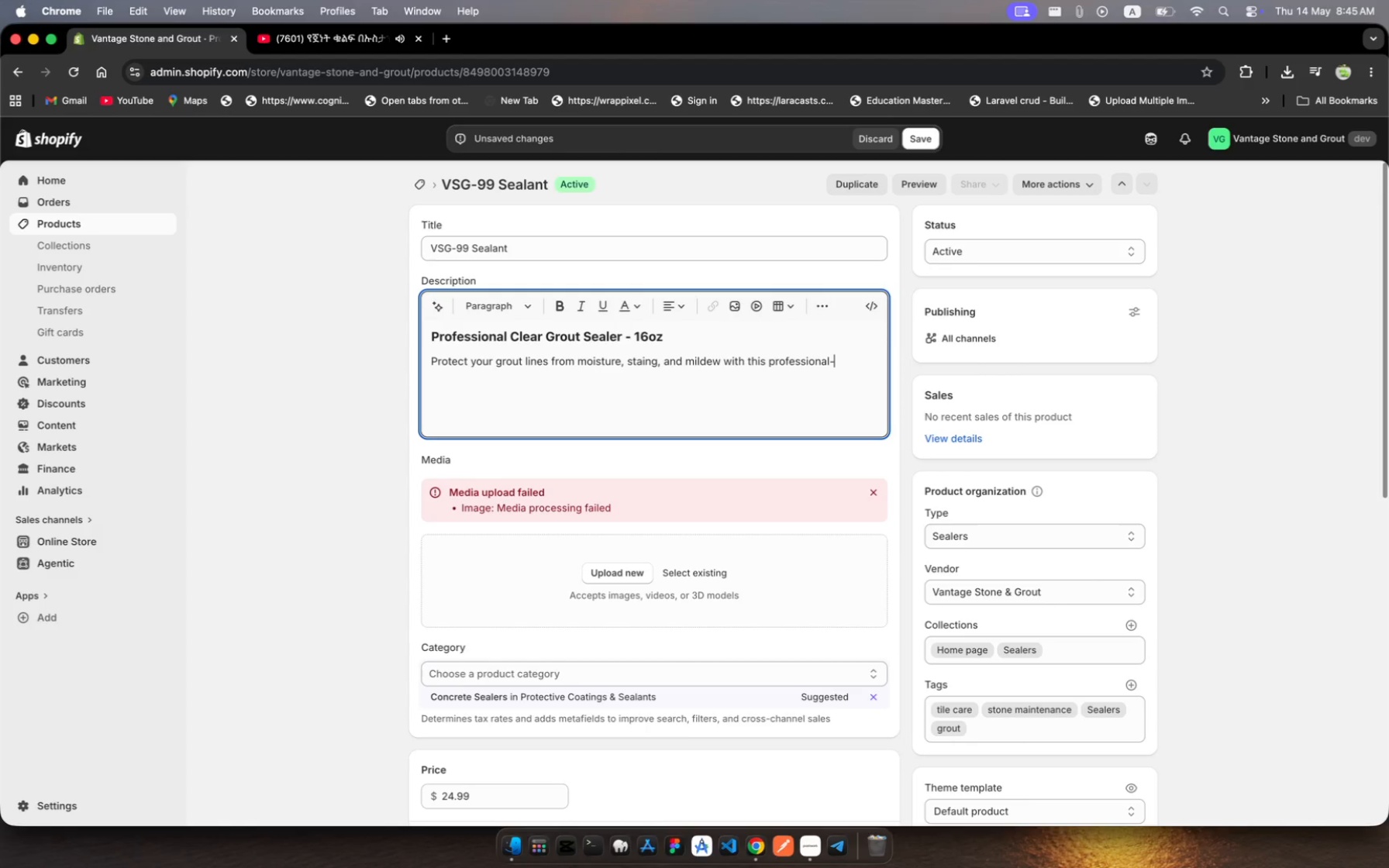 
key(Minus)
 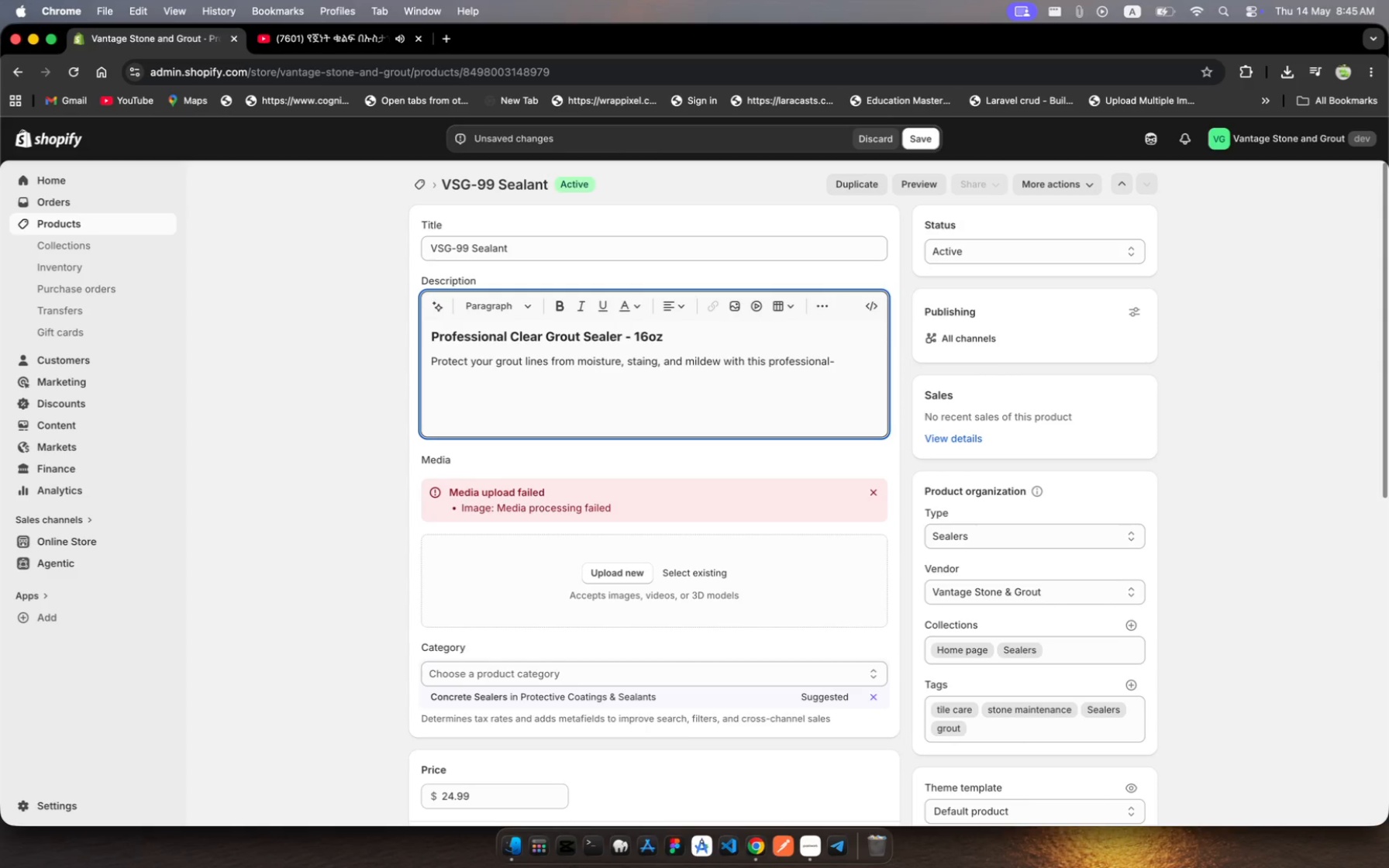 
type(grad )
 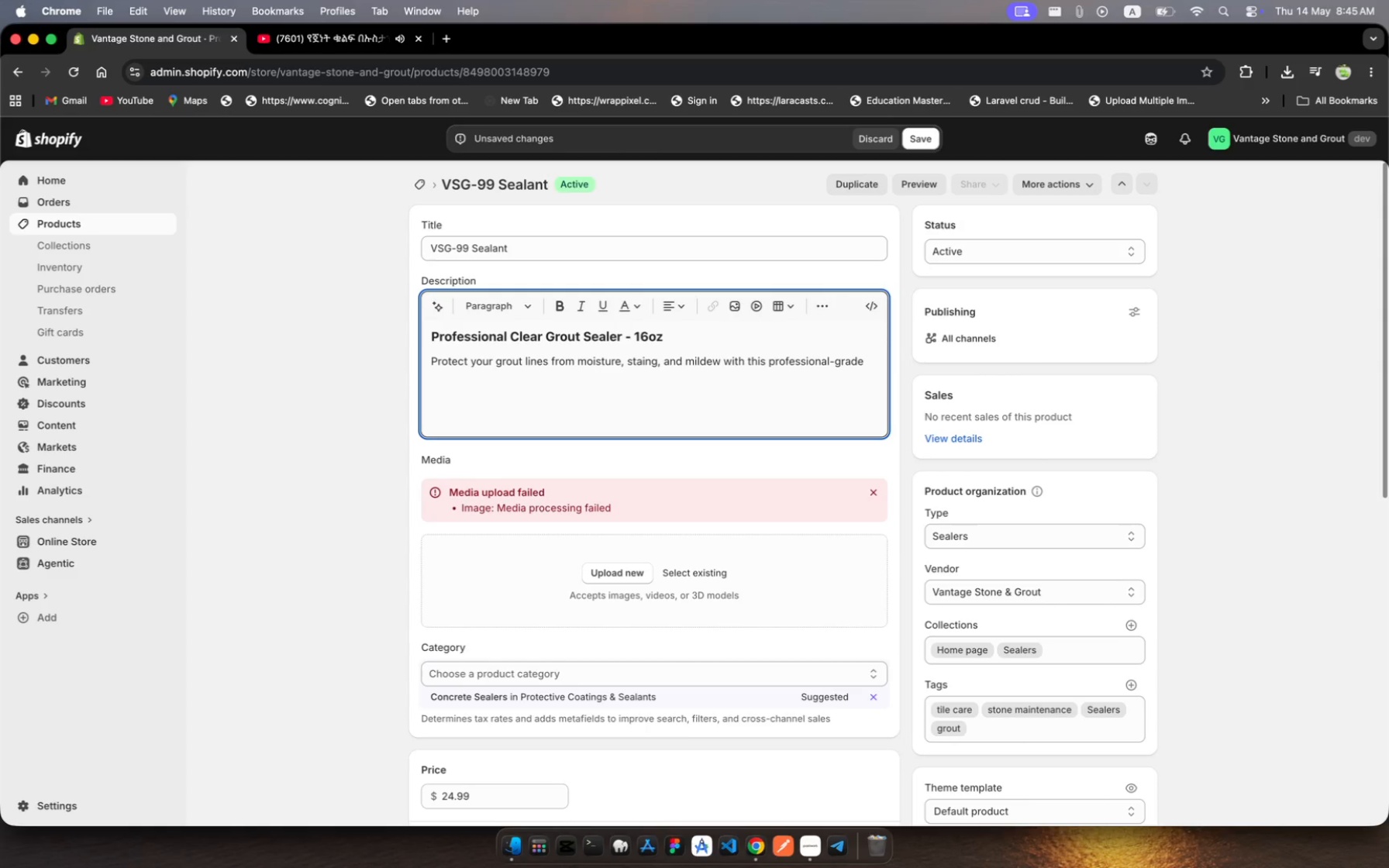 
hold_key(key=E, duration=0.36)
 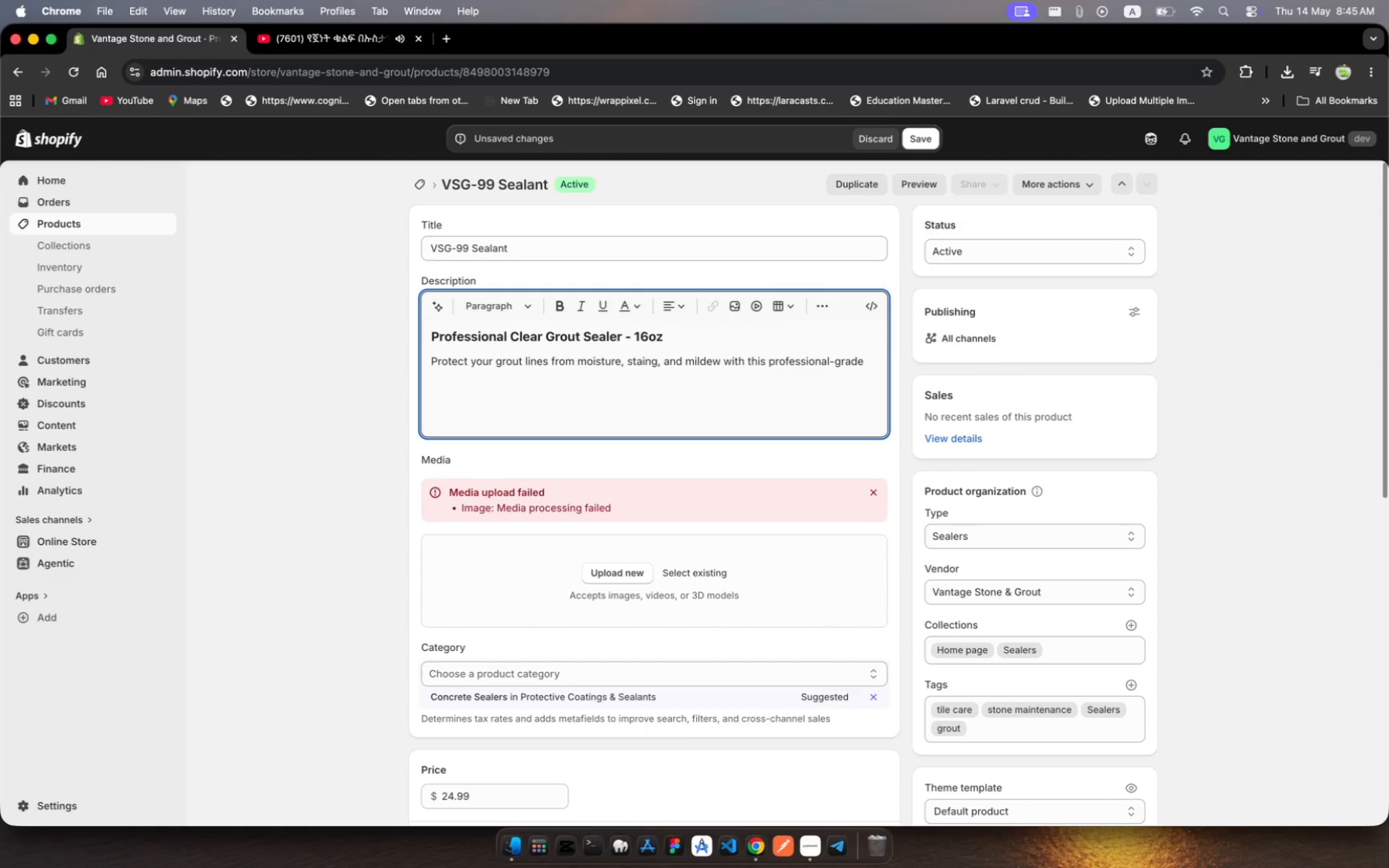 
type(clear seae. )
 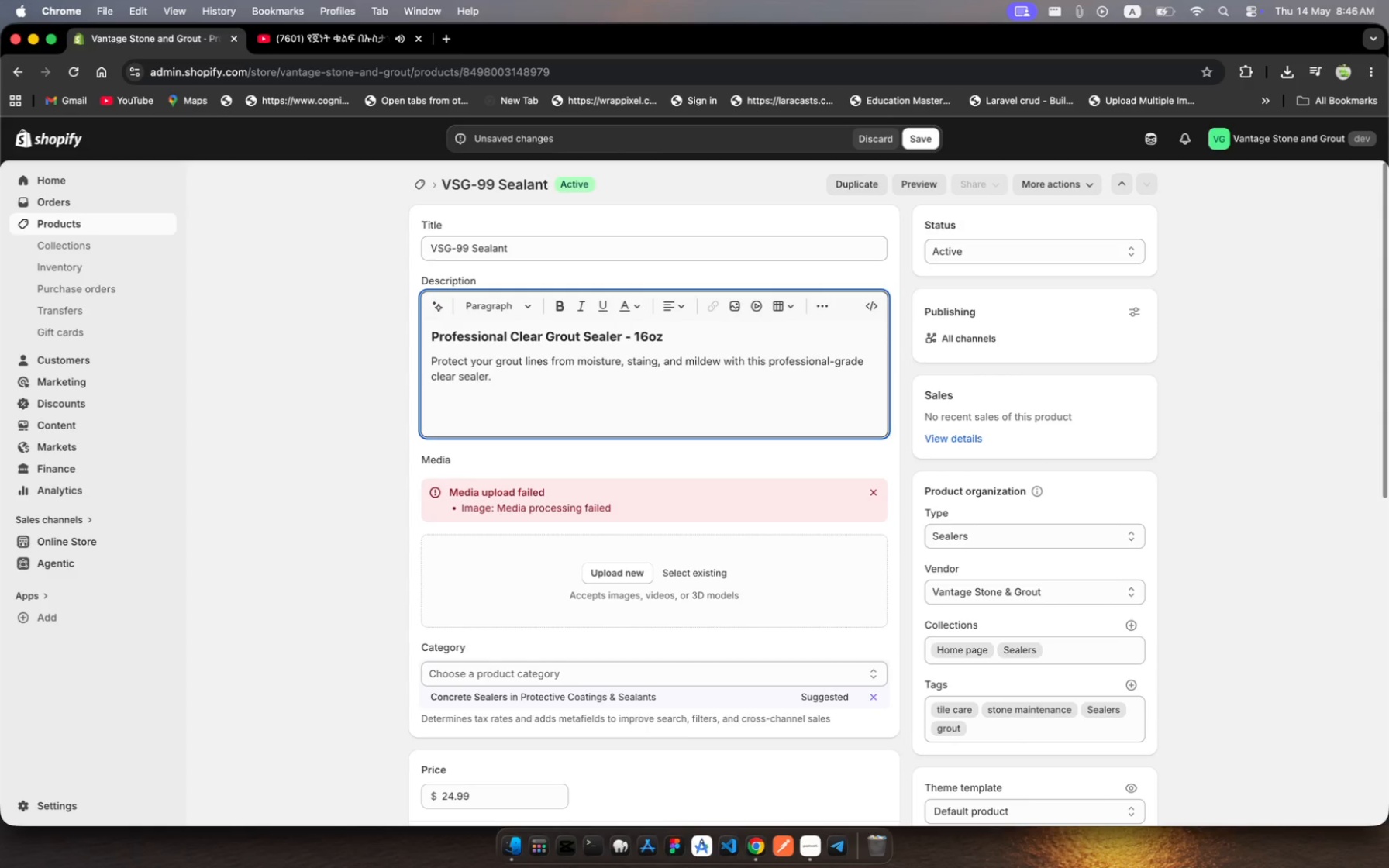 
type(Idea f)
 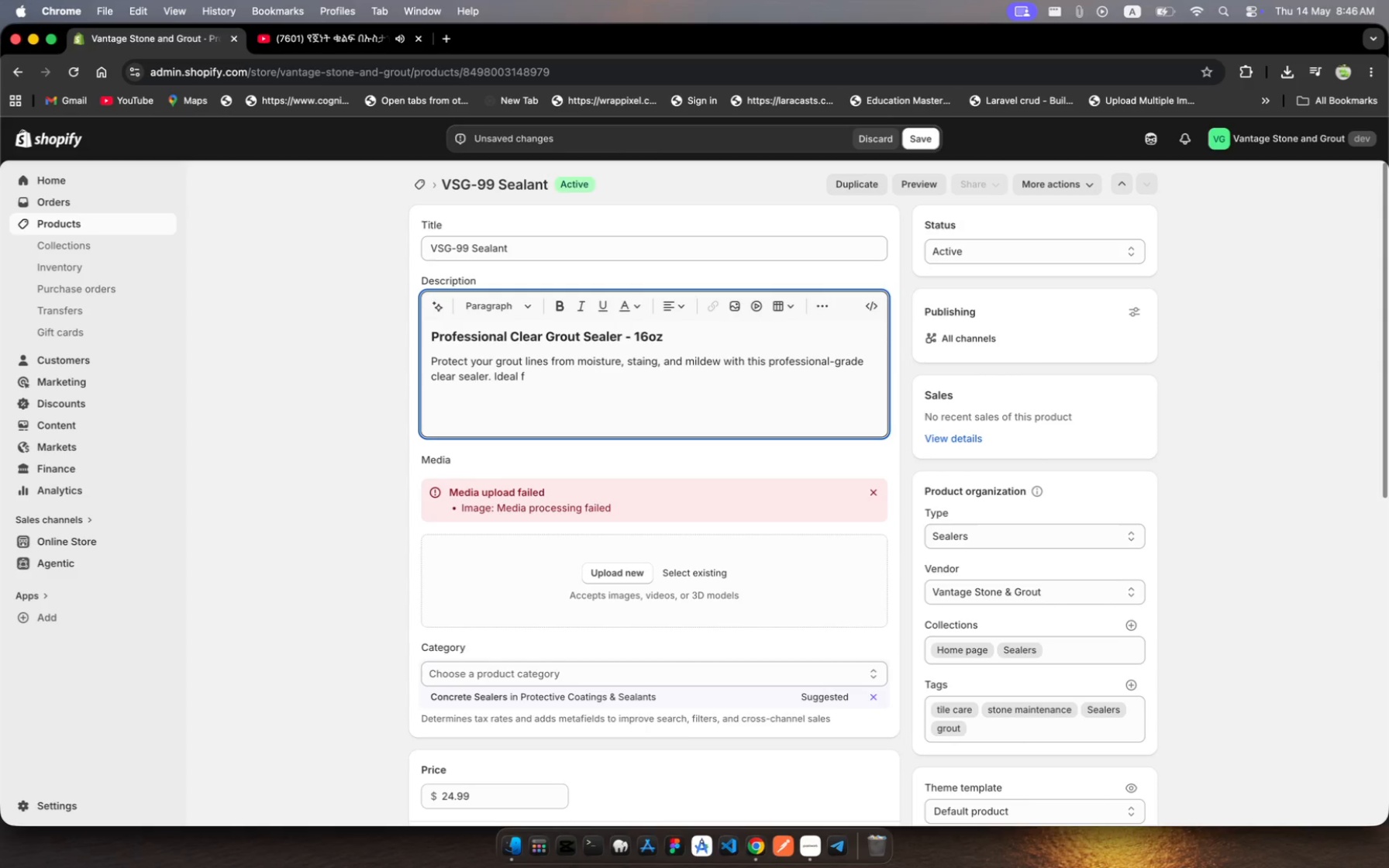 
hold_key(key=L, duration=0.42)
 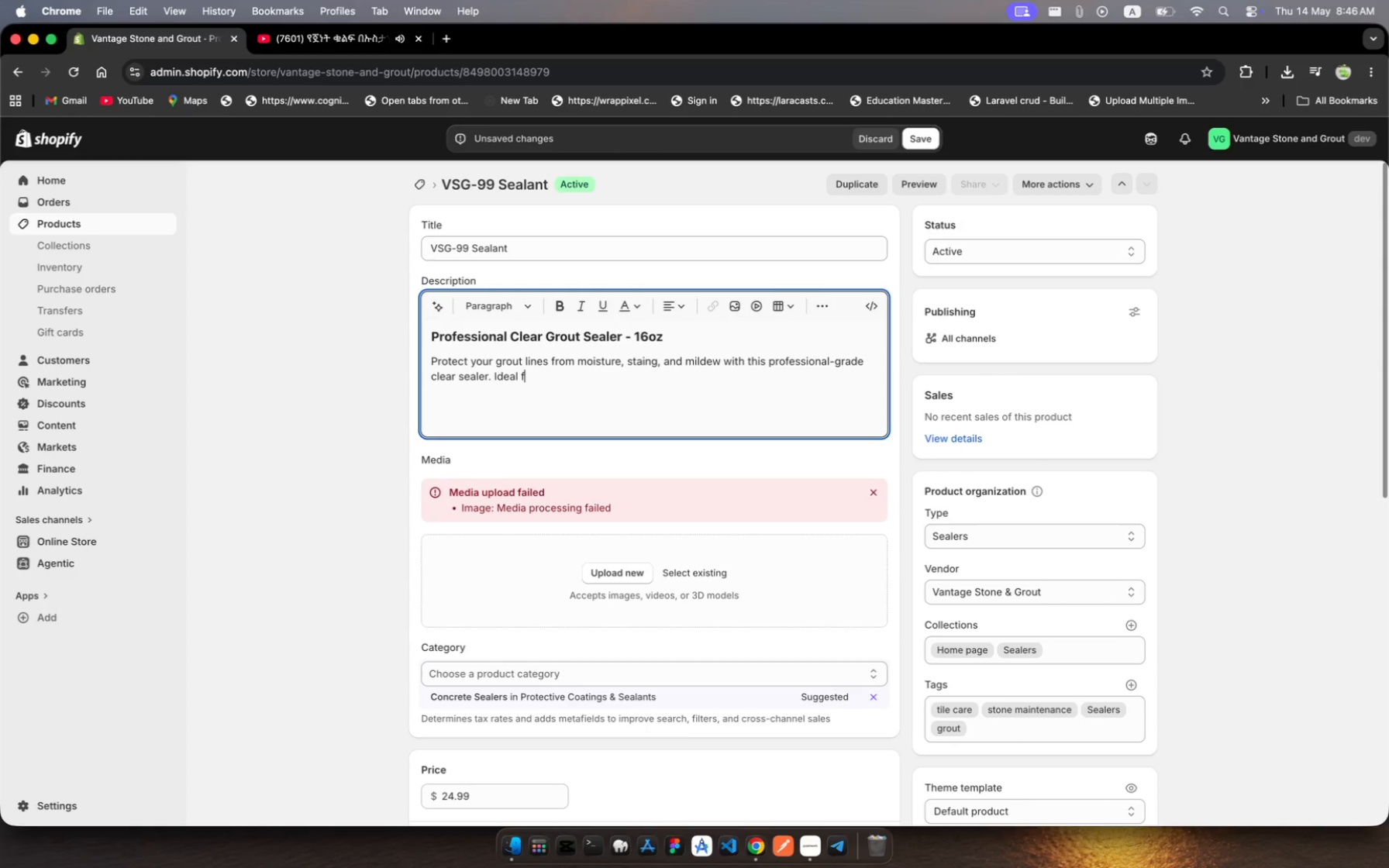 
hold_key(key=O, duration=0.34)
 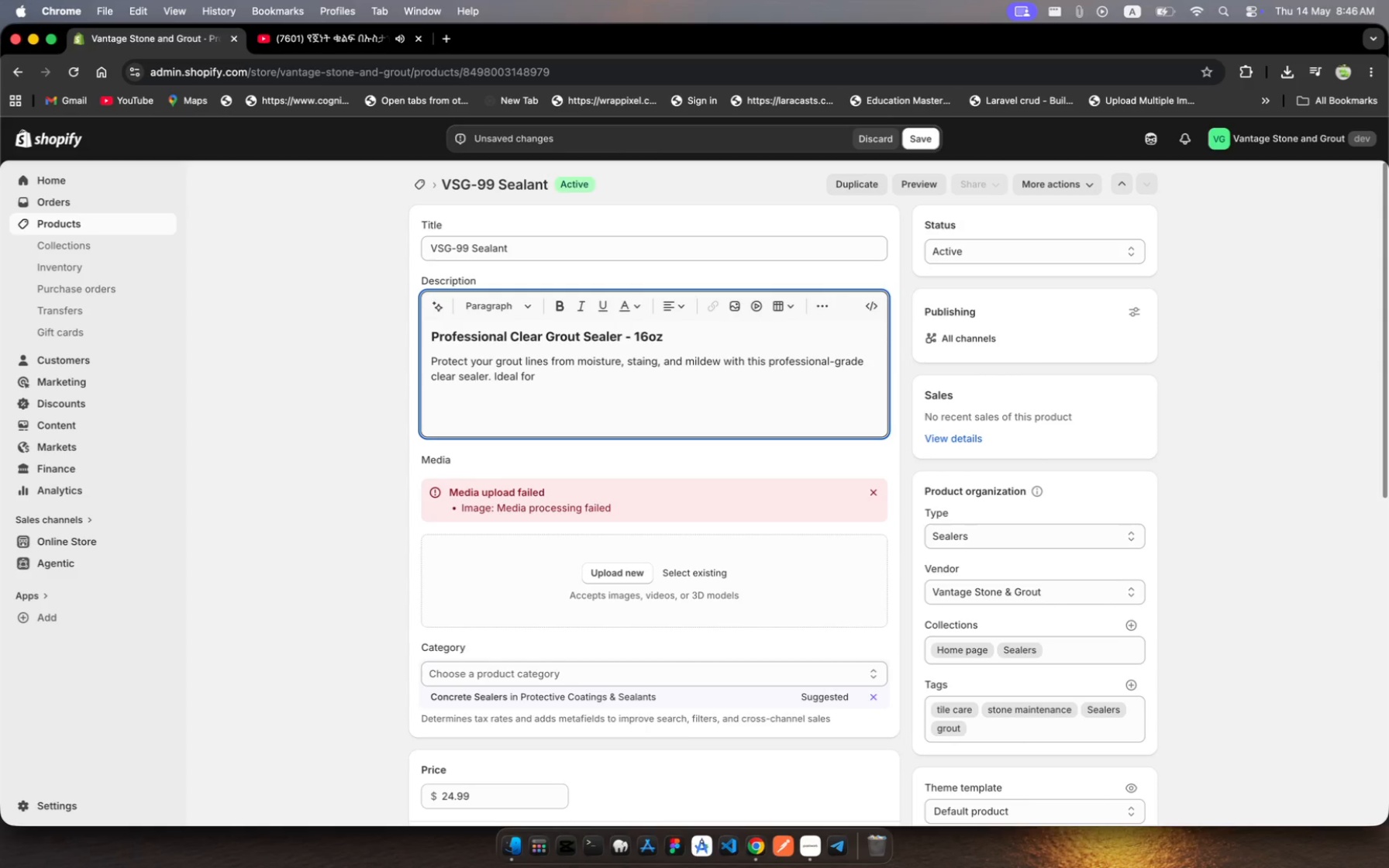 
key(R)
 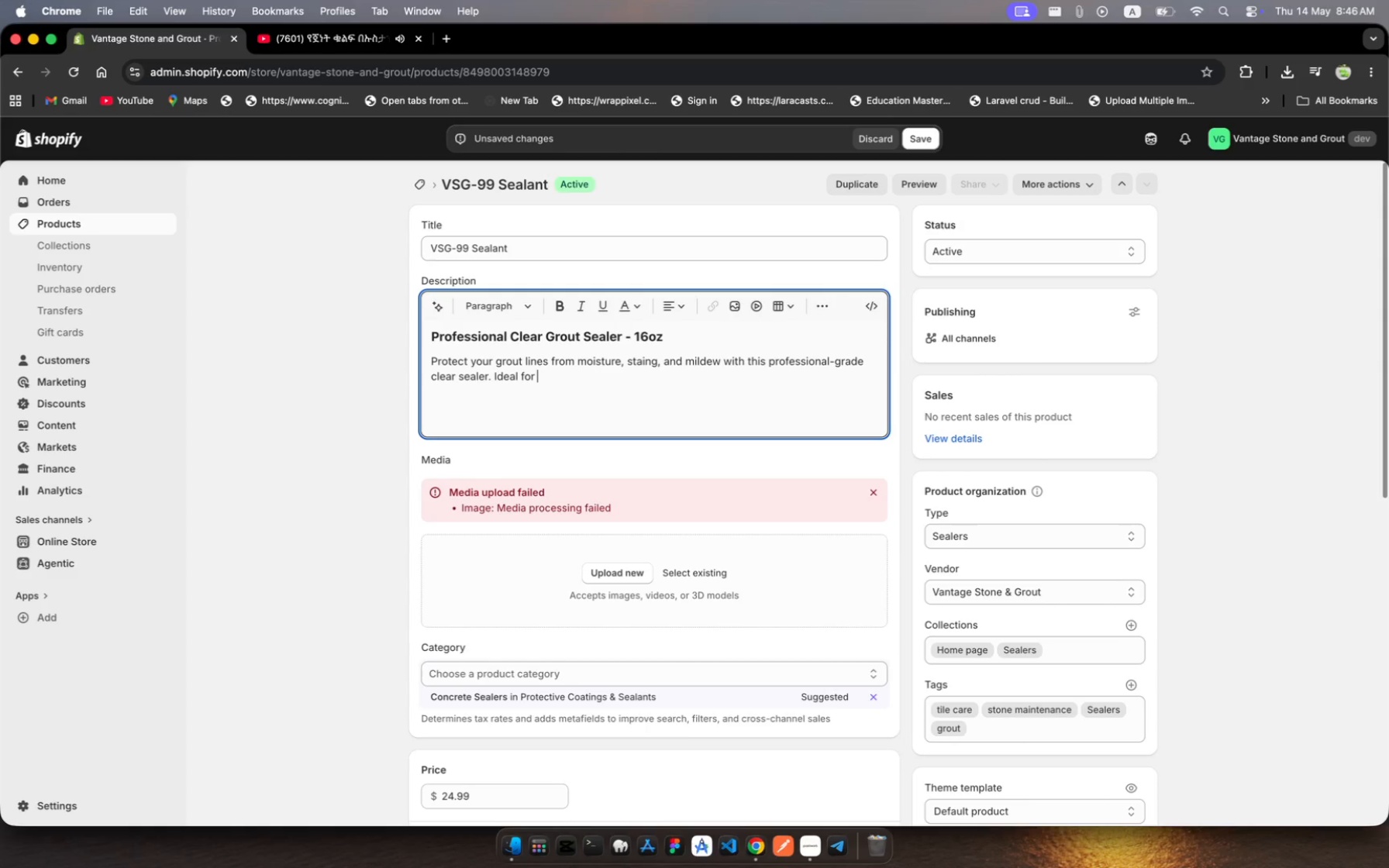 
key(Space)
 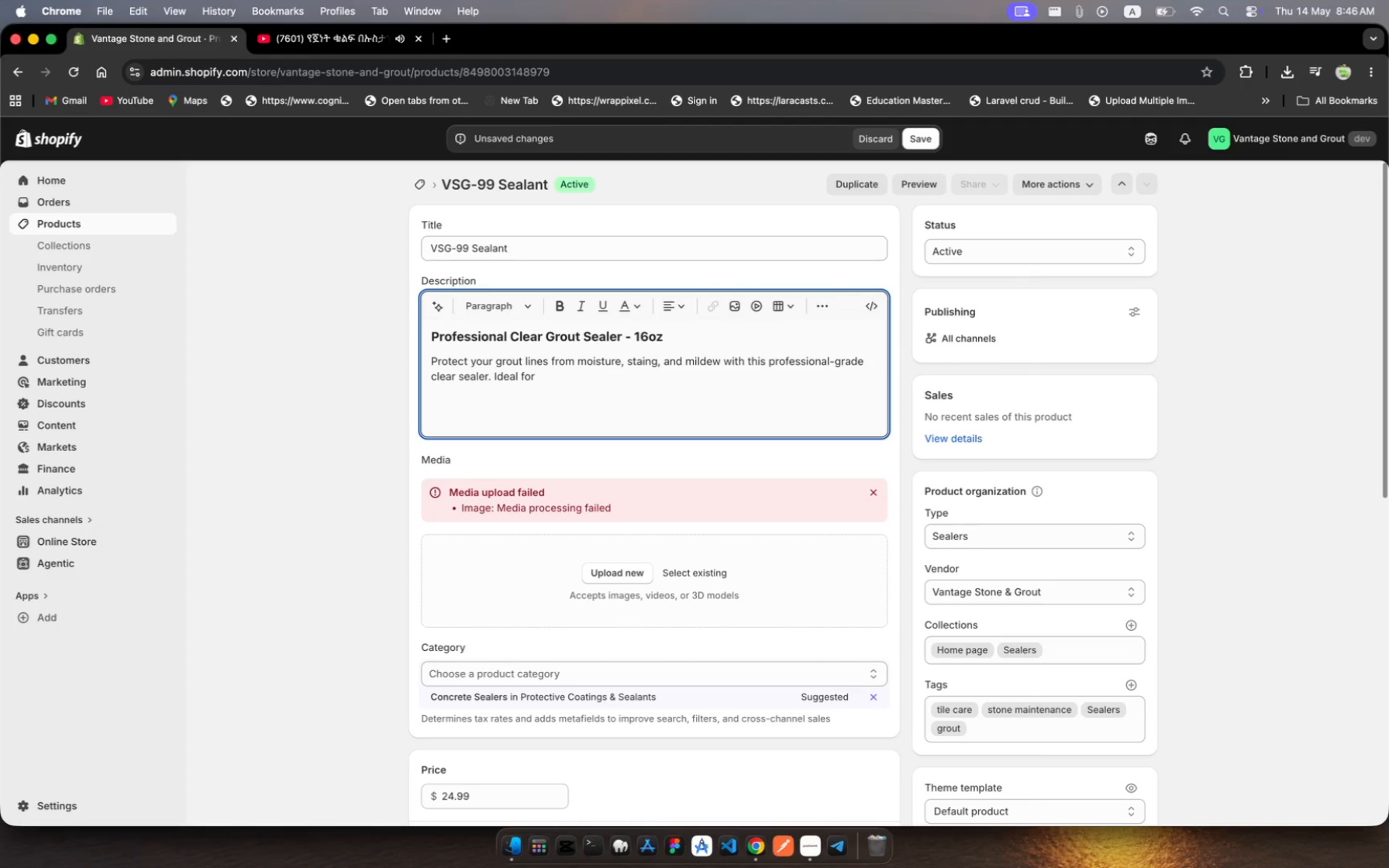 
type(bathroom, kitchen )
 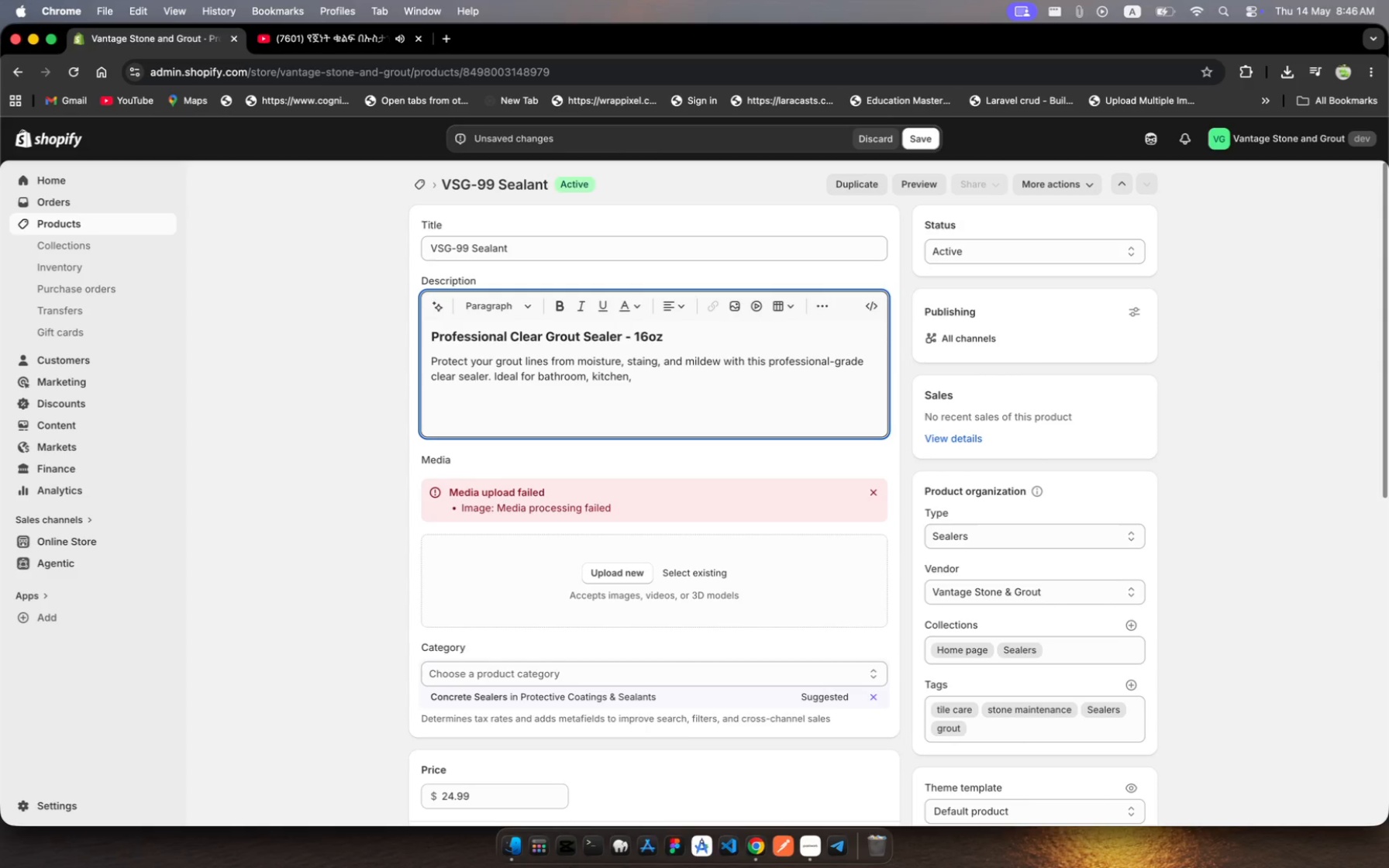 
hold_key(key=Comma, duration=0.31)
 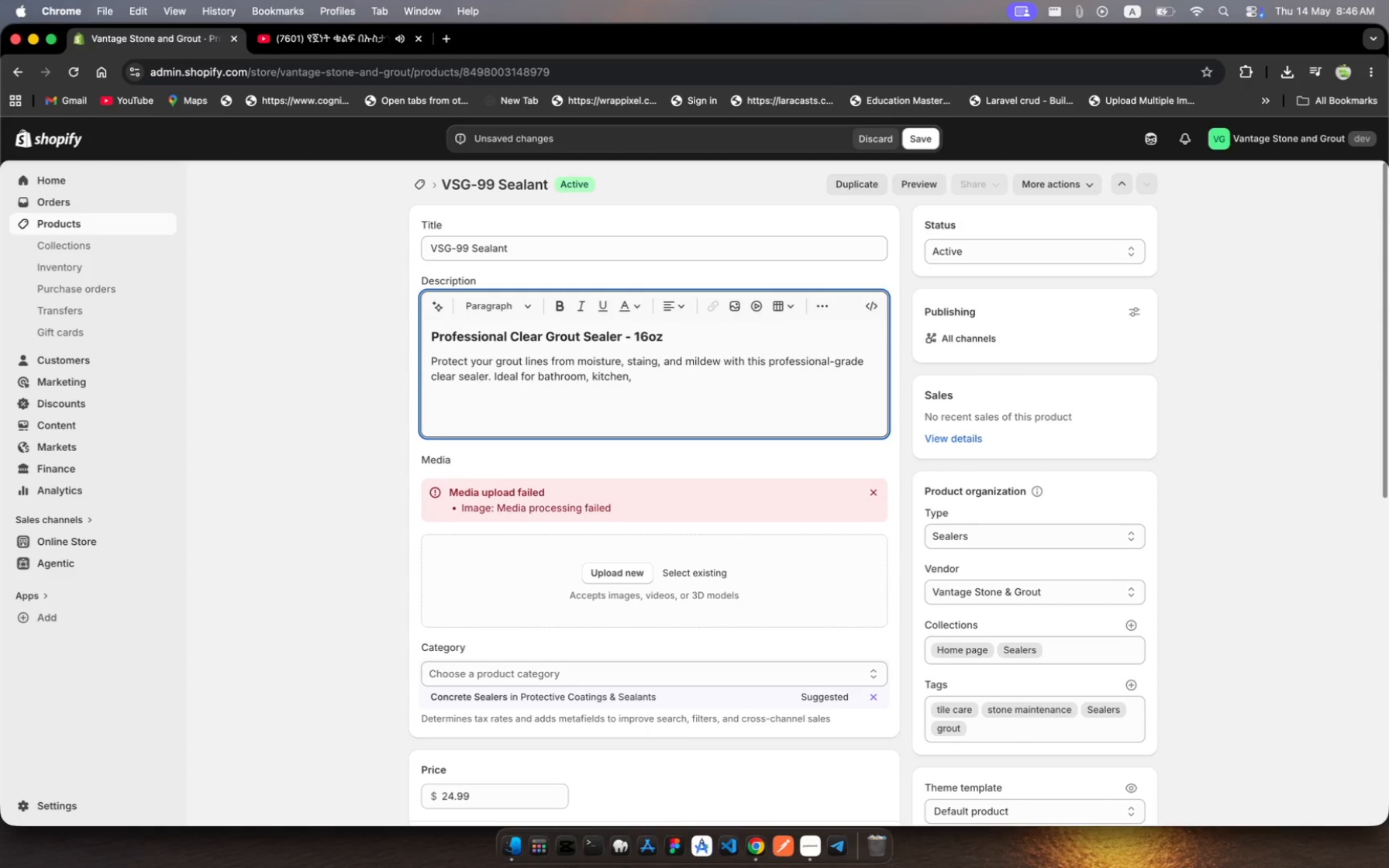 
wait(6.0)
 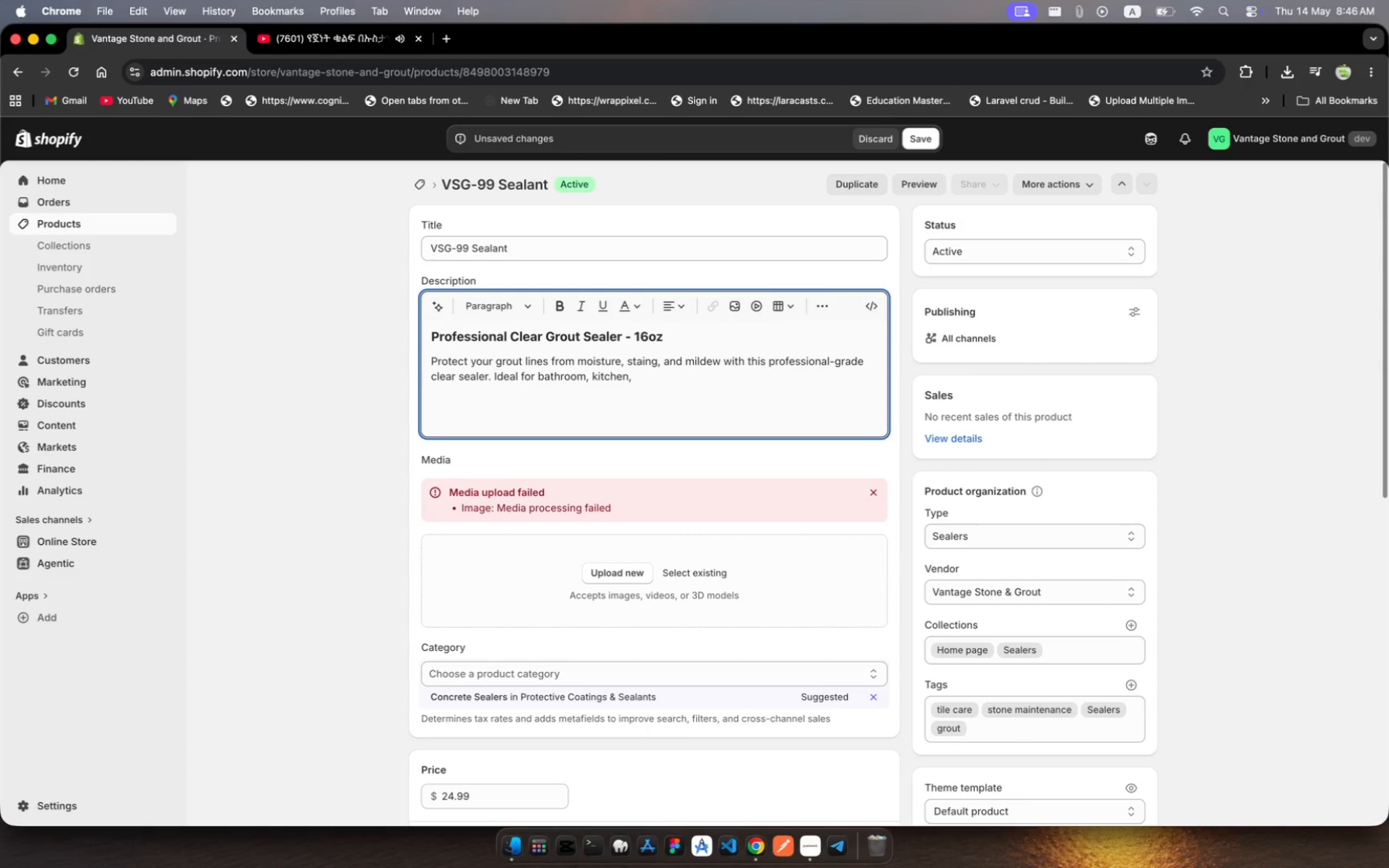 
type(ad shower )
 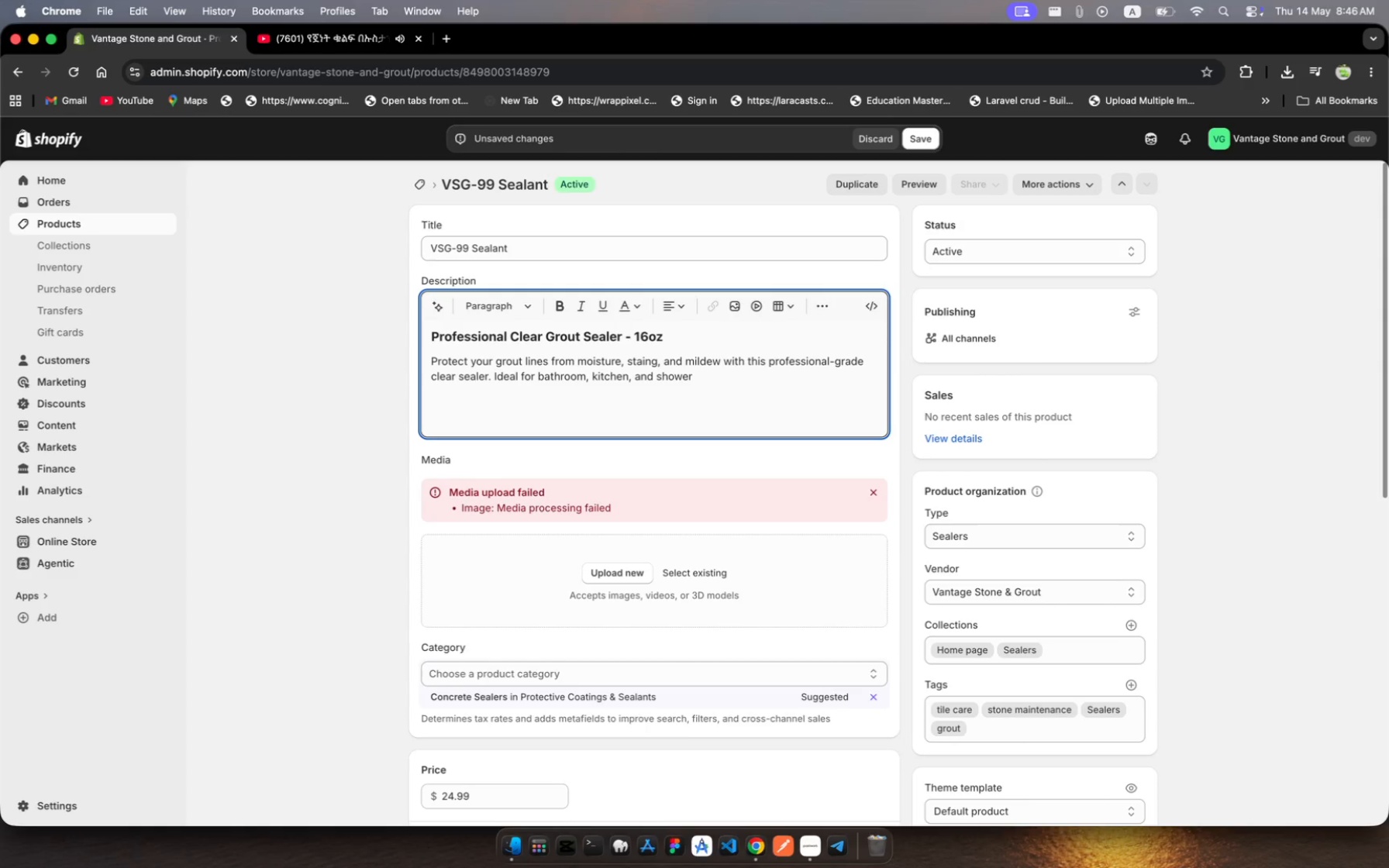 
hold_key(key=N, duration=0.32)
 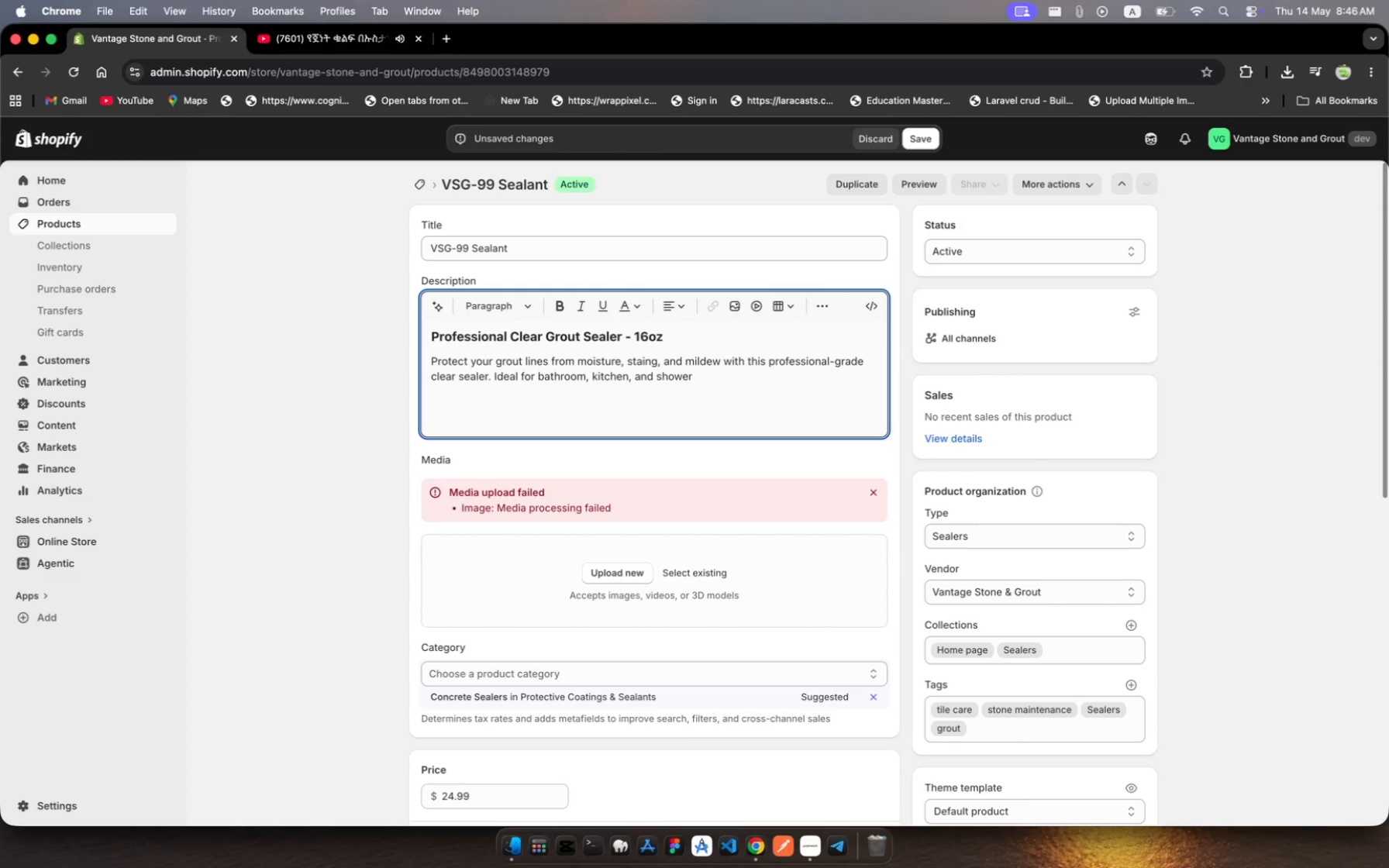 
wait(14.66)
 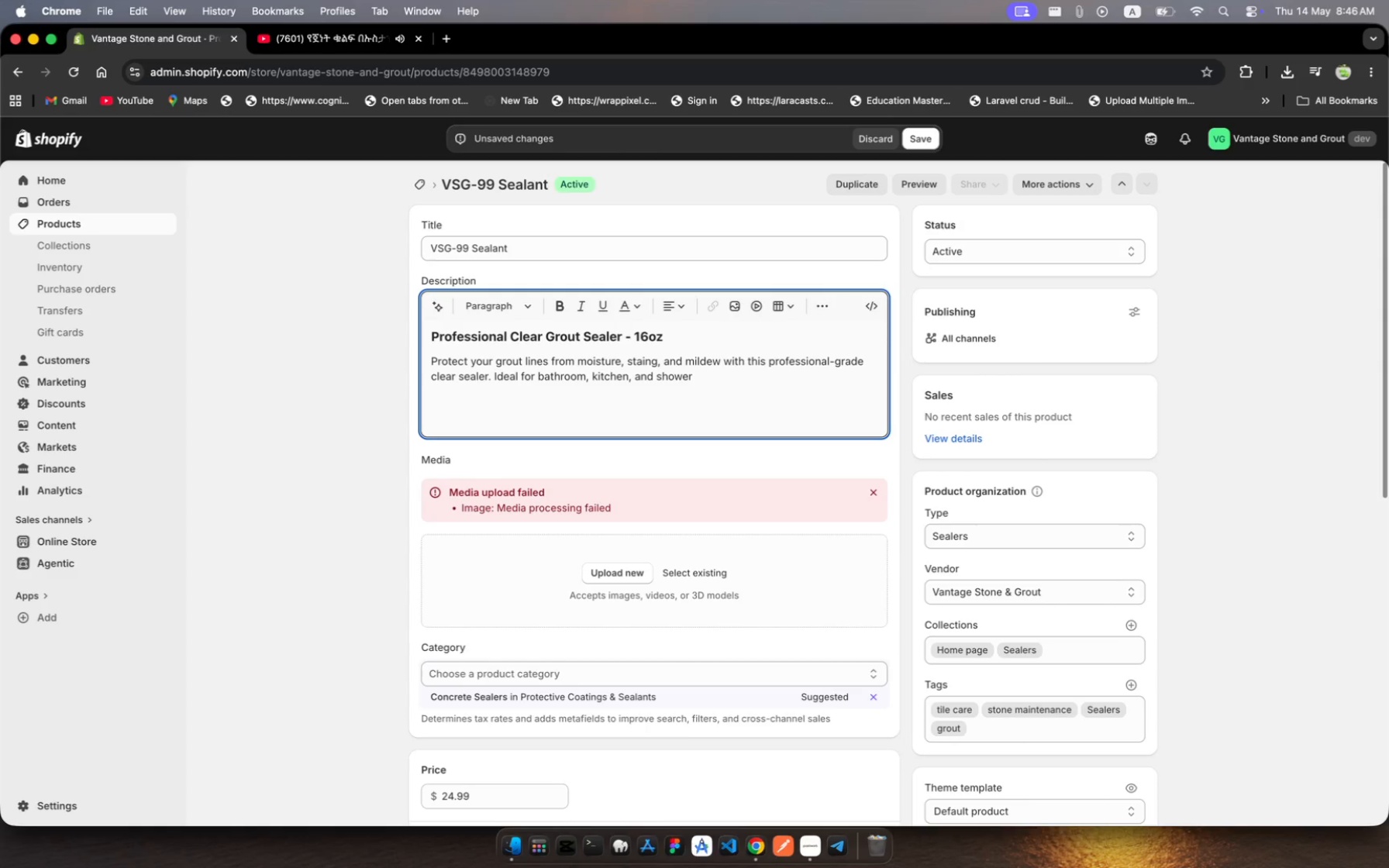 
type(tie insta)
 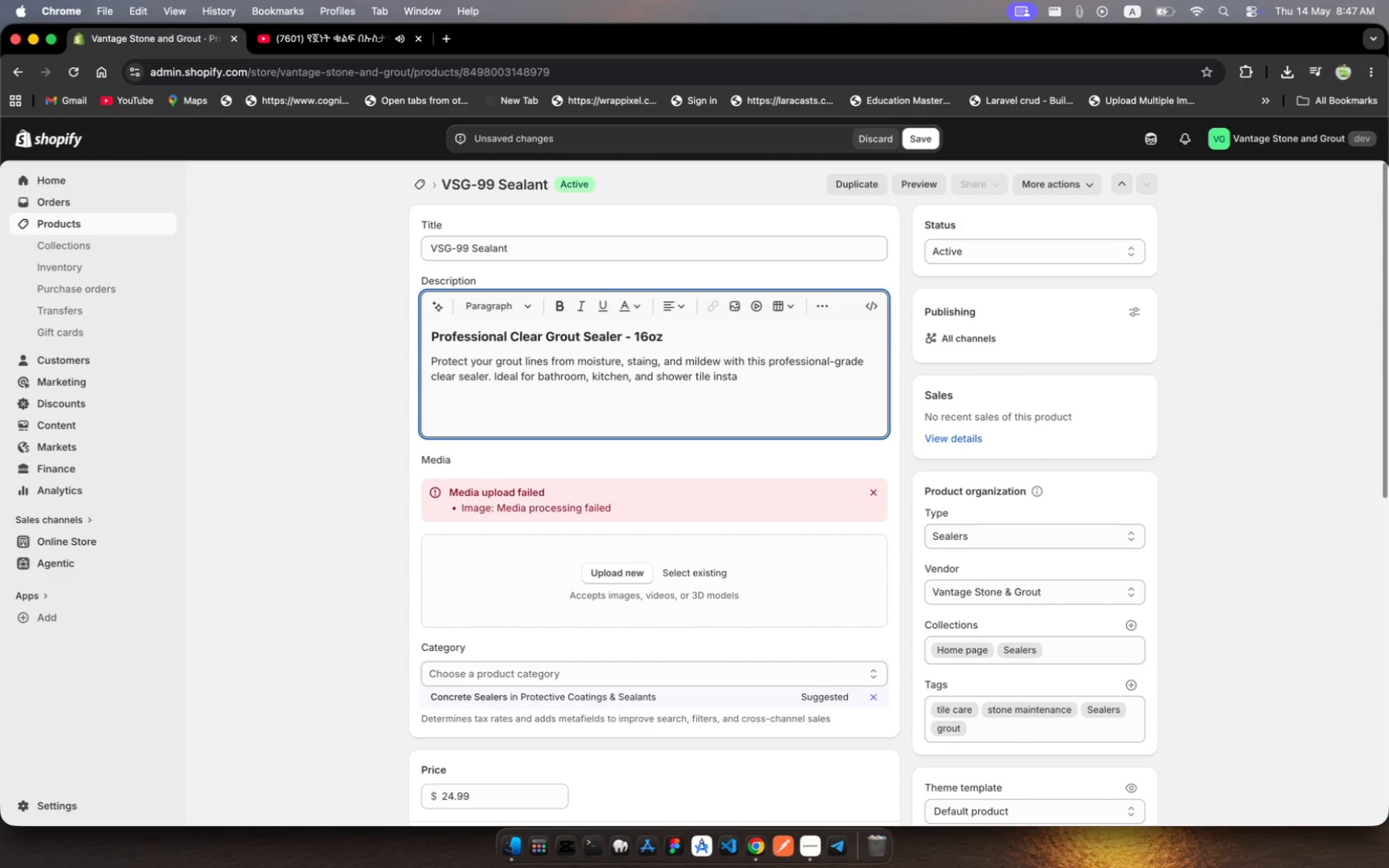 
hold_key(key=L, duration=0.42)
 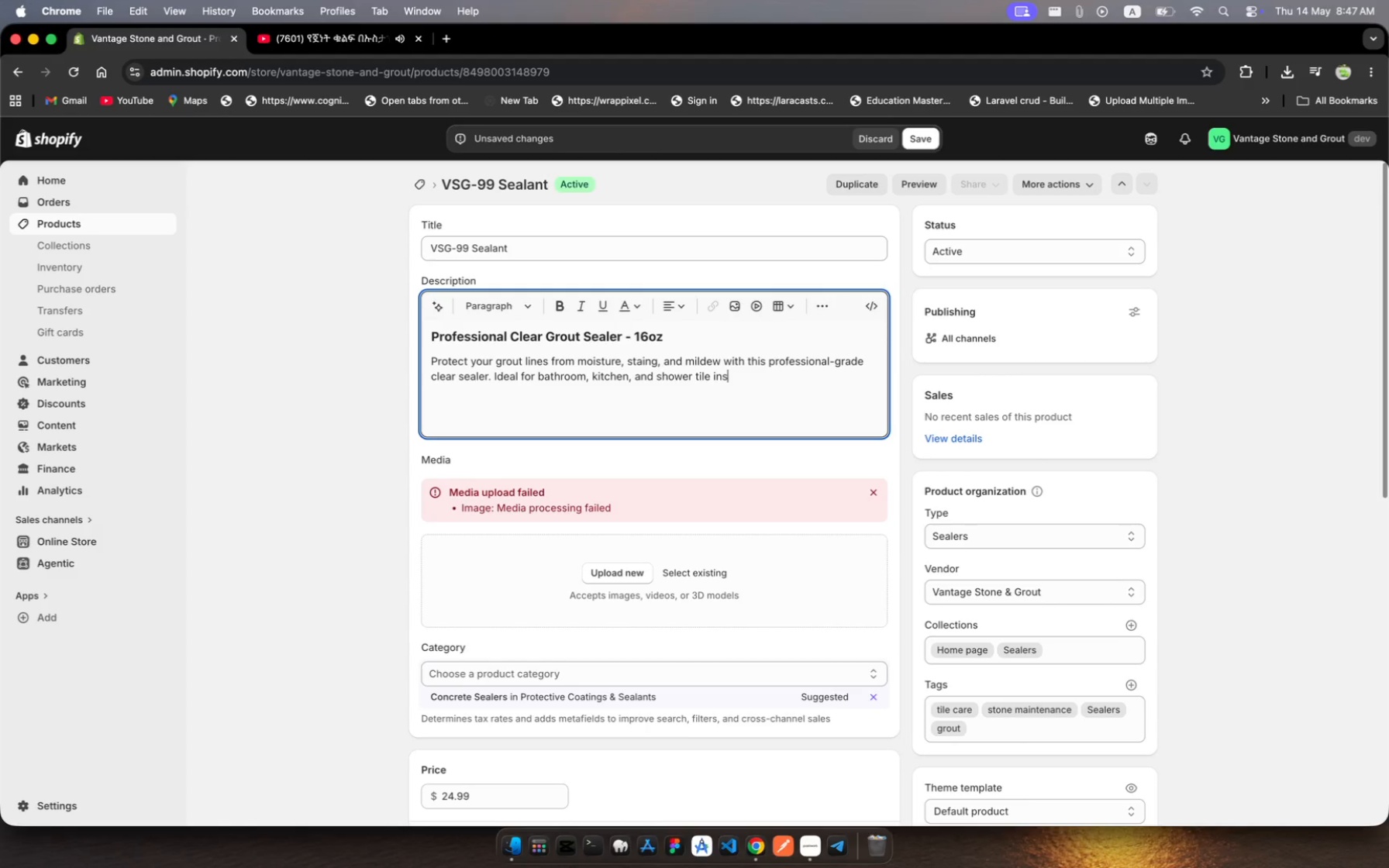 
type(llaton.)
 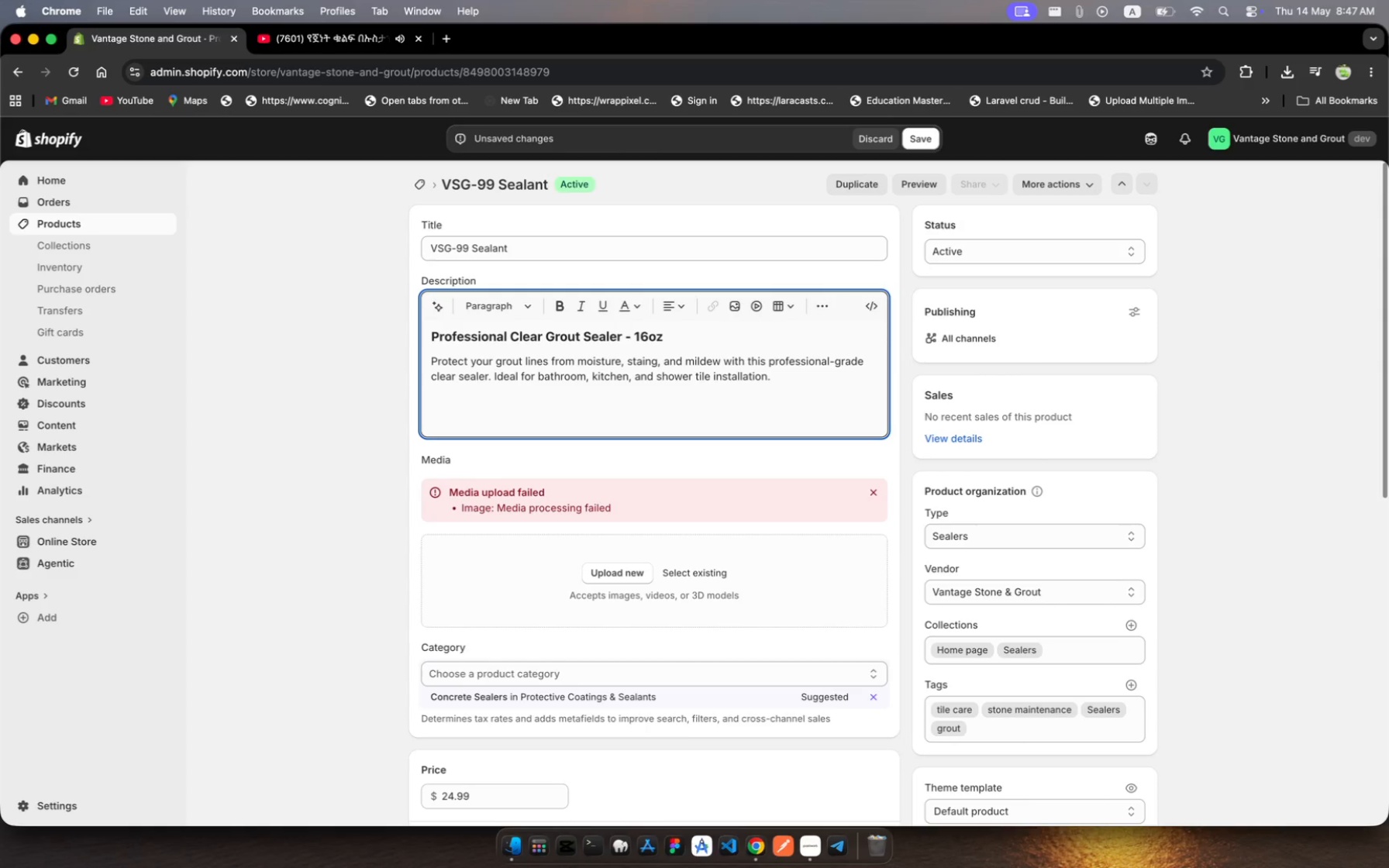 
hold_key(key=I, duration=0.31)
 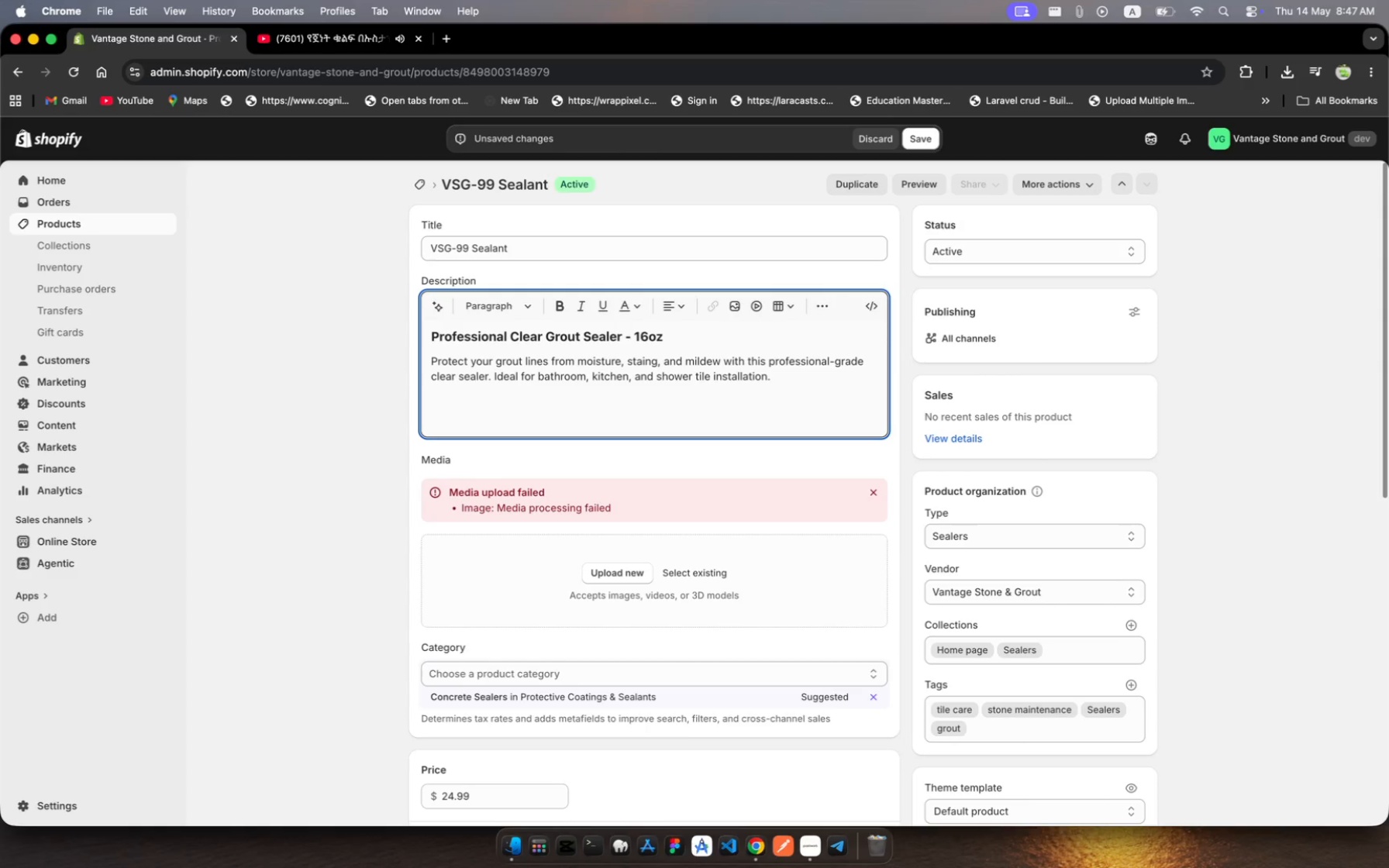 
hold_key(key=ArrowLeft, duration=0.32)
 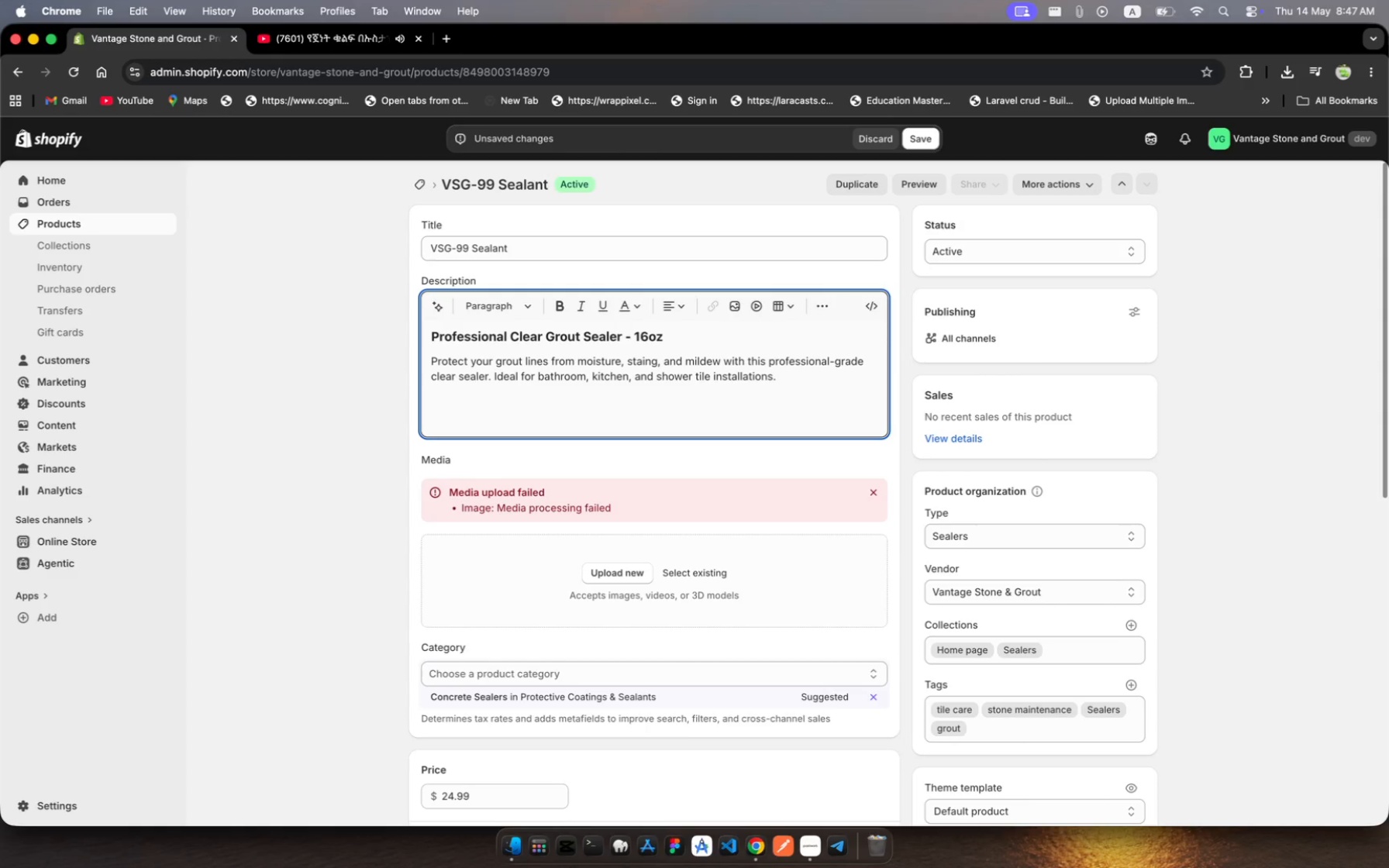 
key(S)
 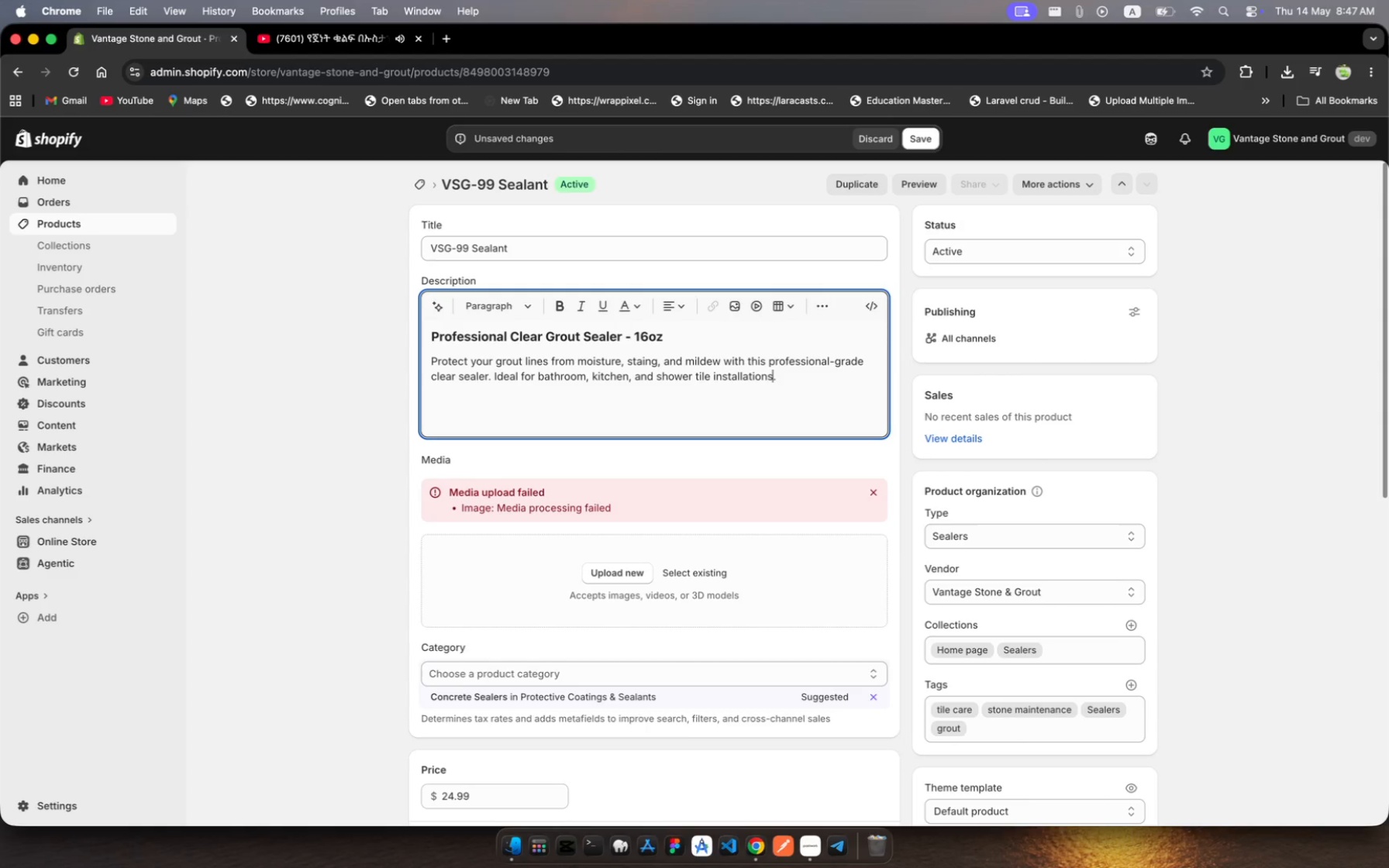 
key(ArrowRight)
 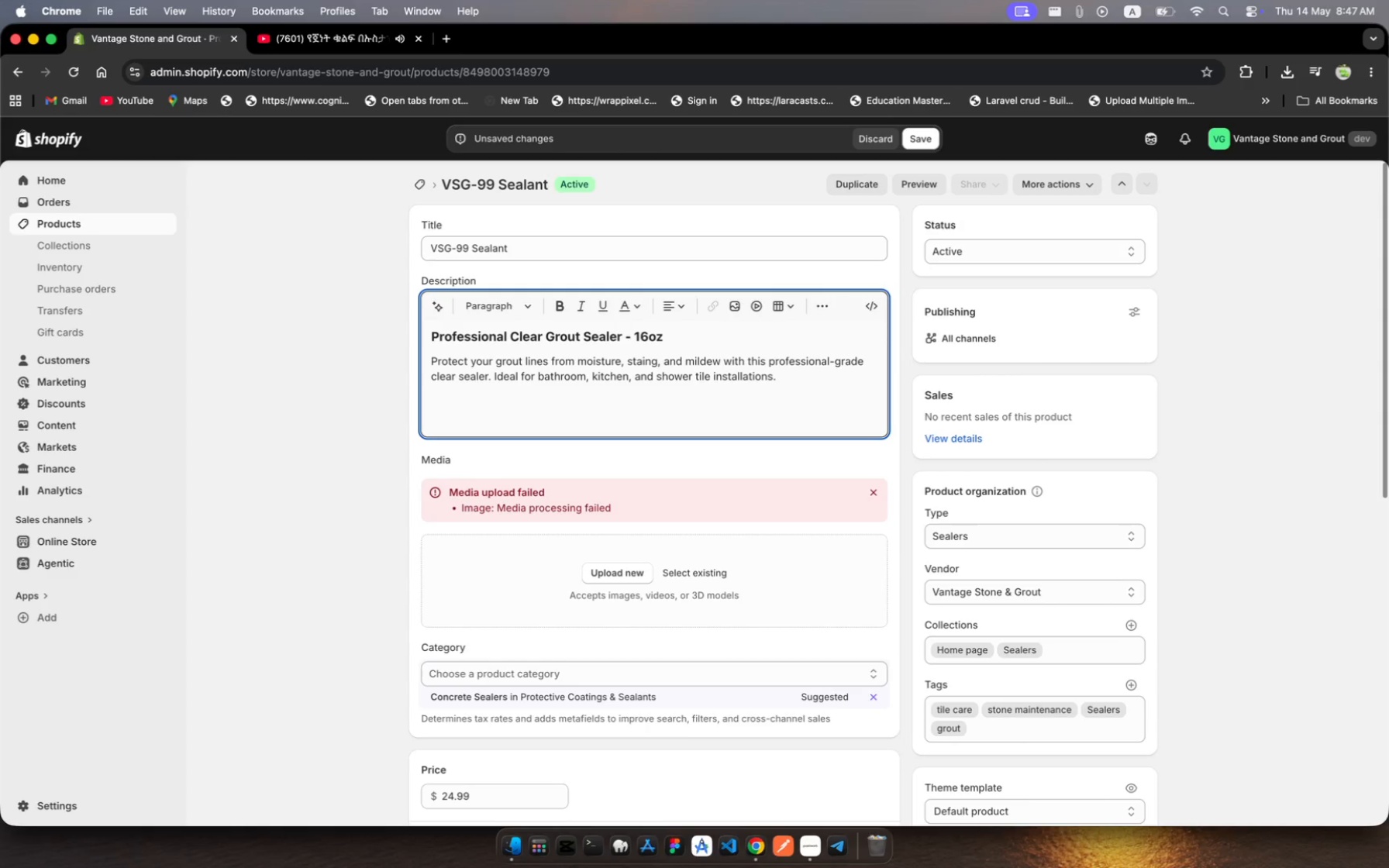 
key(Enter)
 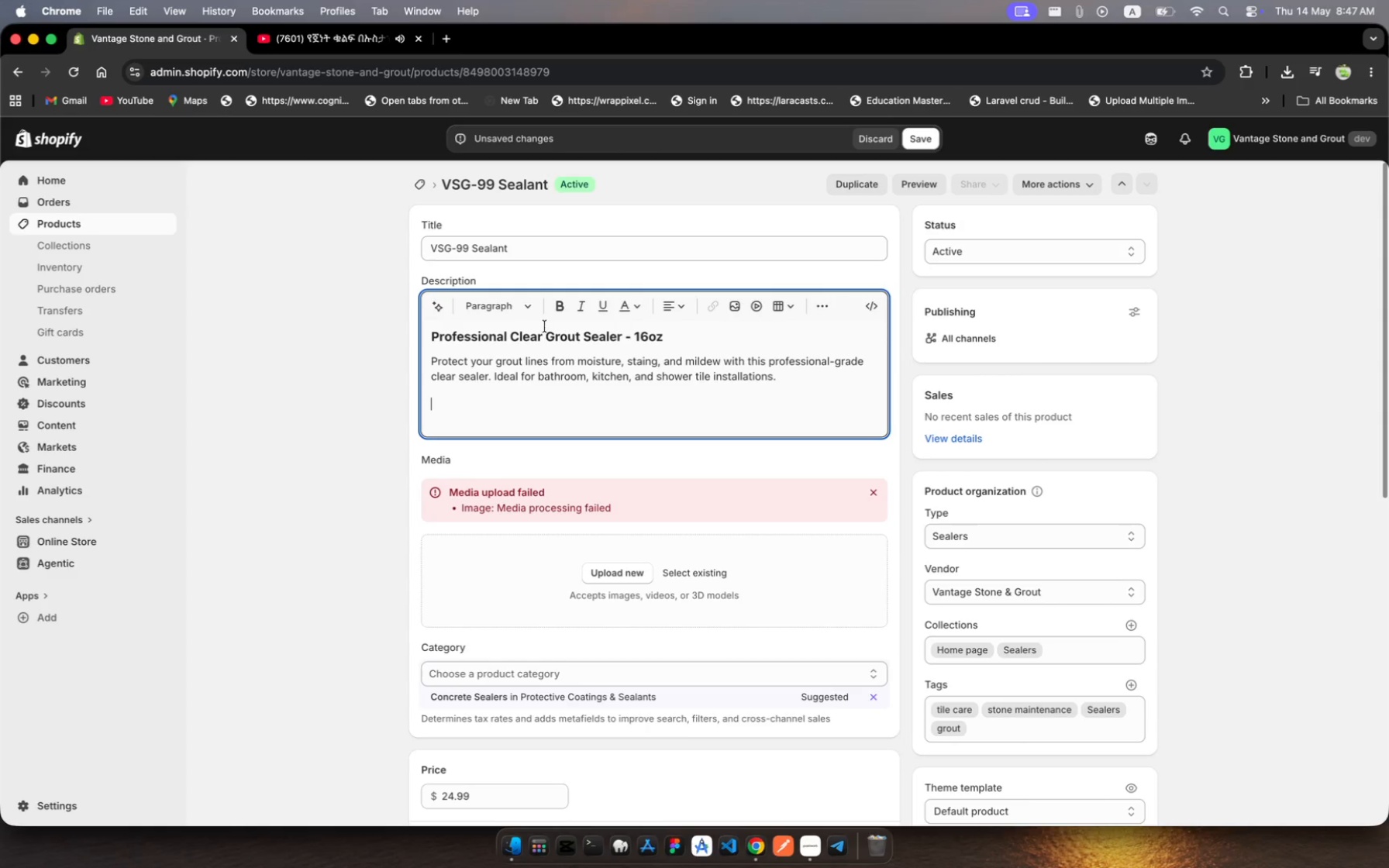 
left_click([525, 308])
 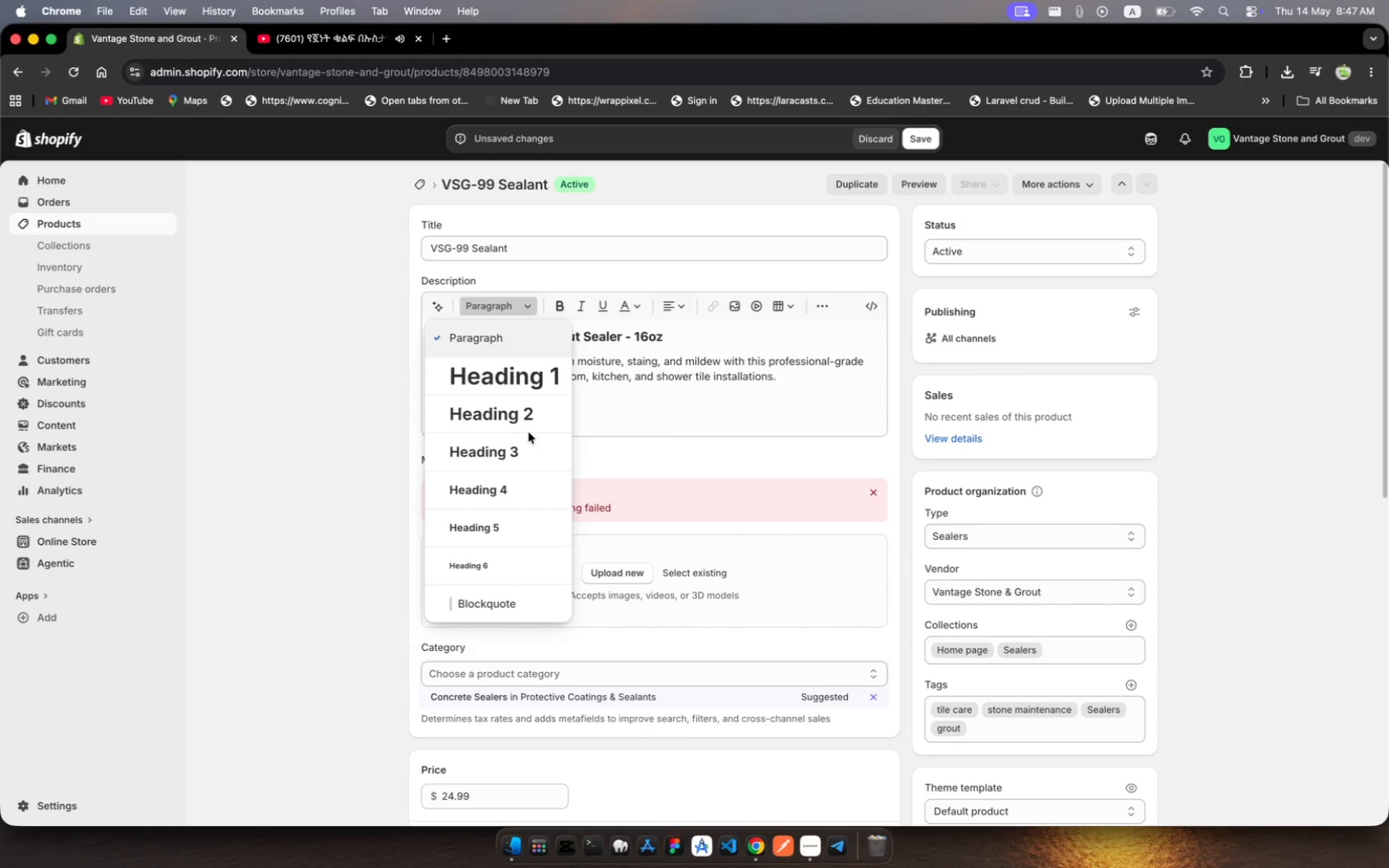 
left_click([529, 453])
 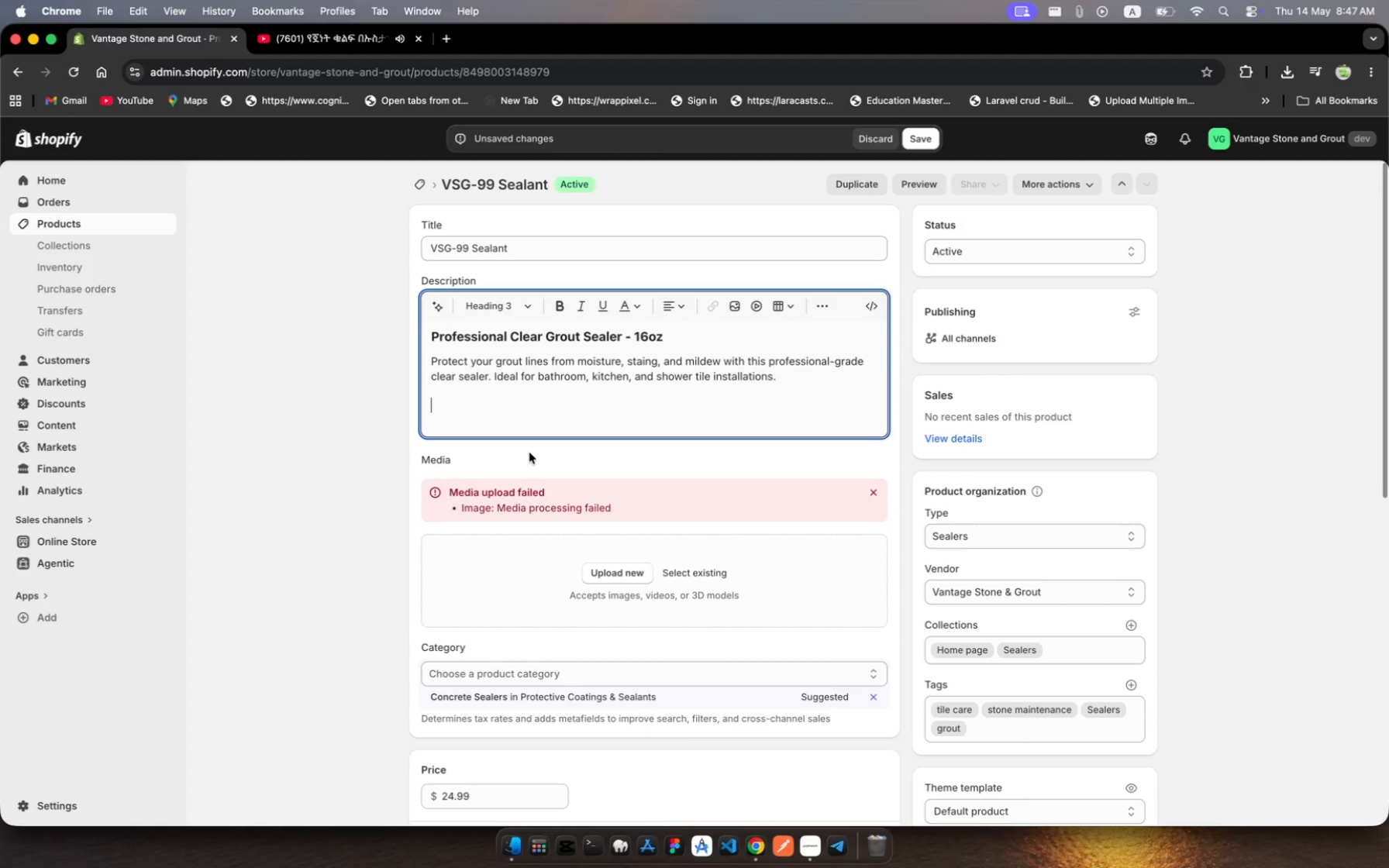 
type(K Benefits)
 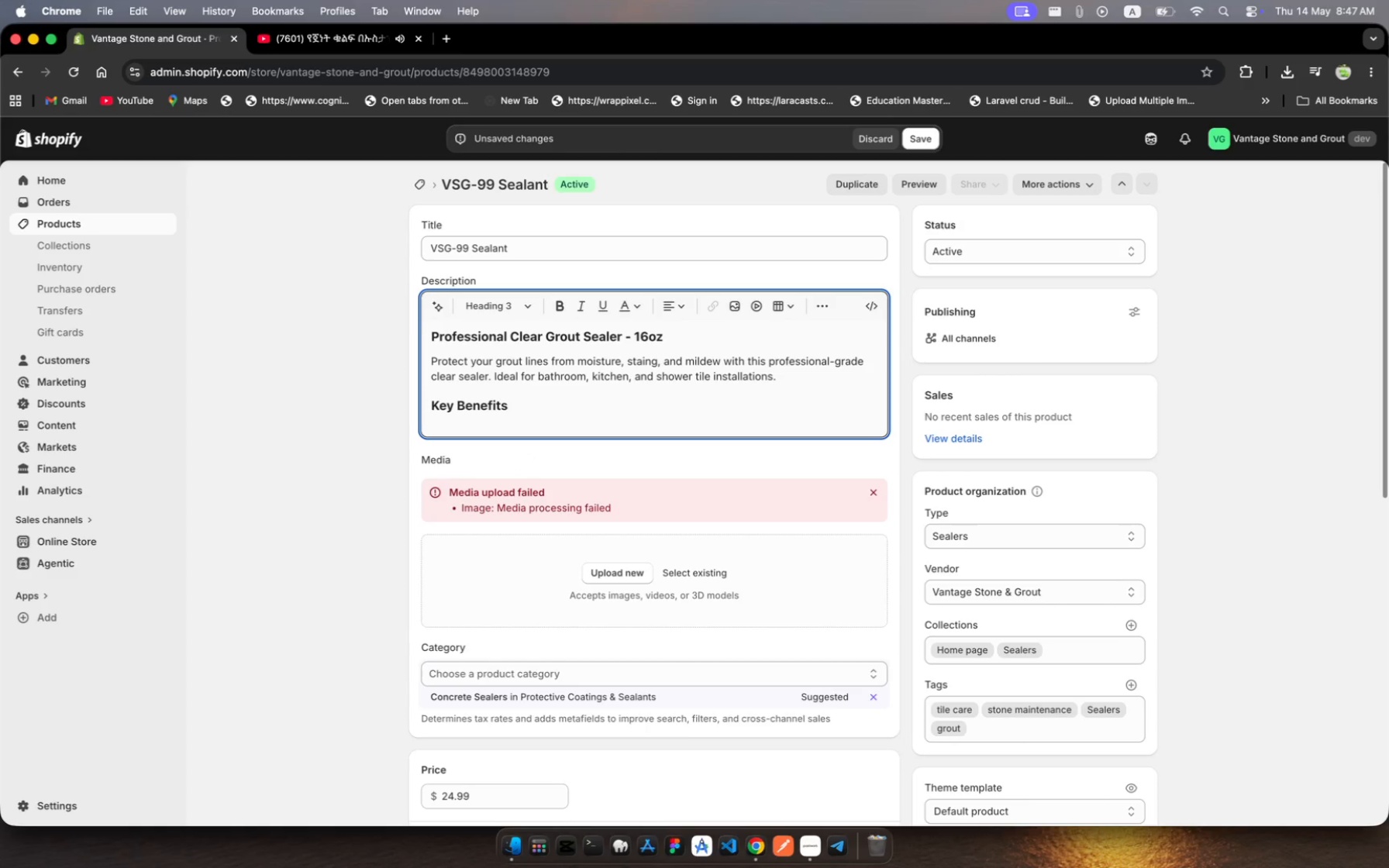 
hold_key(key=Y, duration=0.32)
 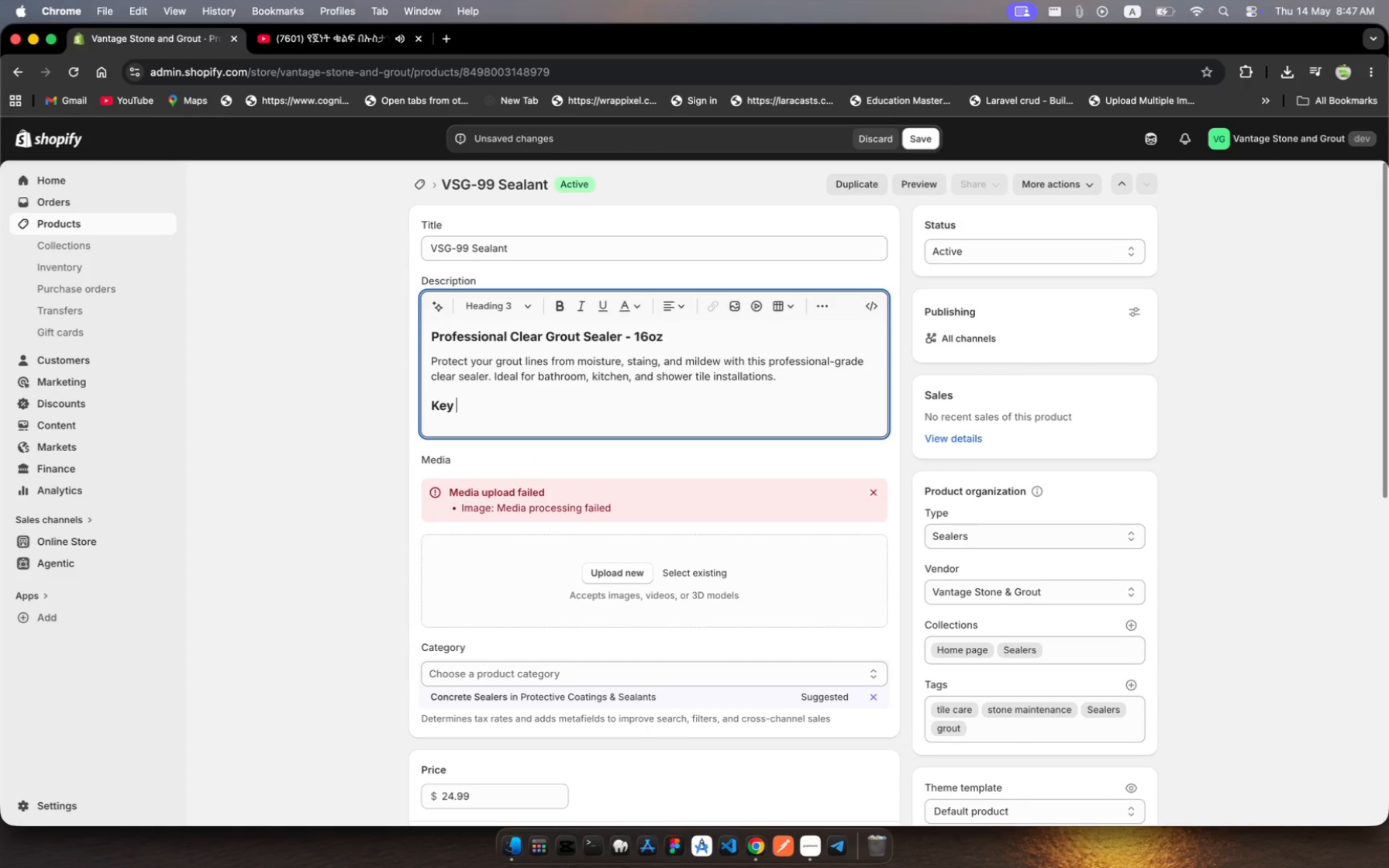 
key(Enter)
 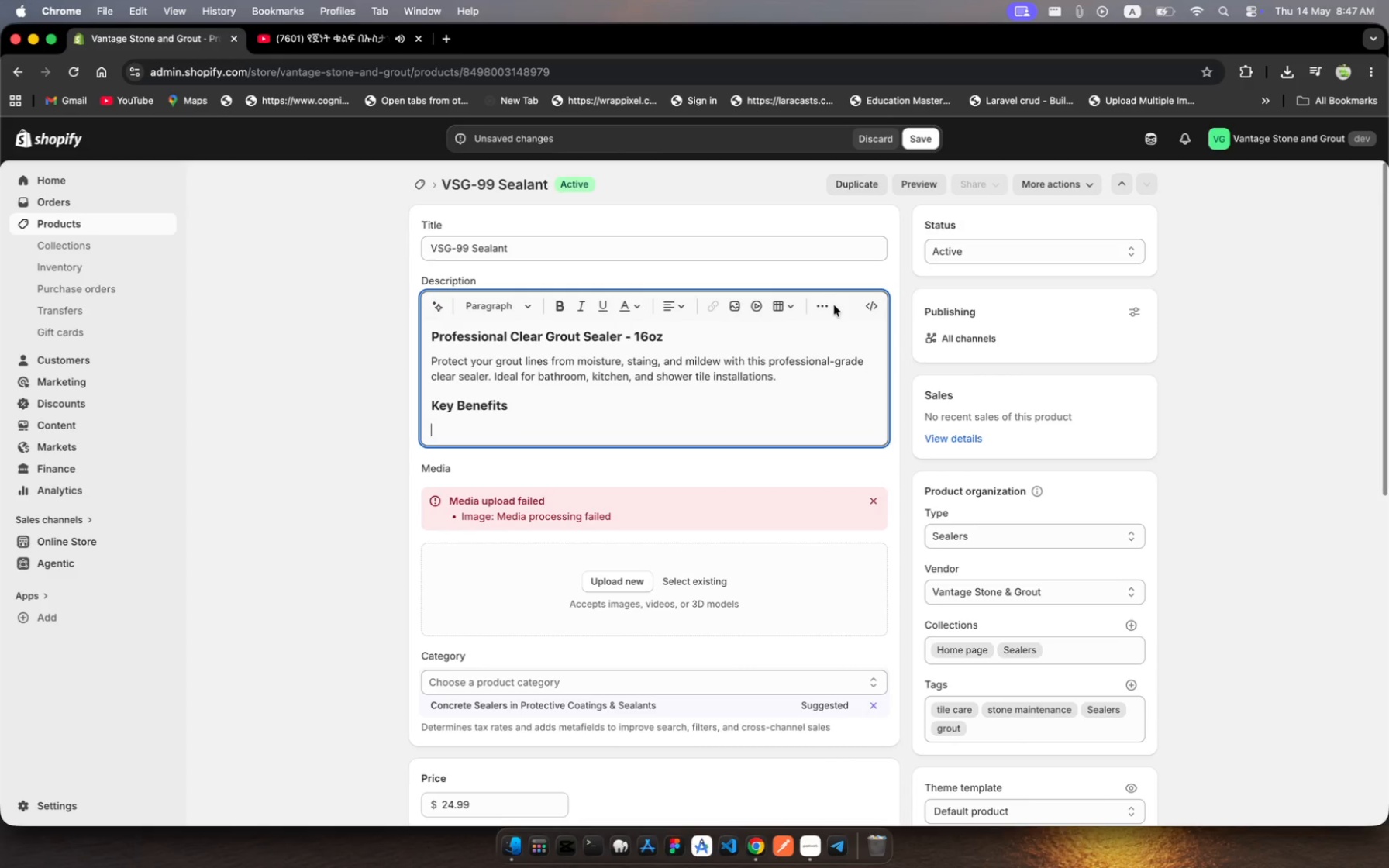 
left_click([819, 301])
 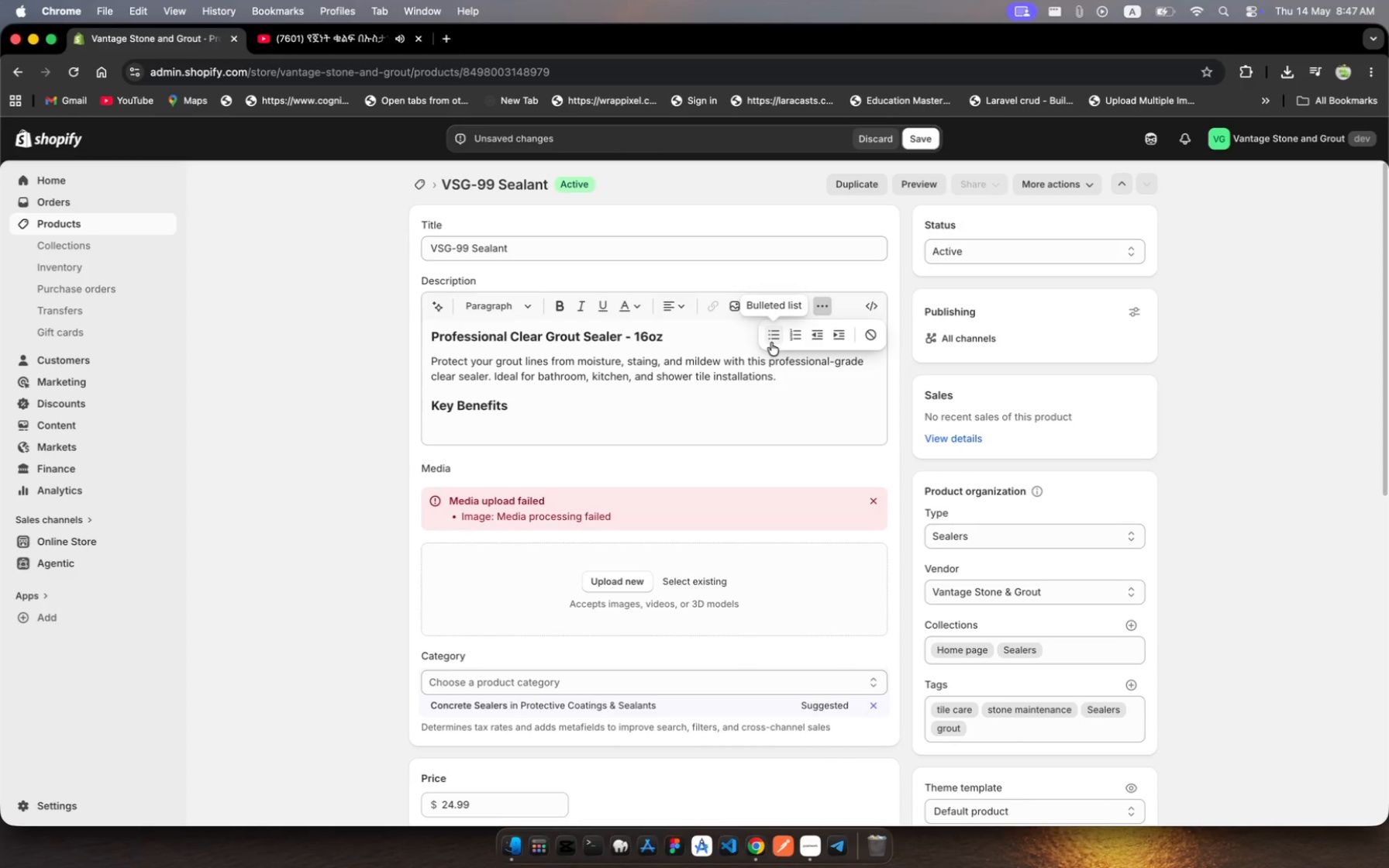 
left_click([771, 343])
 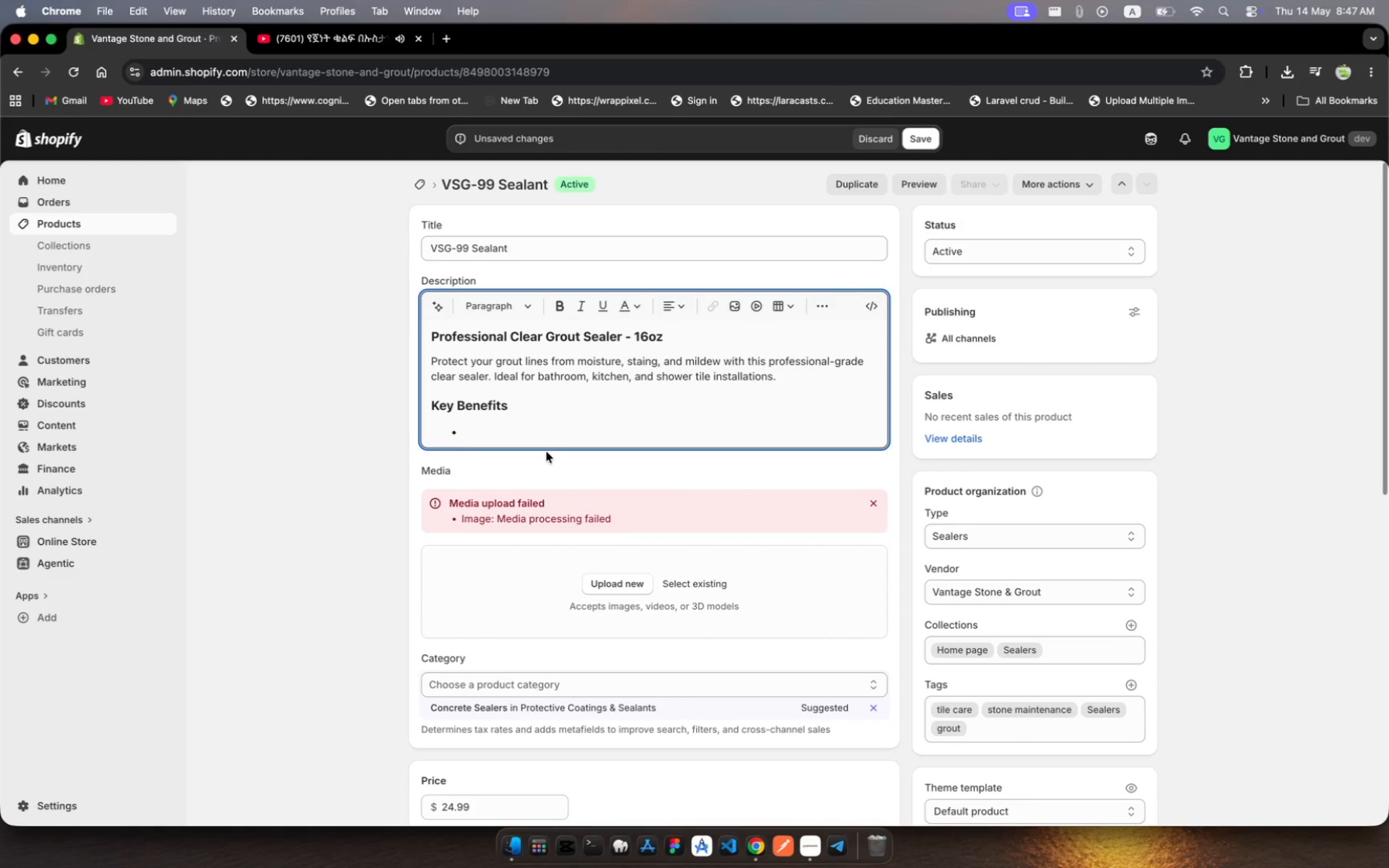 
type(Crysta )
key(Backspace)
type(-clear finih - invisibe protectn)
 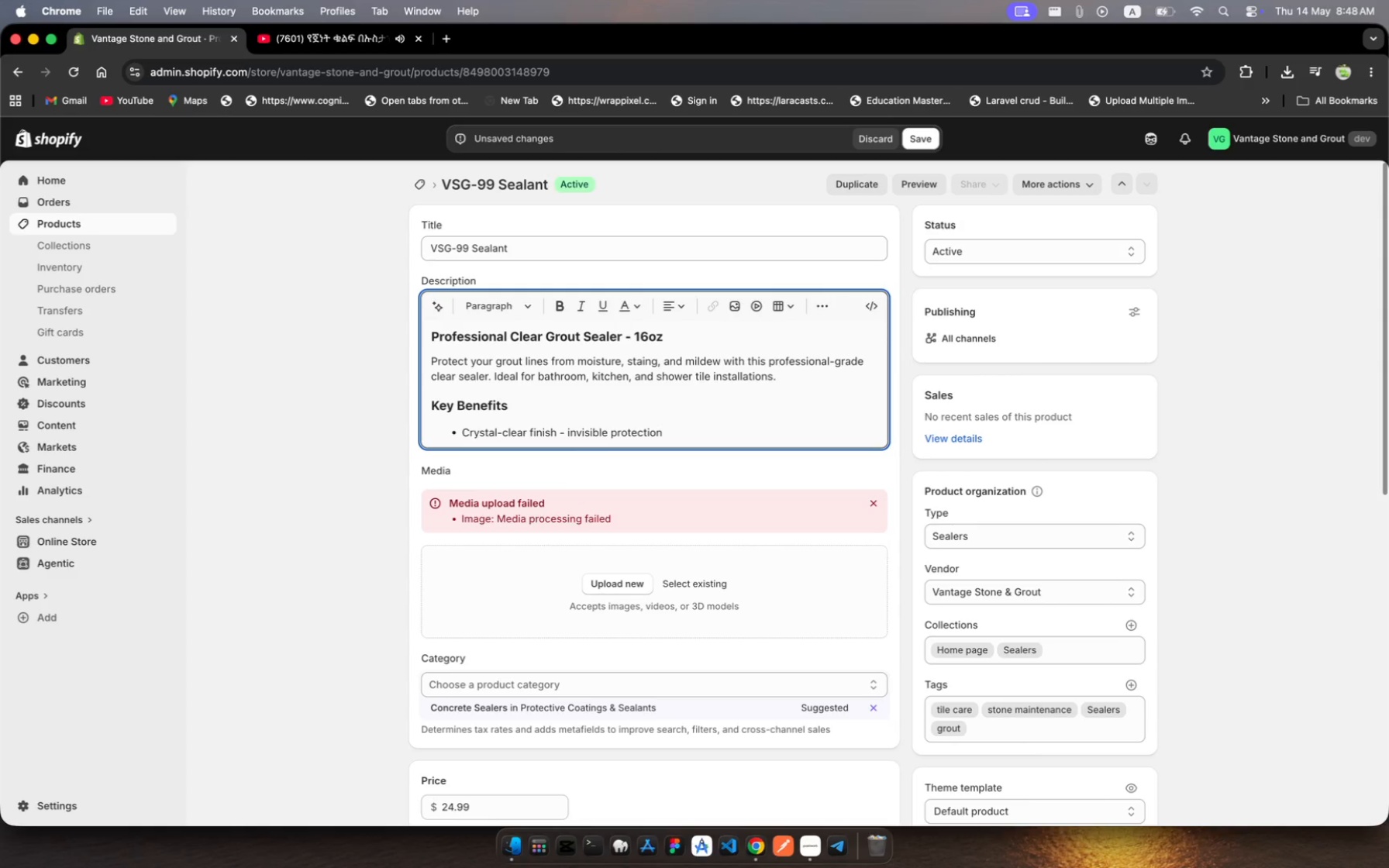 
hold_key(key=O, duration=0.34)
 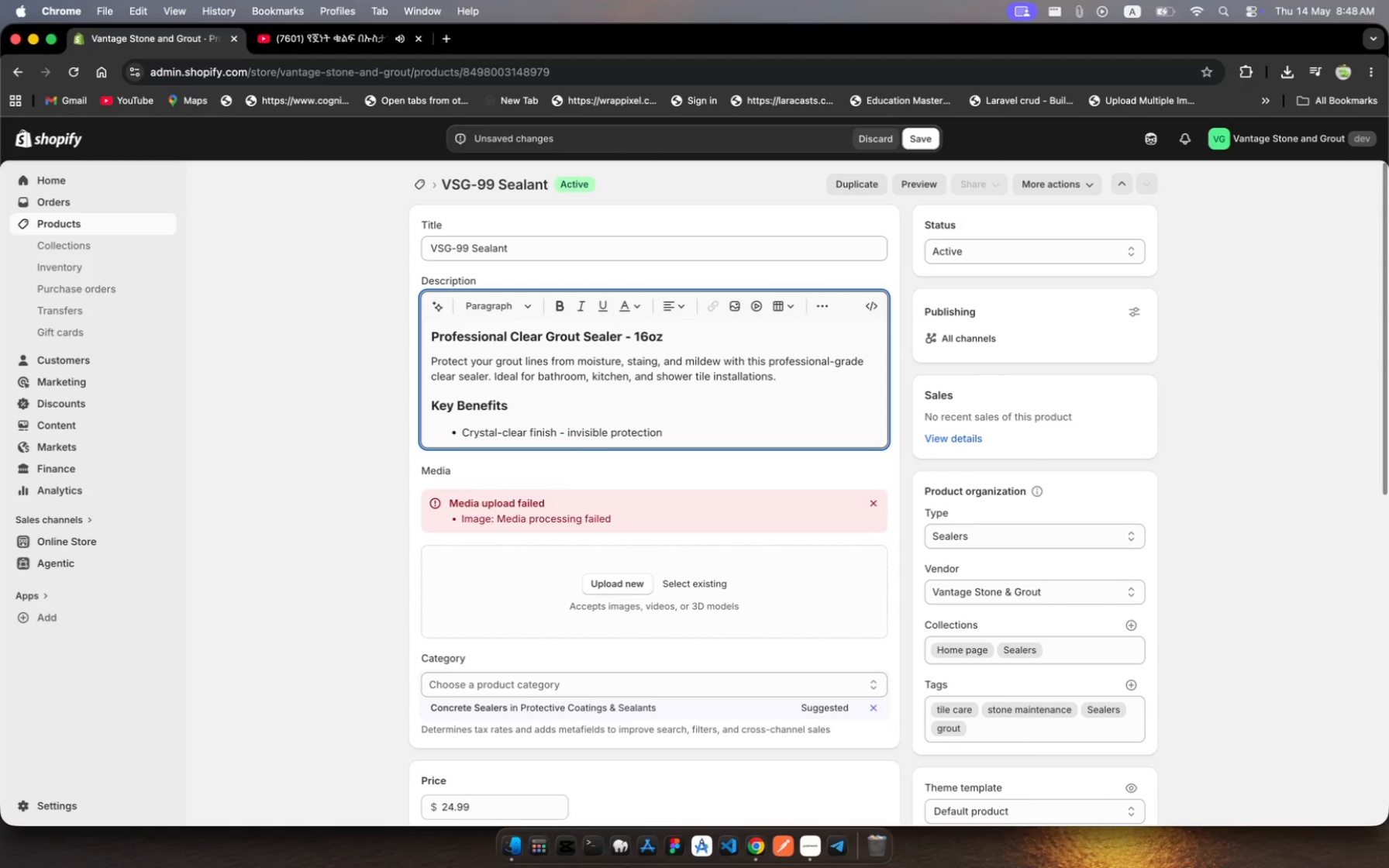 
type( on ligt and dar grot)
 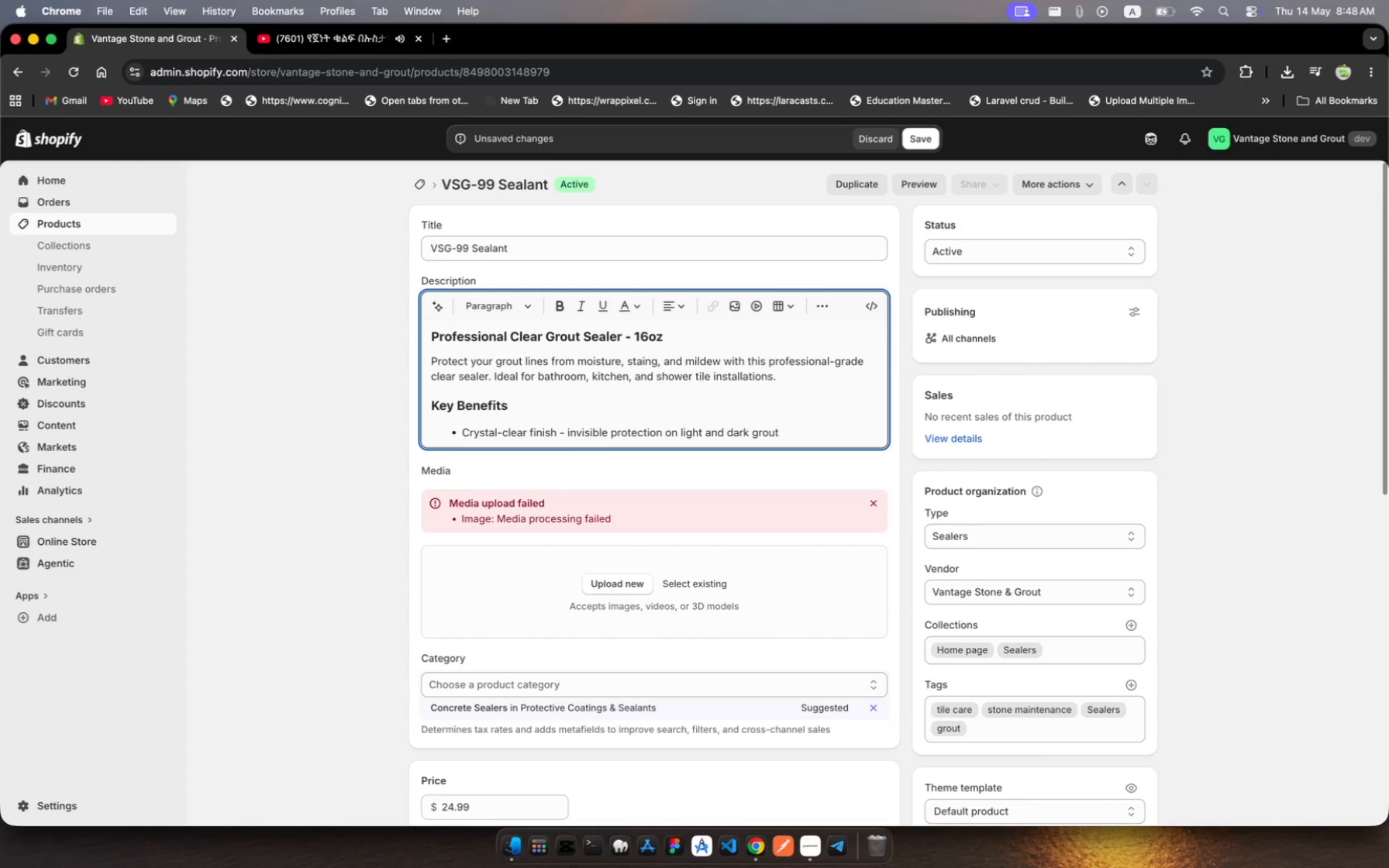 
hold_key(key=H, duration=0.35)
 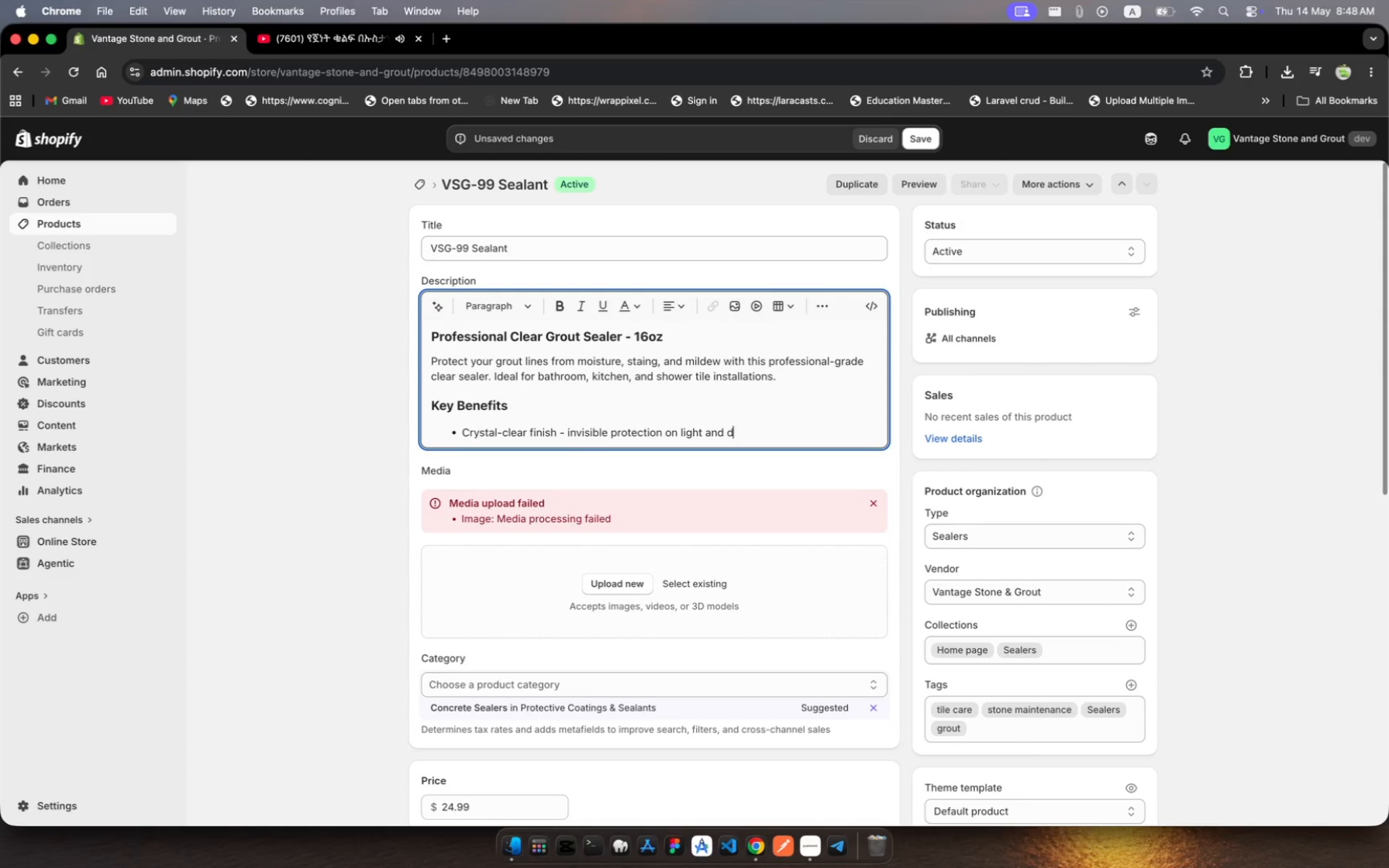 
hold_key(key=K, duration=0.32)
 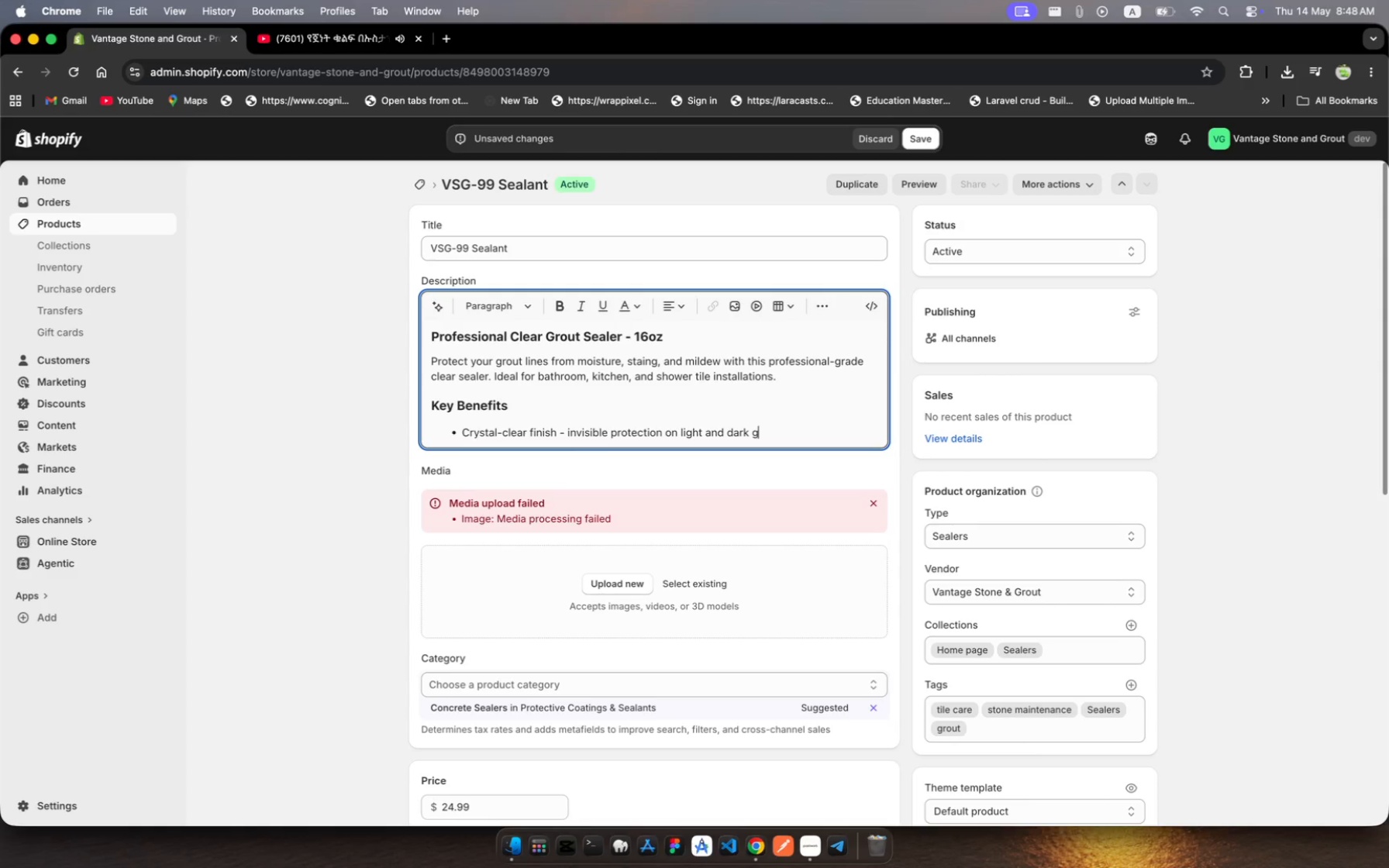 
hold_key(key=U, duration=0.49)
 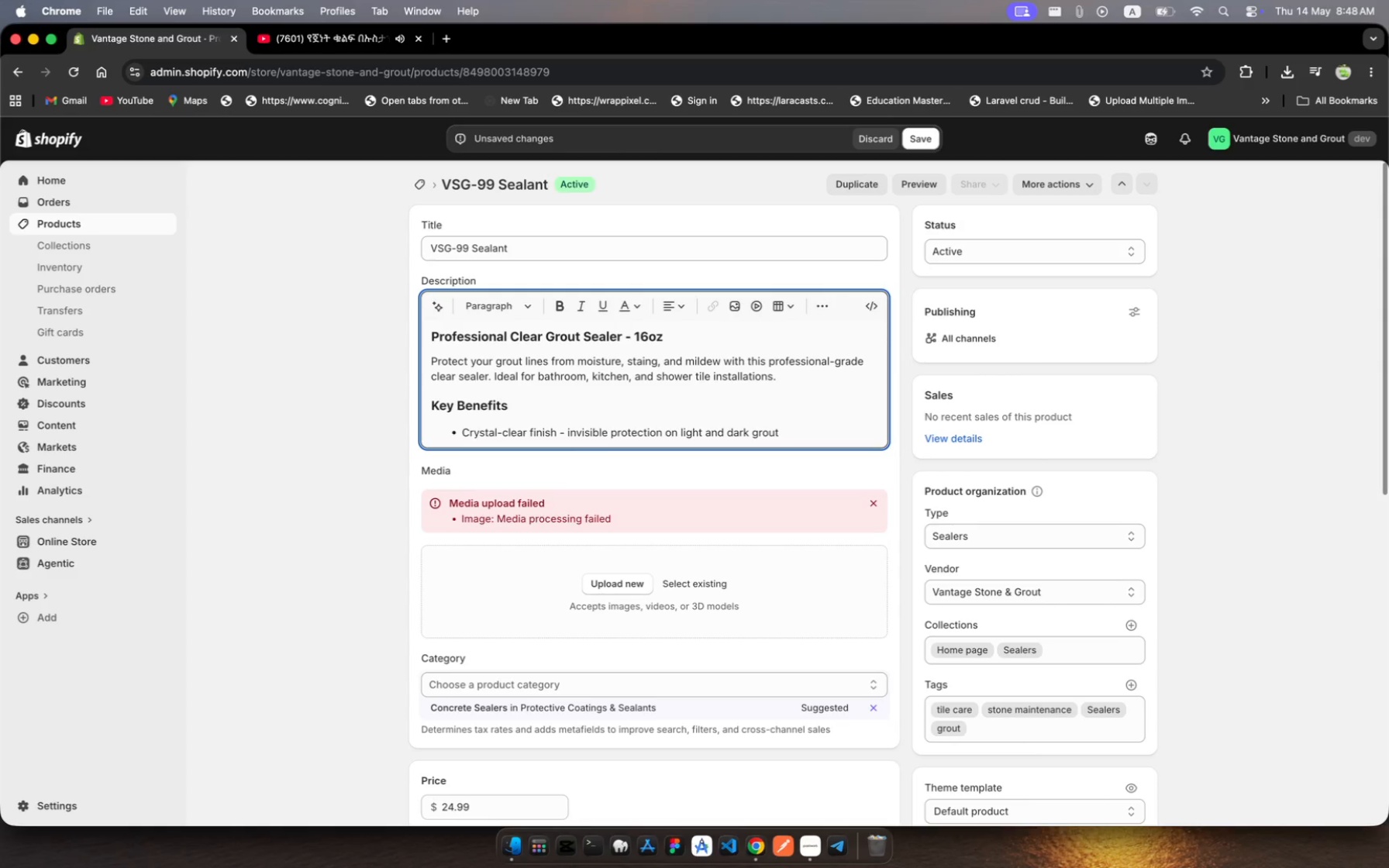 
key(Enter)
 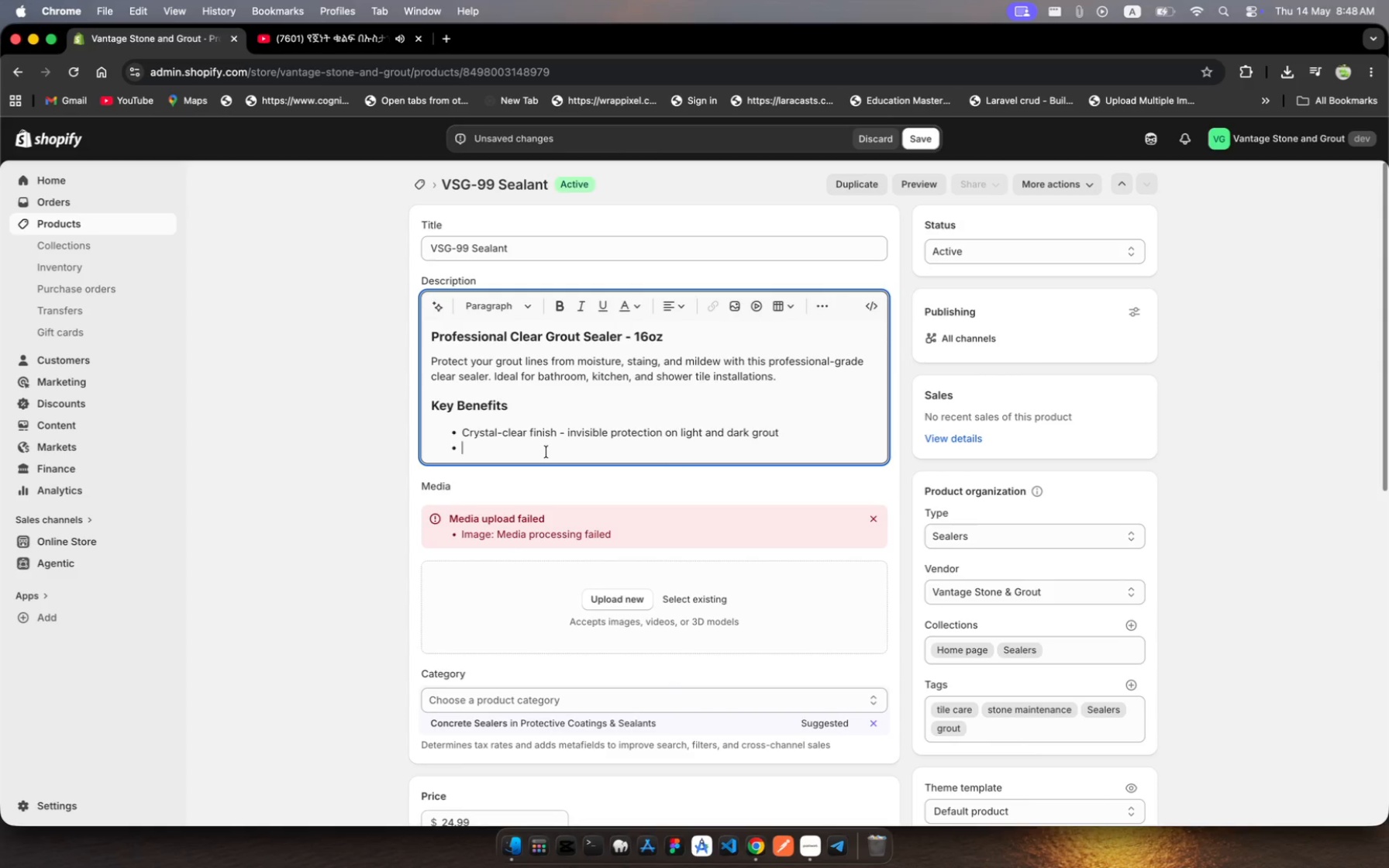 
wait(7.39)
 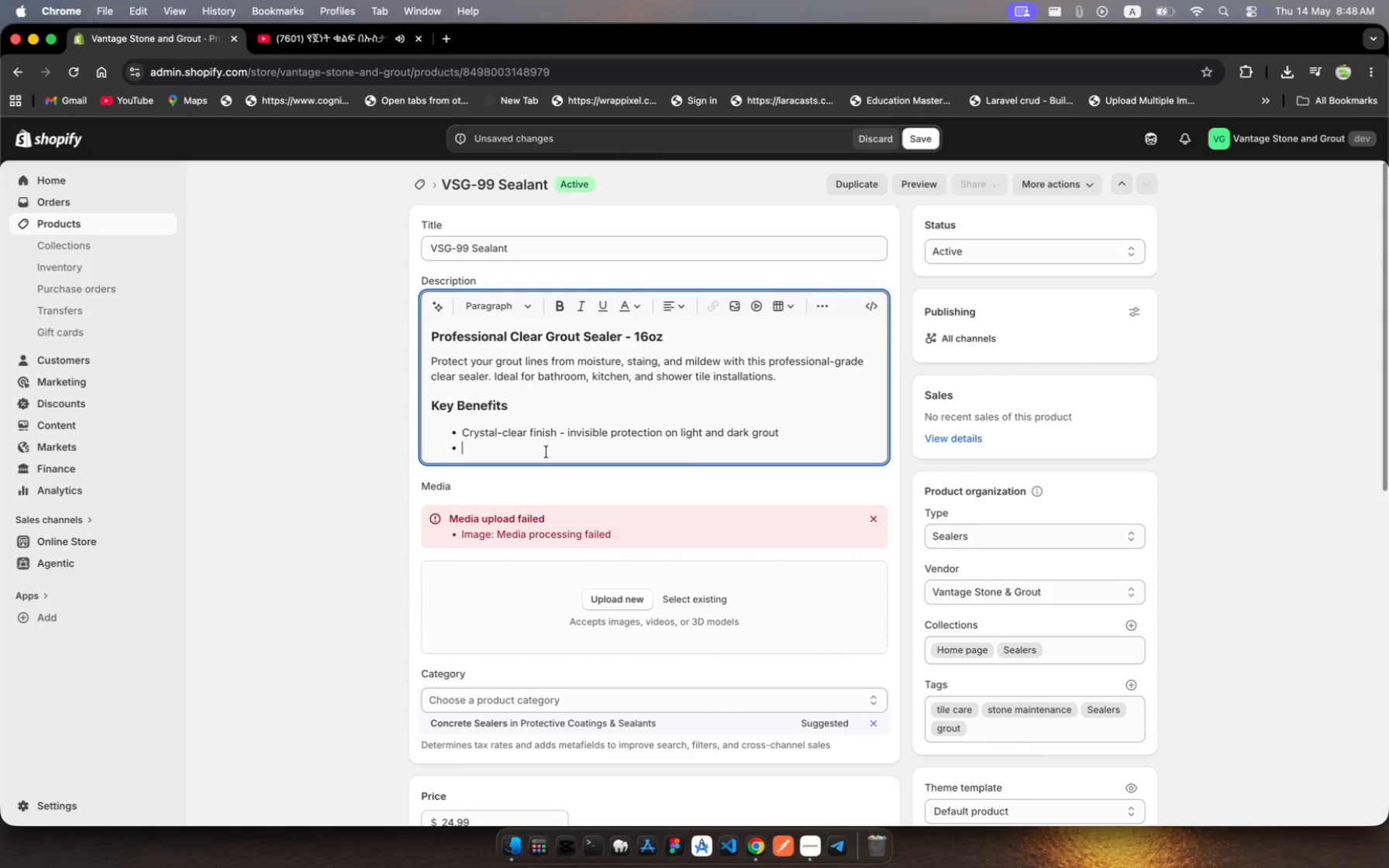 
type(Mildew admod )
 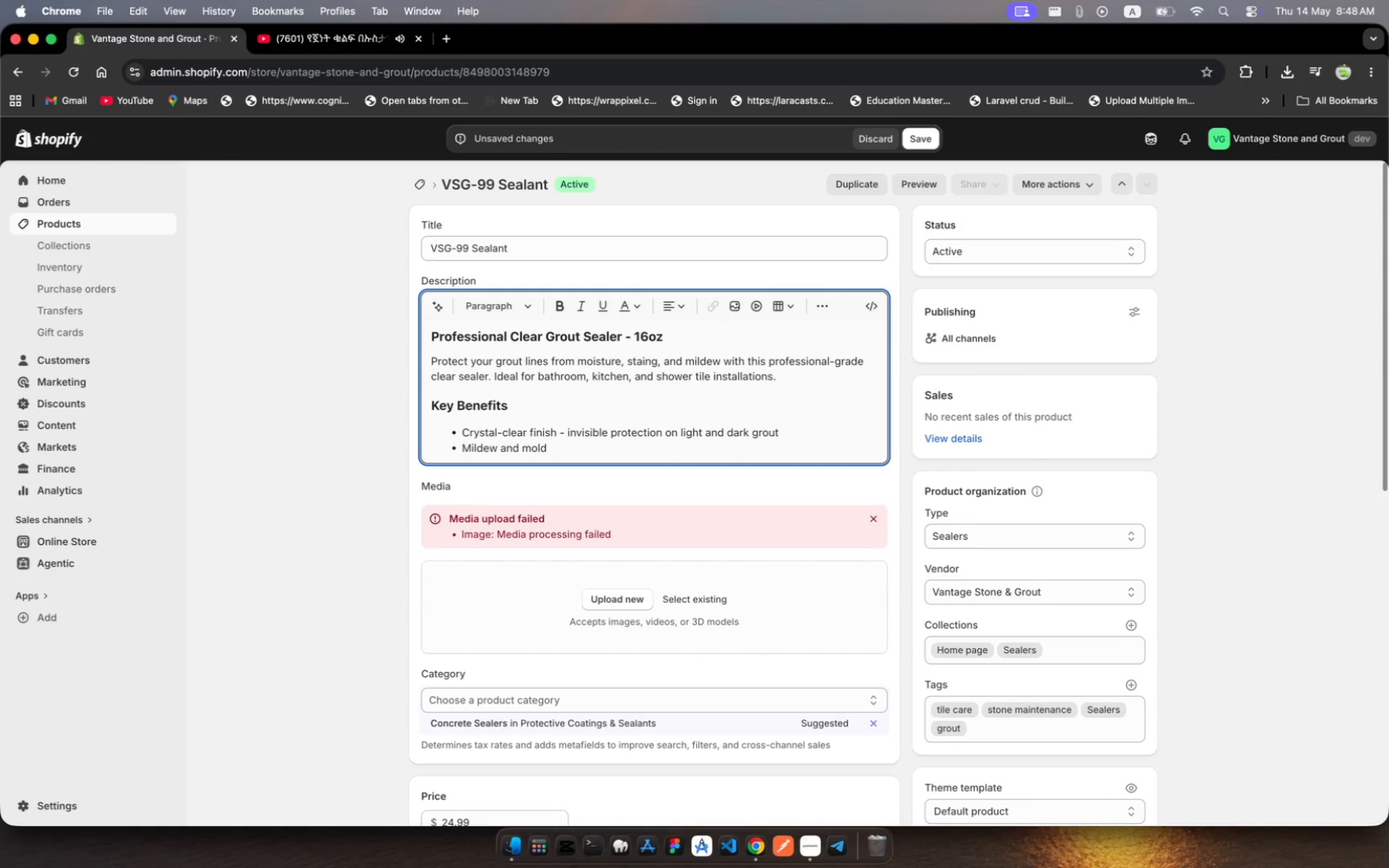 
hold_key(key=N, duration=0.42)
 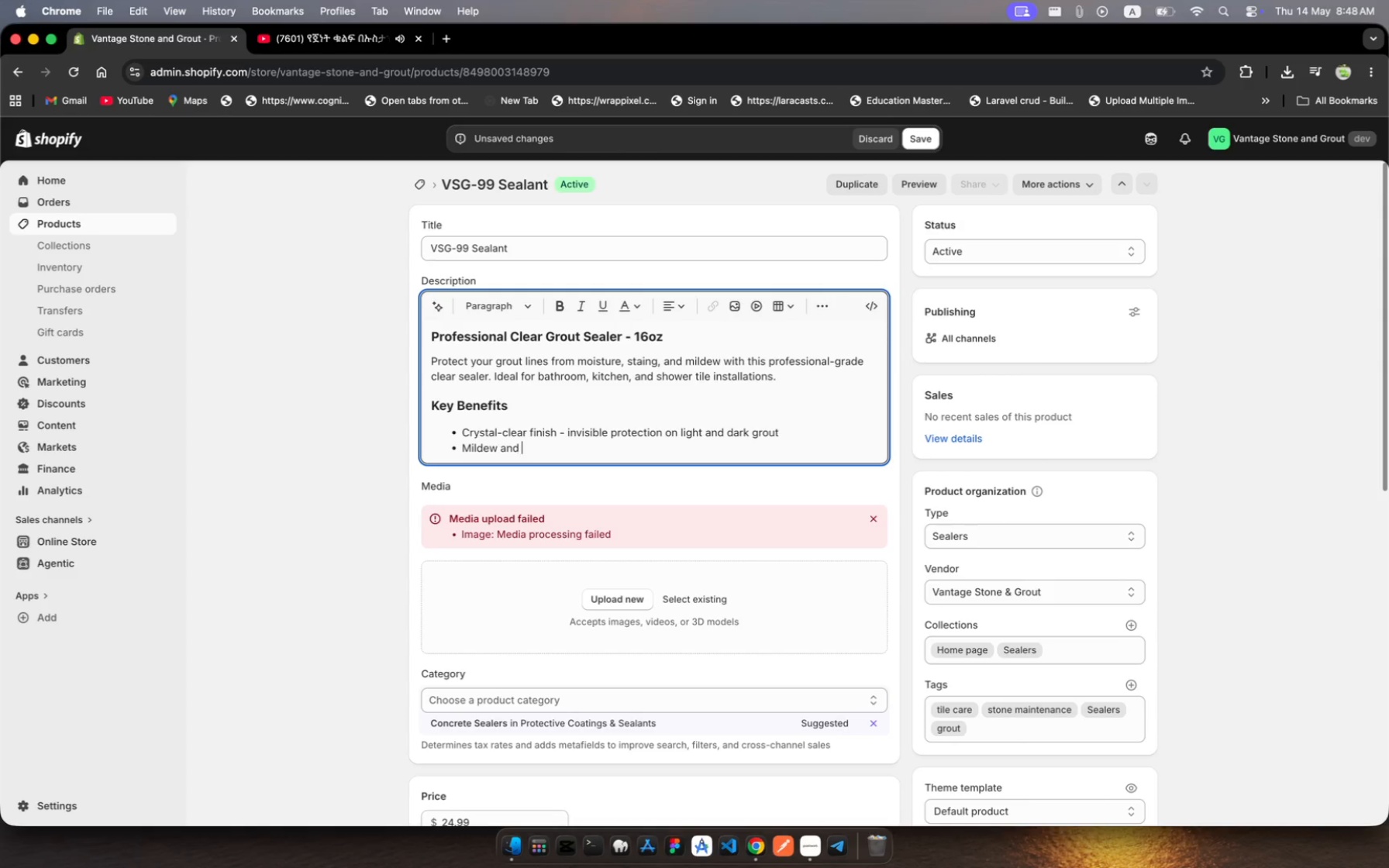 
type(resistat formula)
 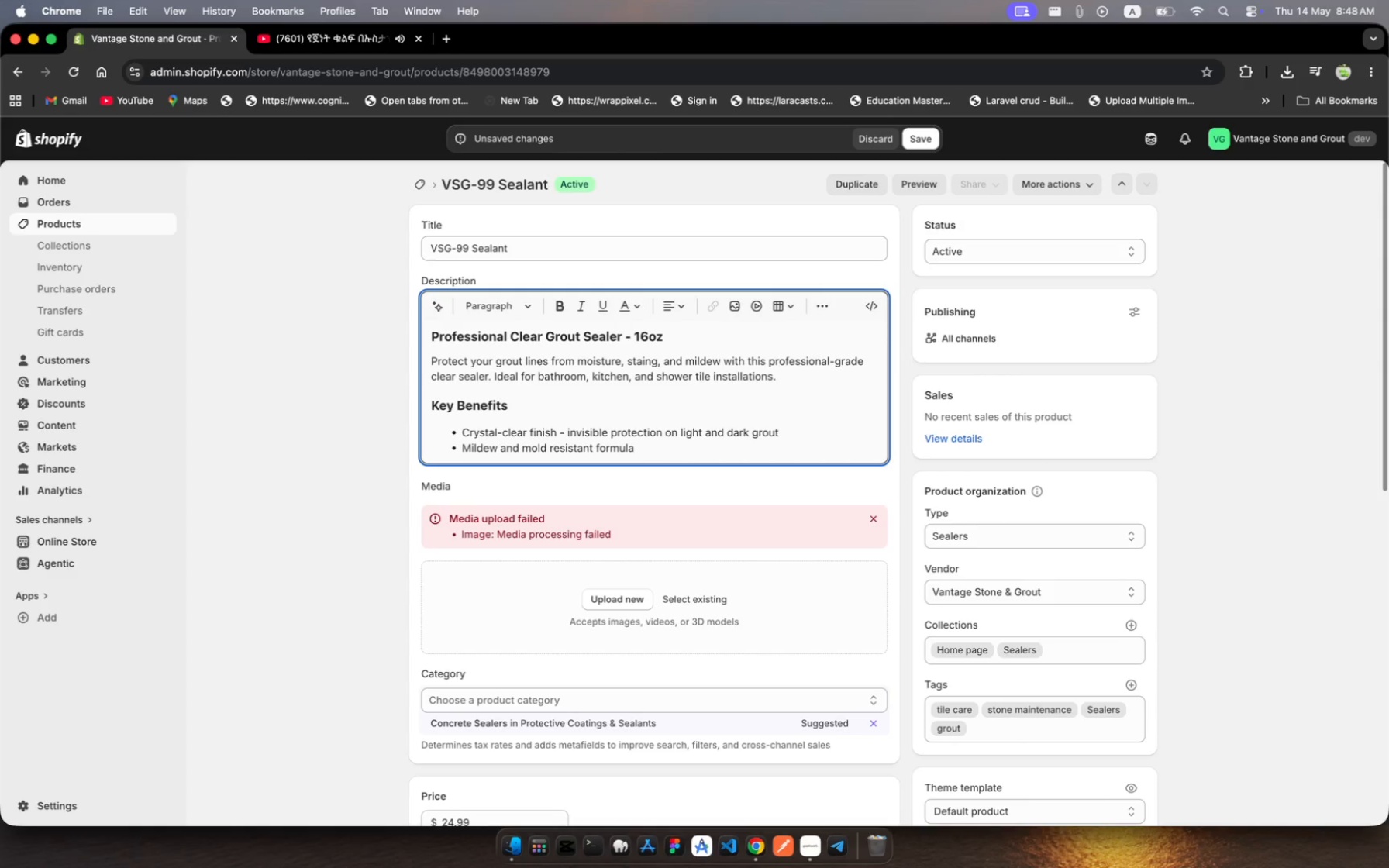 
hold_key(key=N, duration=0.33)
 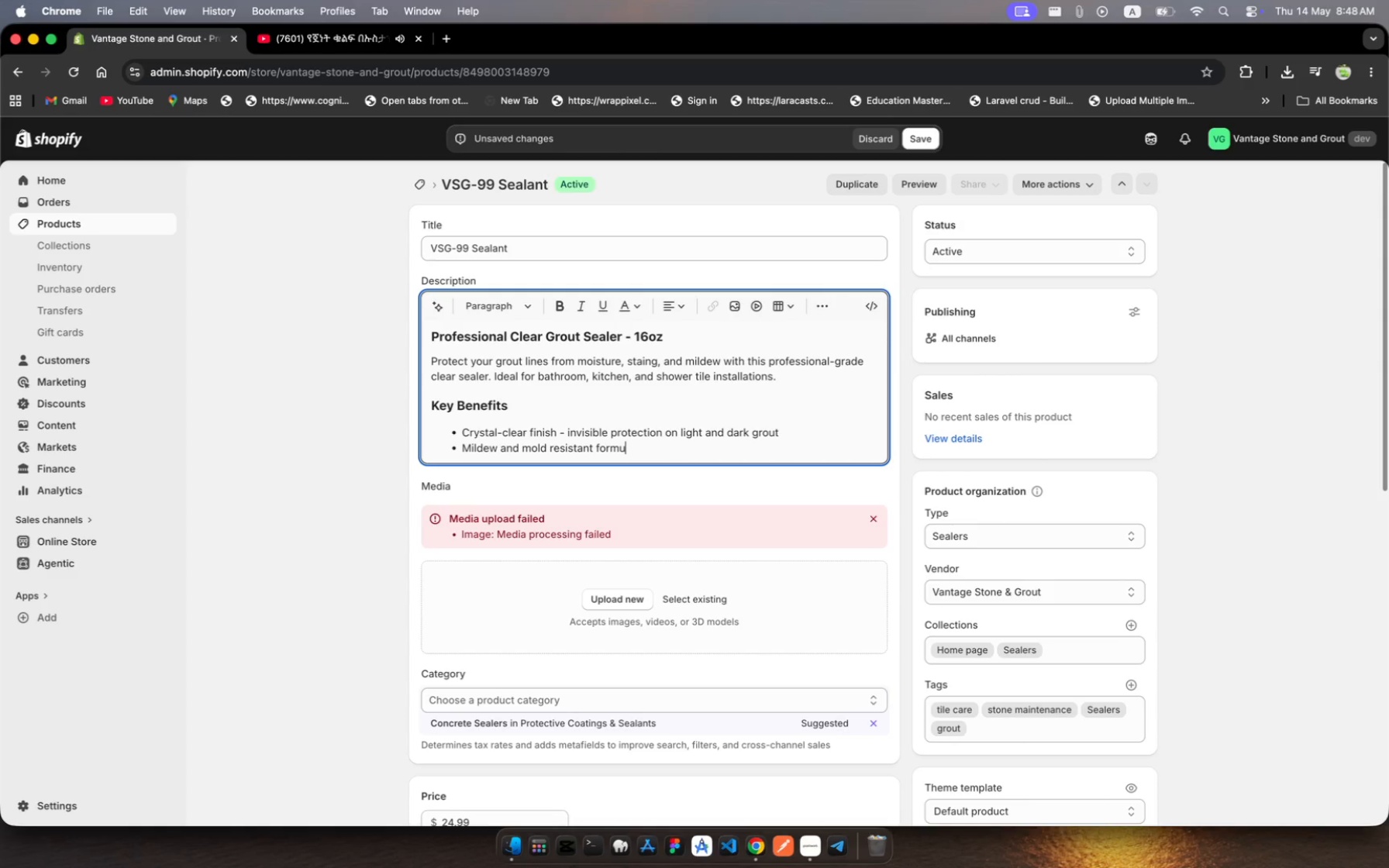 
type( fo wet areas)
 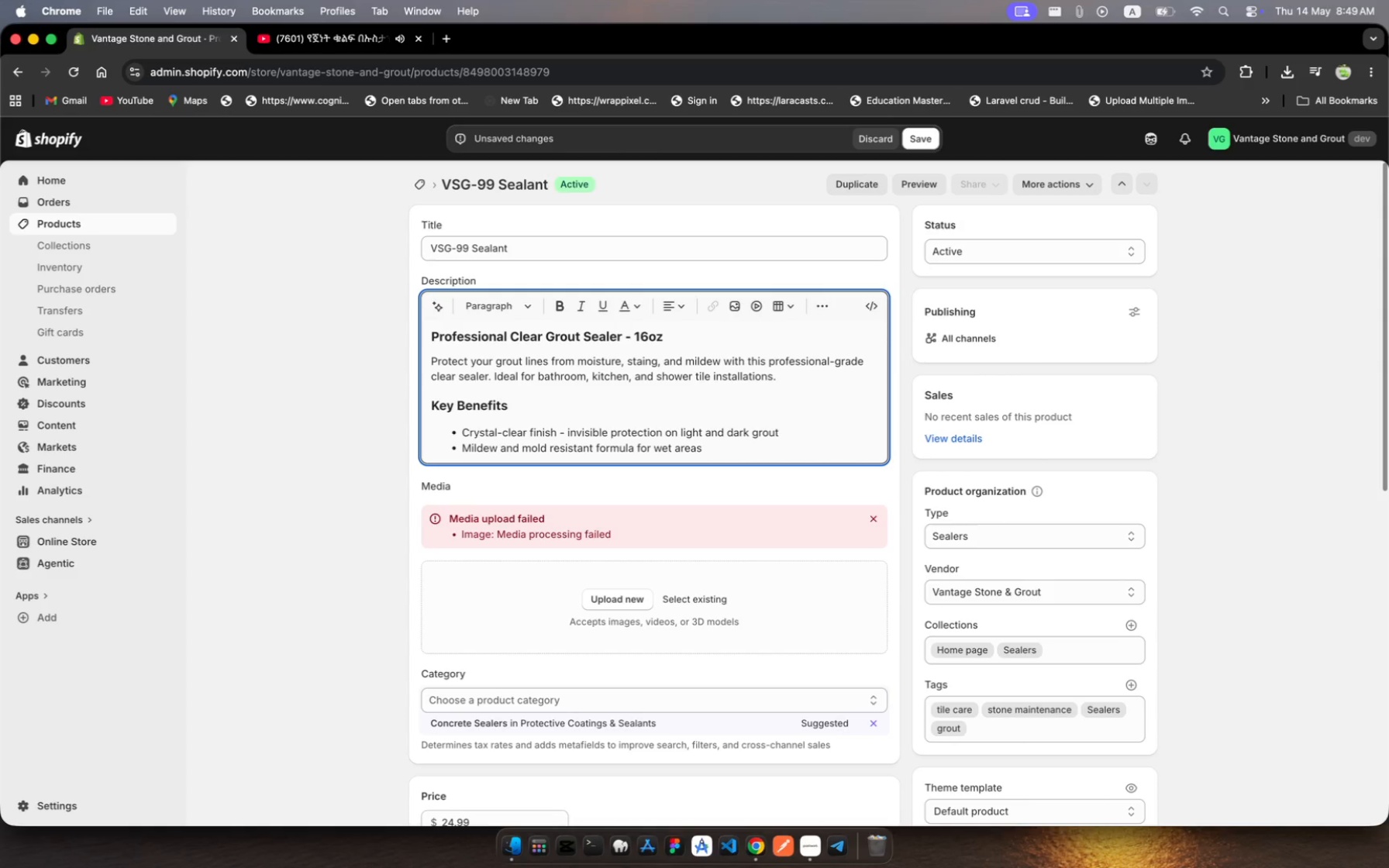 
key(Enter)
 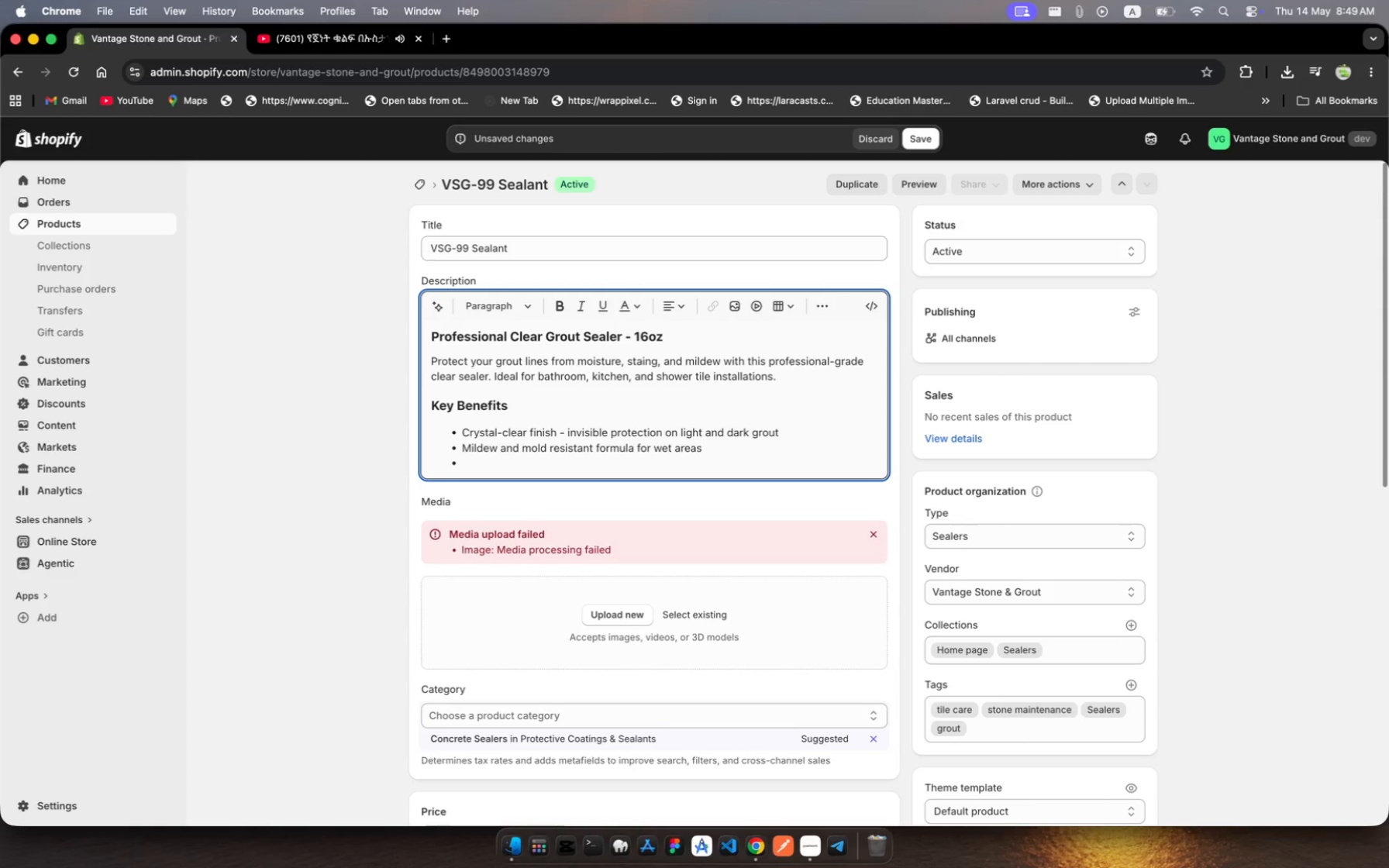 
type(Esa)
key(Backspace)
key(Backspace)
key(Backspace)
type(a bruh)
 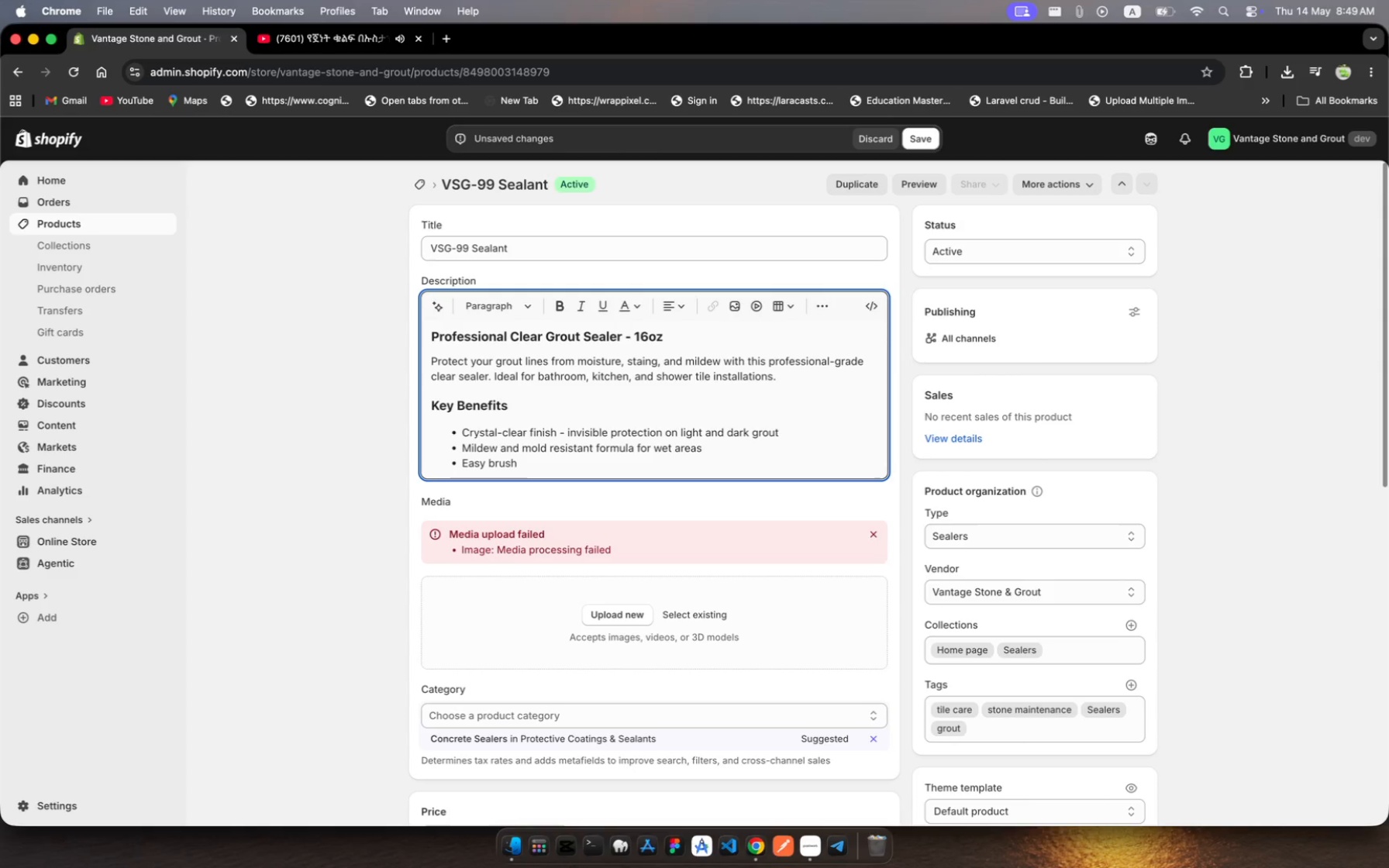 
hold_key(key=Y, duration=0.31)
 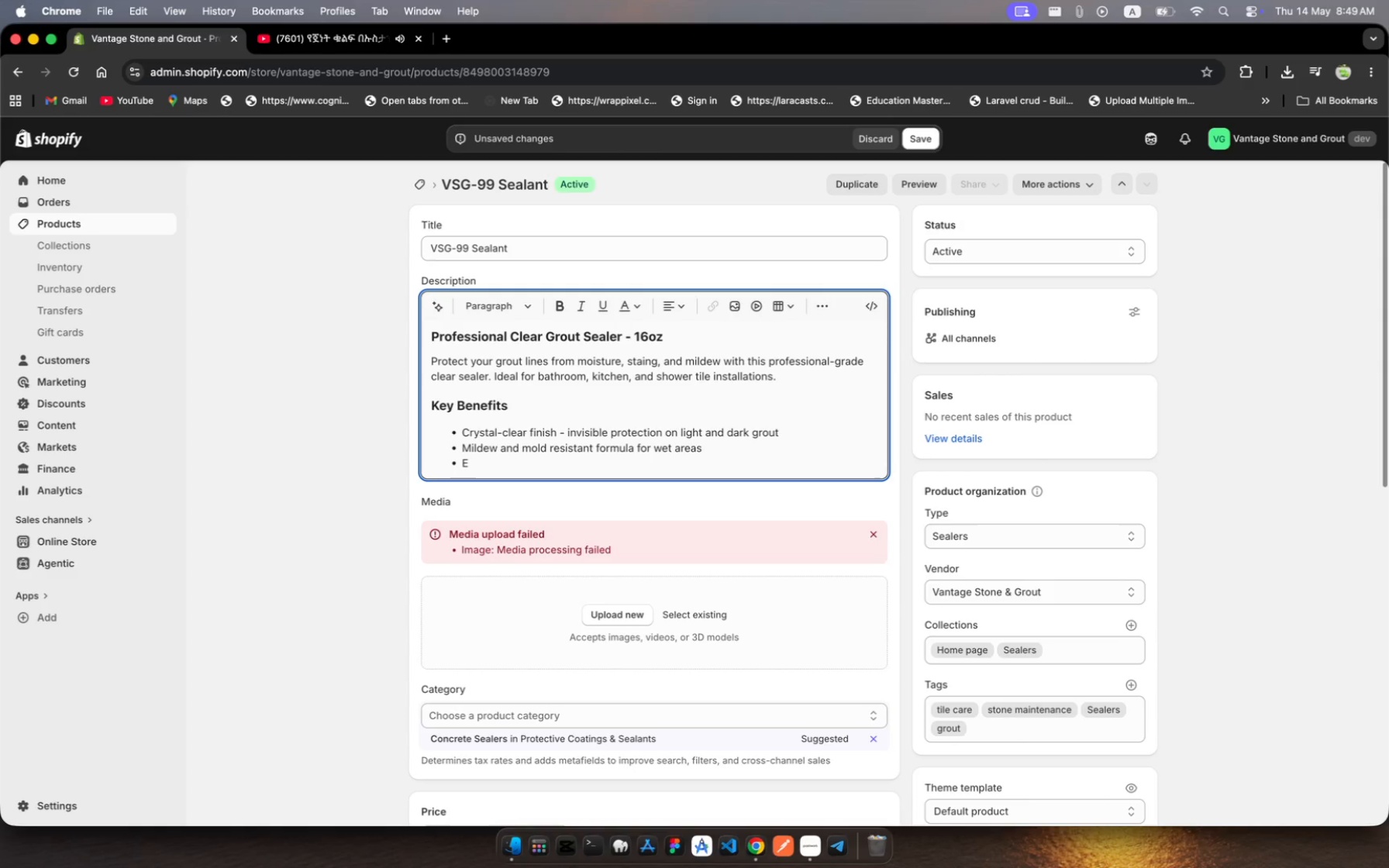 
hold_key(key=Y, duration=0.3)
 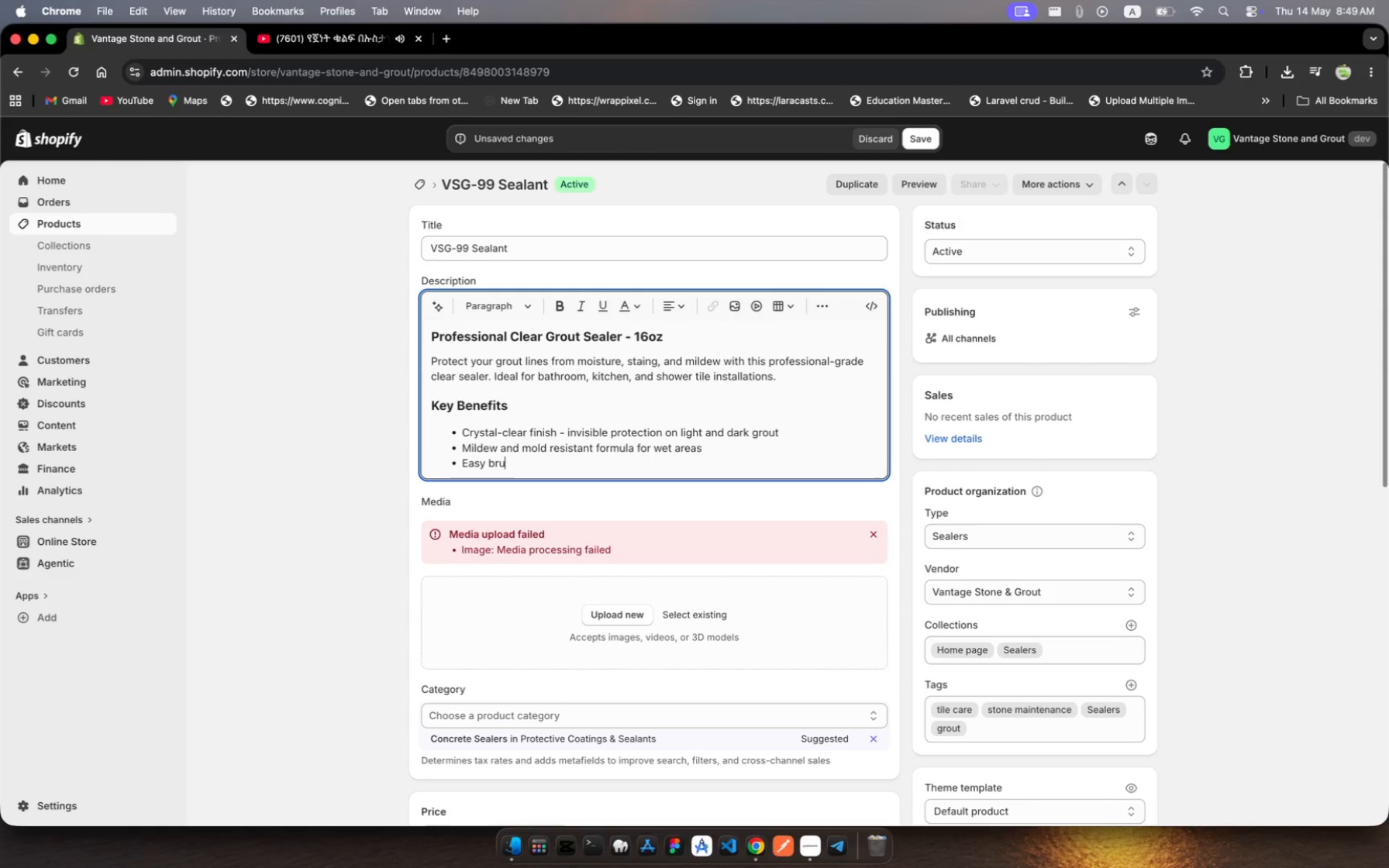 
hold_key(key=S, duration=0.31)
 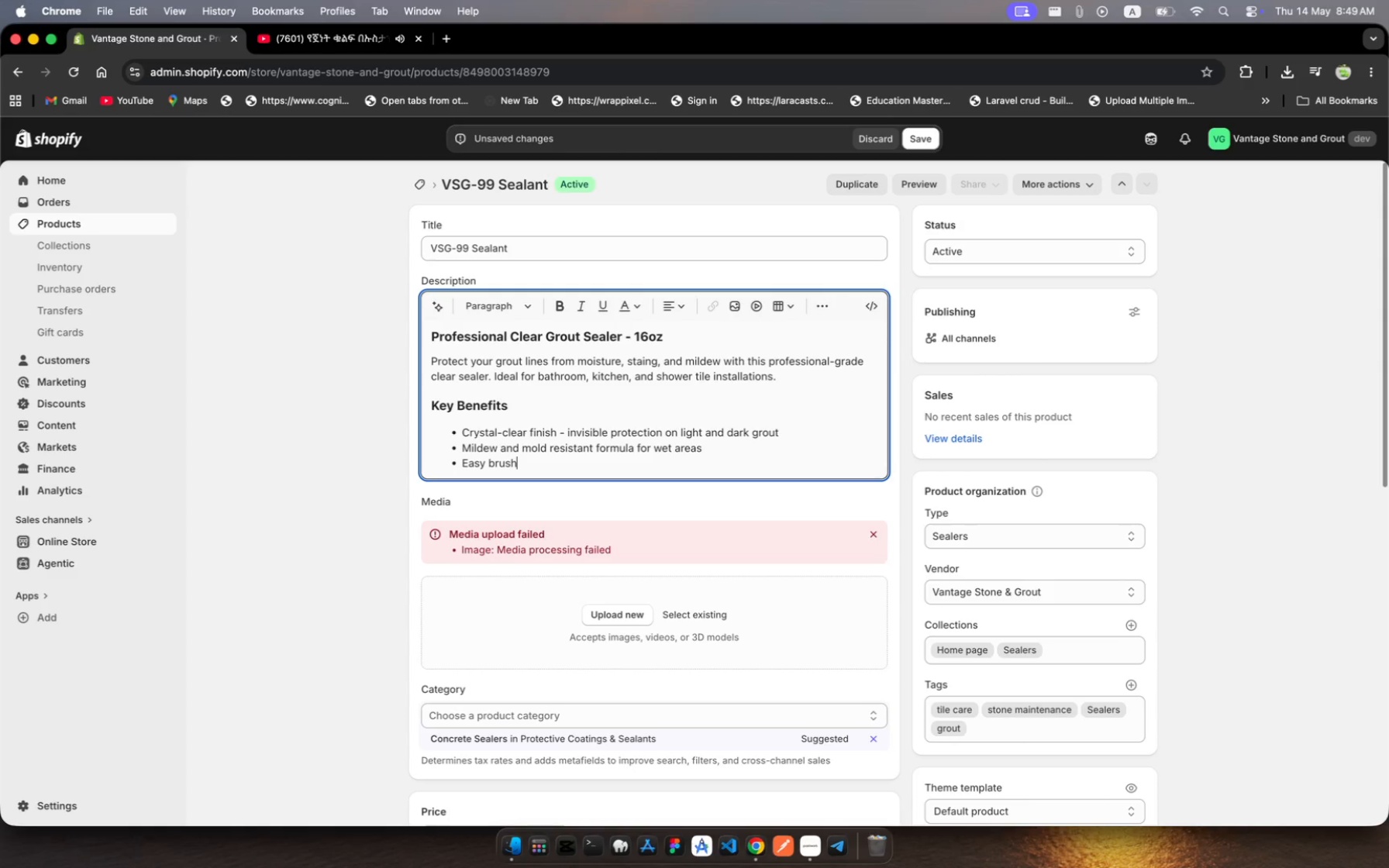 
type(-on applicati)
 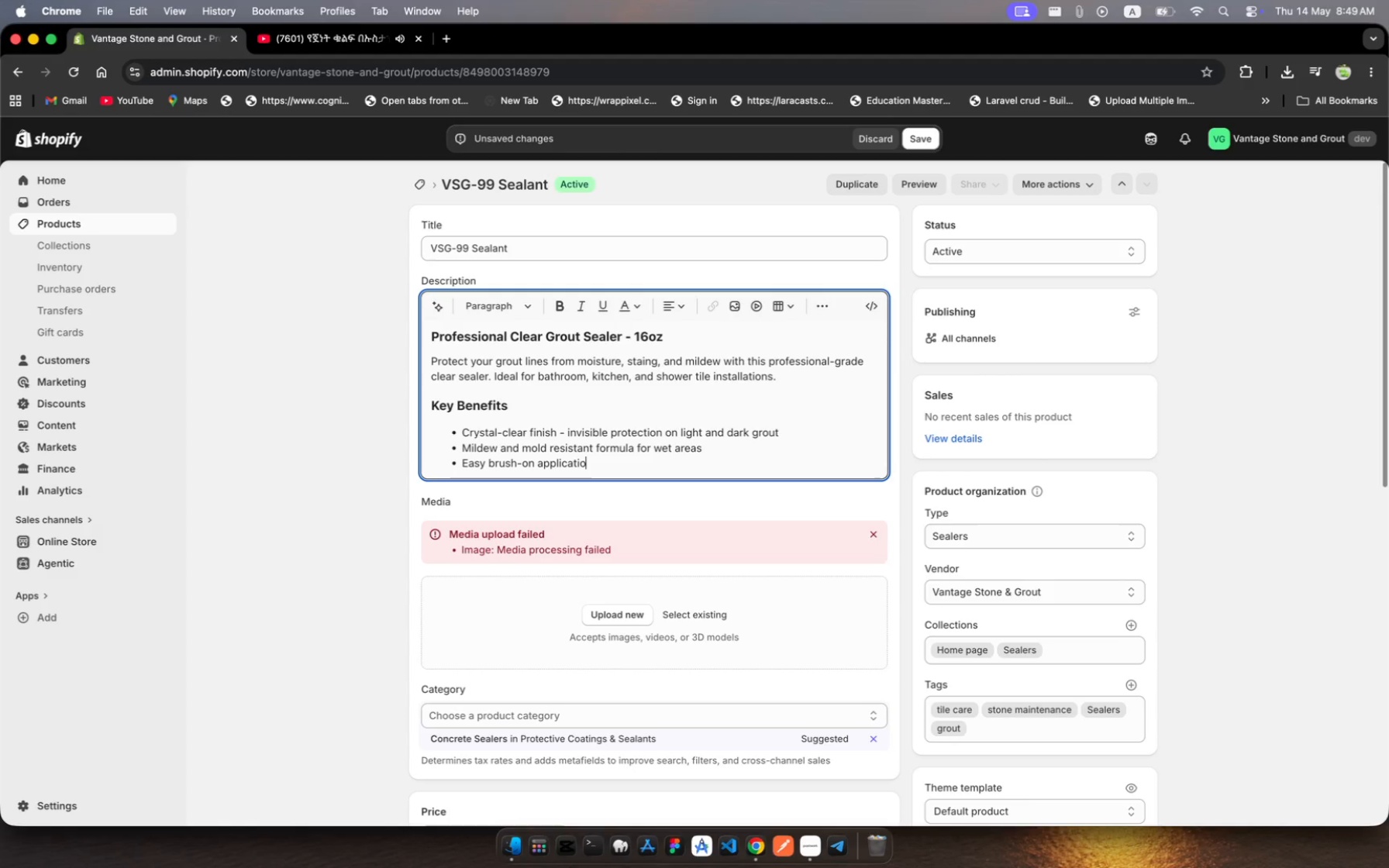 
hold_key(key=O, duration=0.32)
 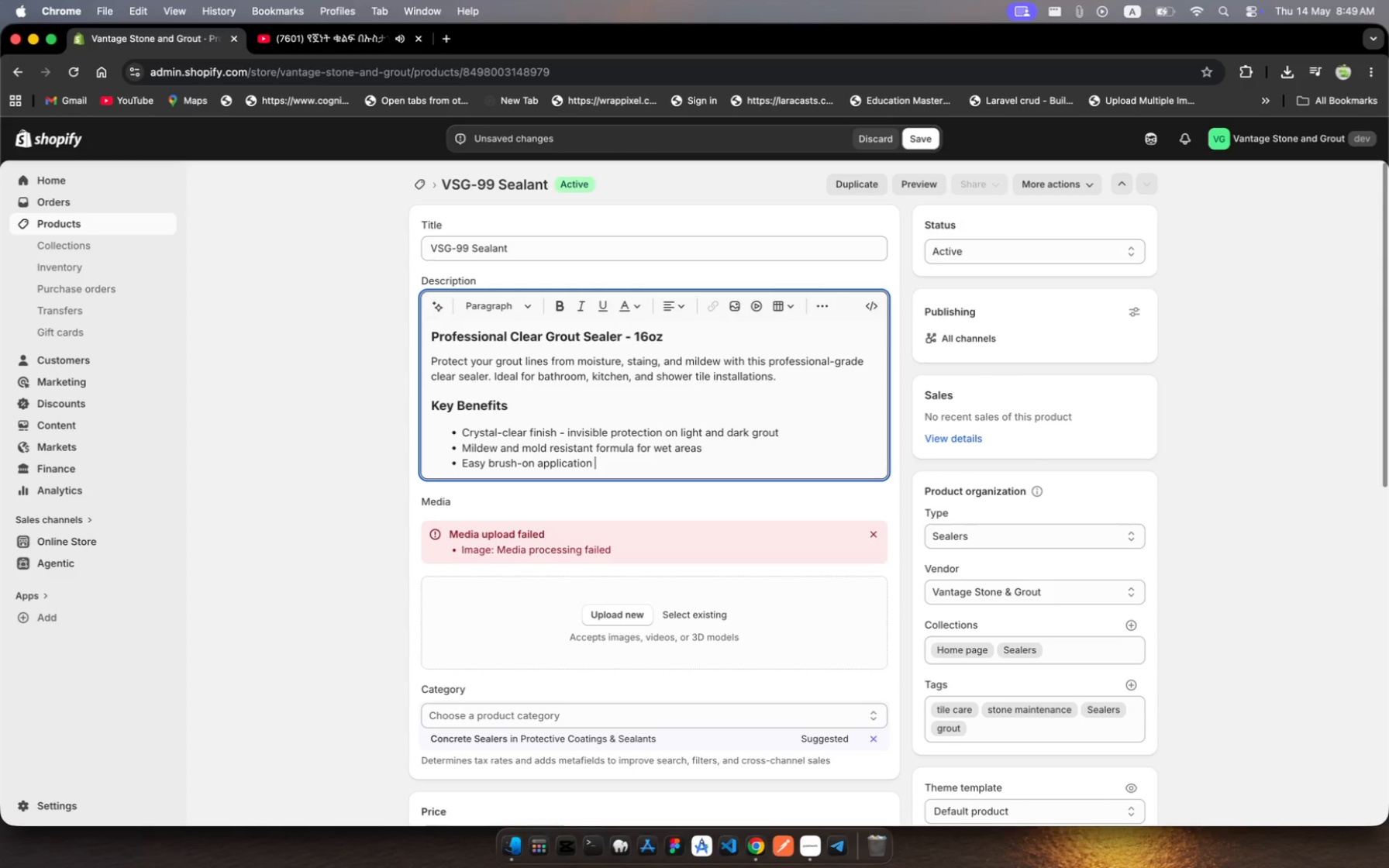 
hold_key(key=N, duration=0.35)
 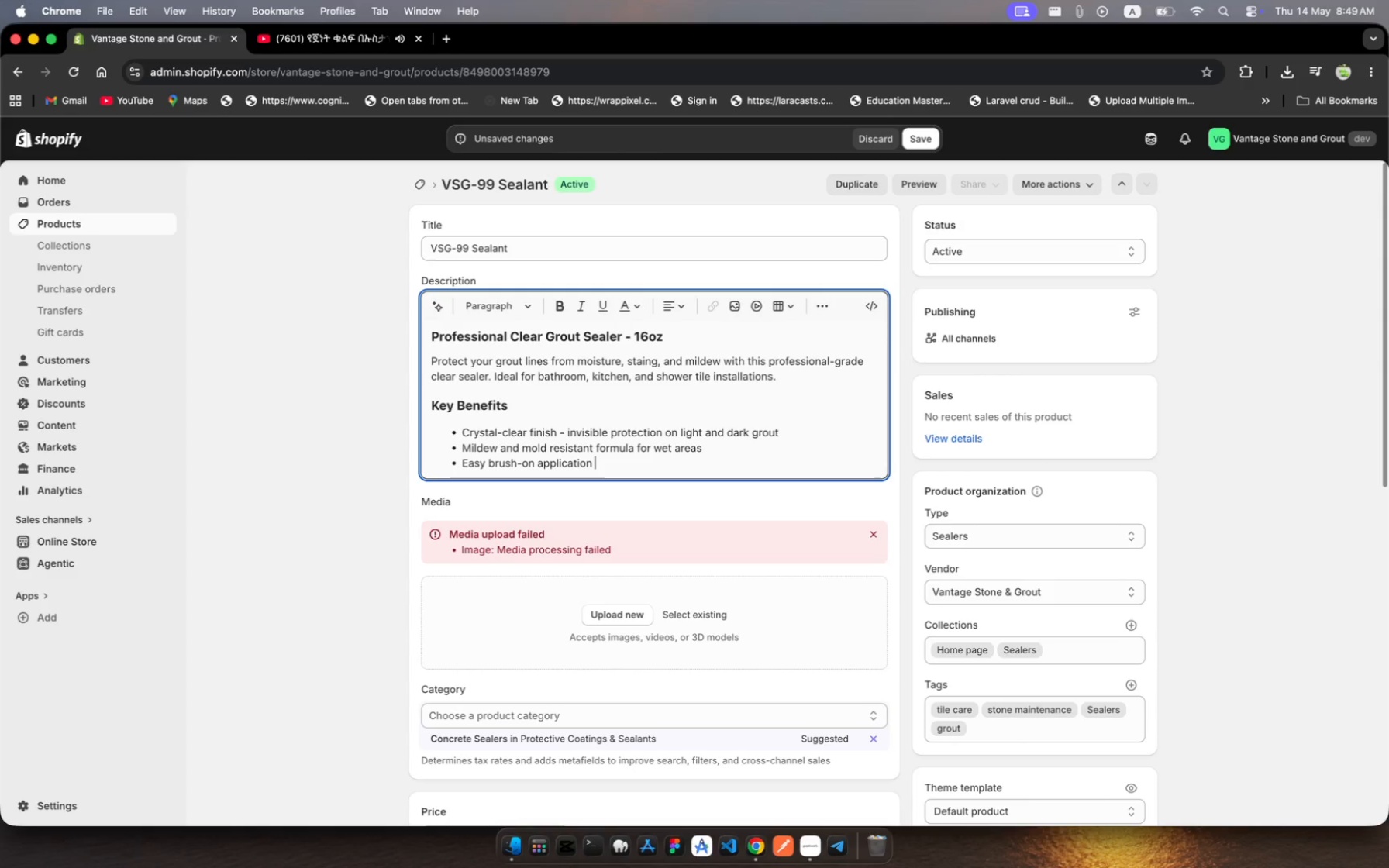 
hold_key(key=Space, duration=0.33)
 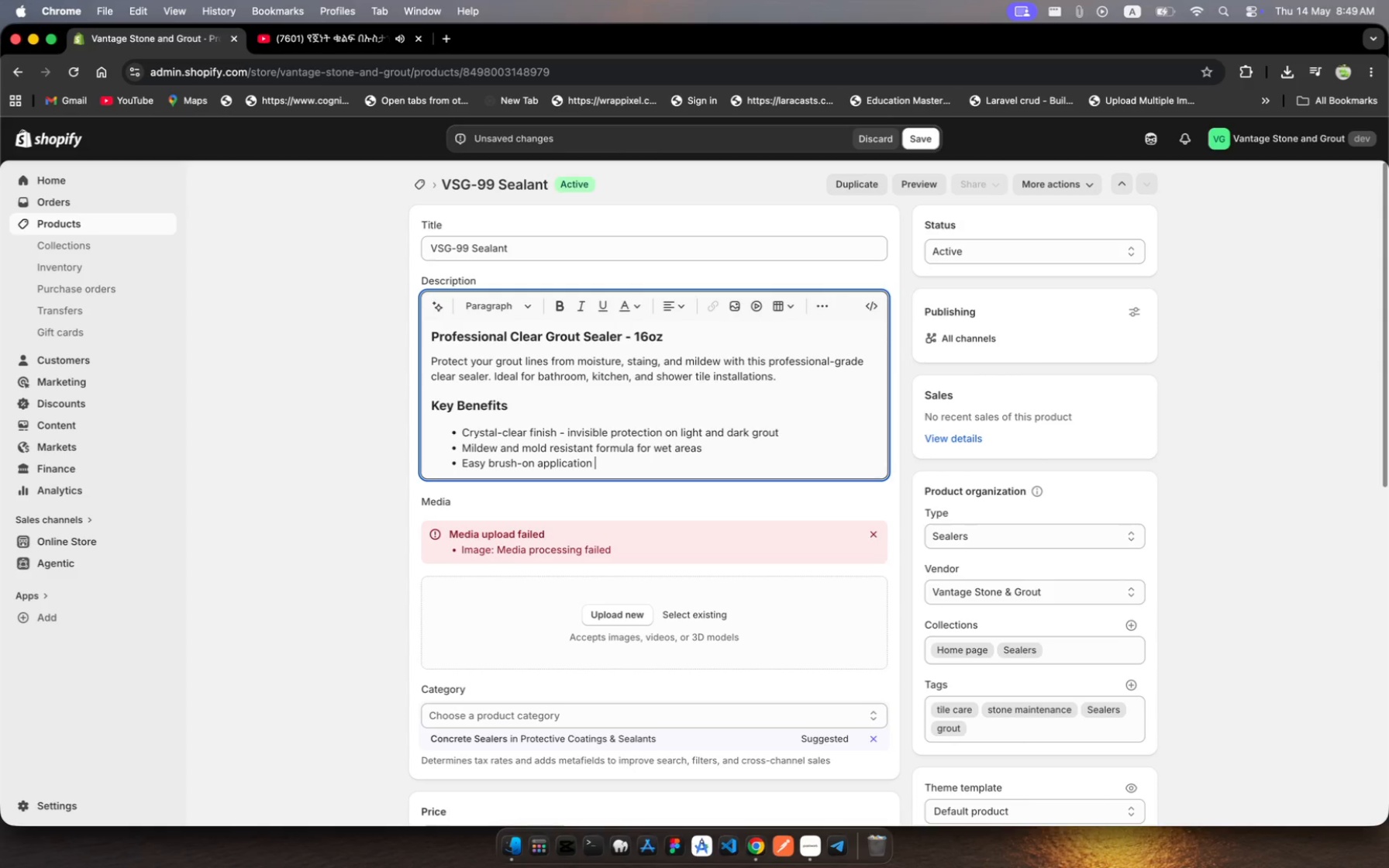 
key(Minus)
 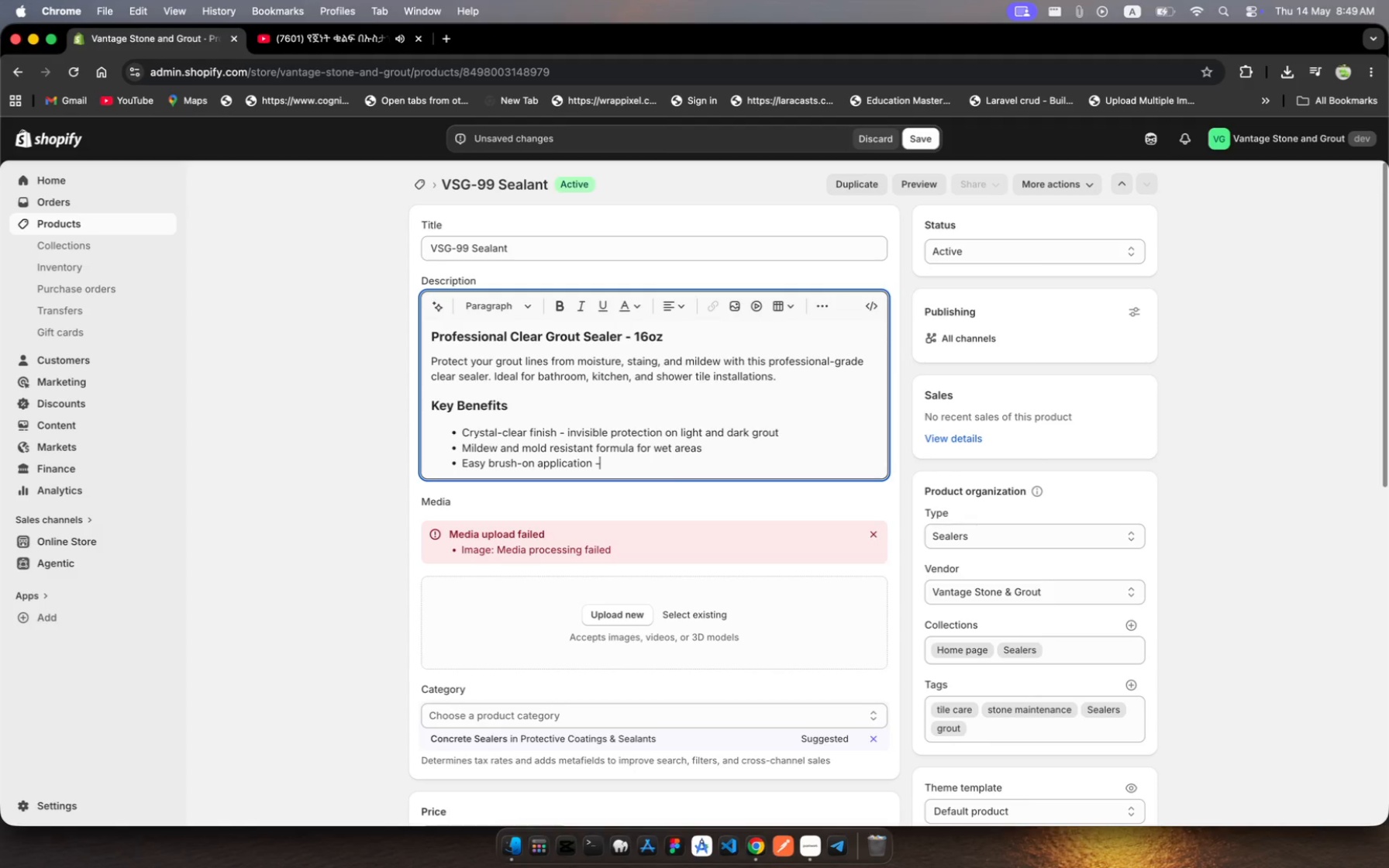 
wait(6.83)
 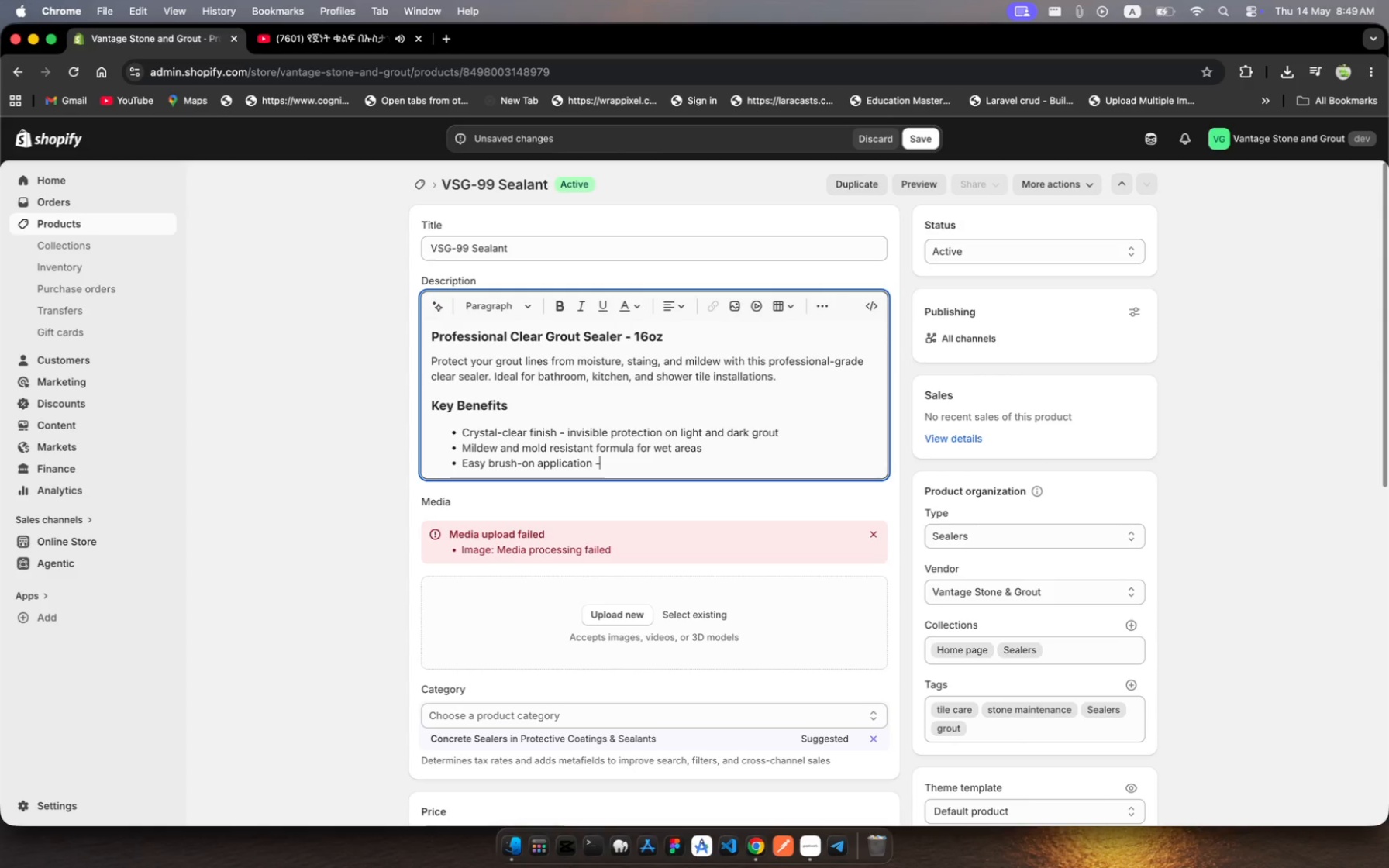 
key(Space)
 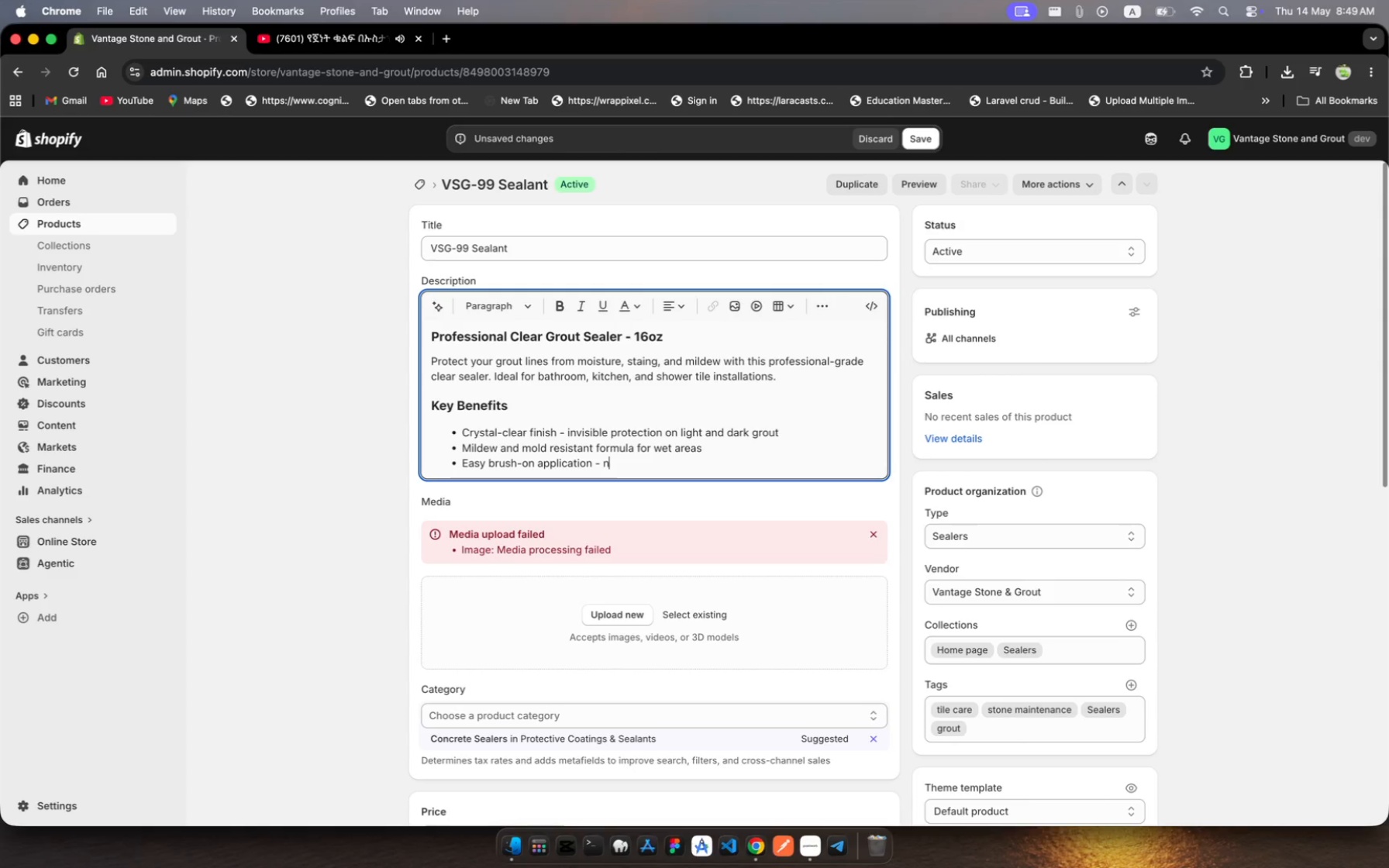 
key(N)
 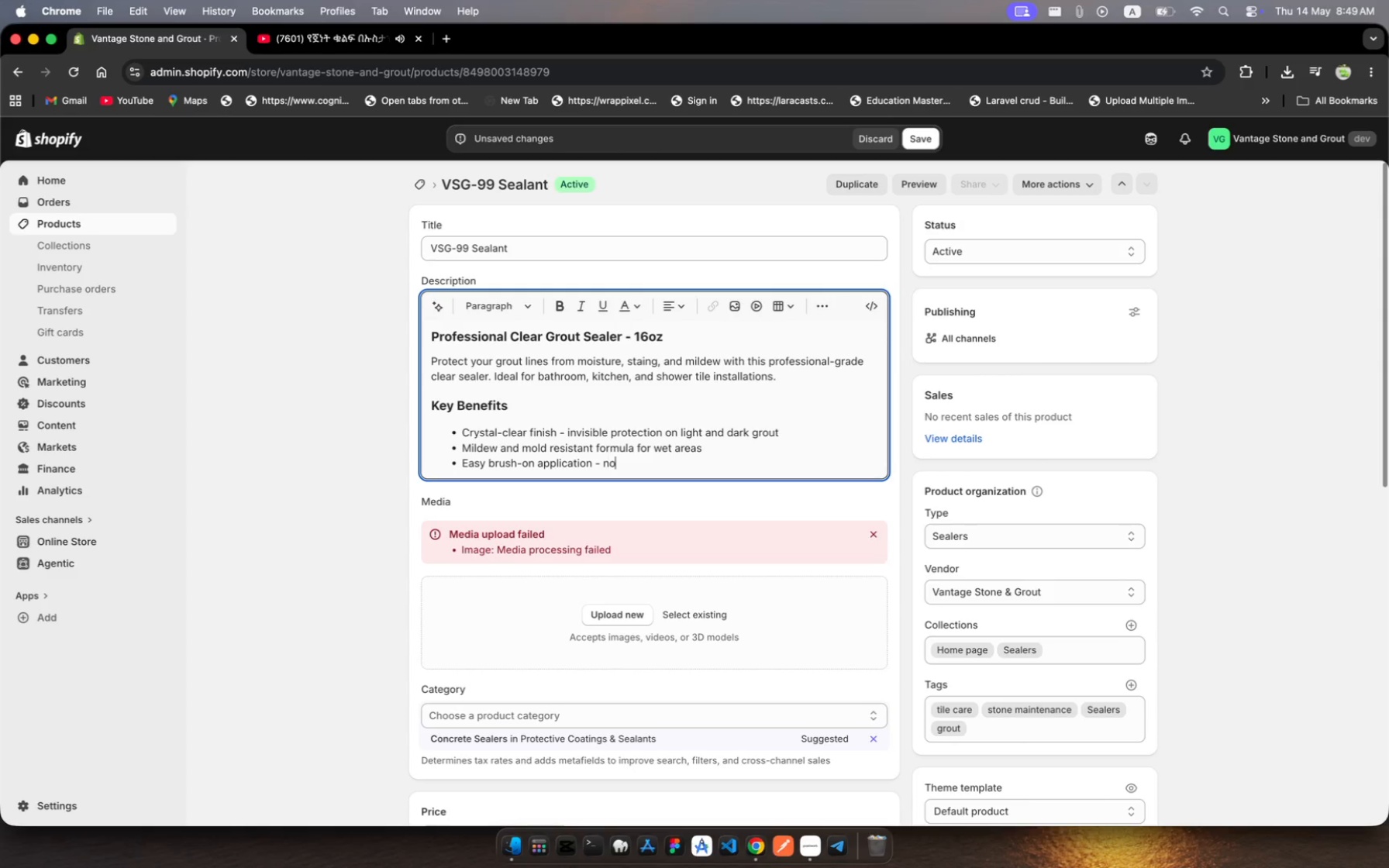 
hold_key(key=O, duration=0.3)
 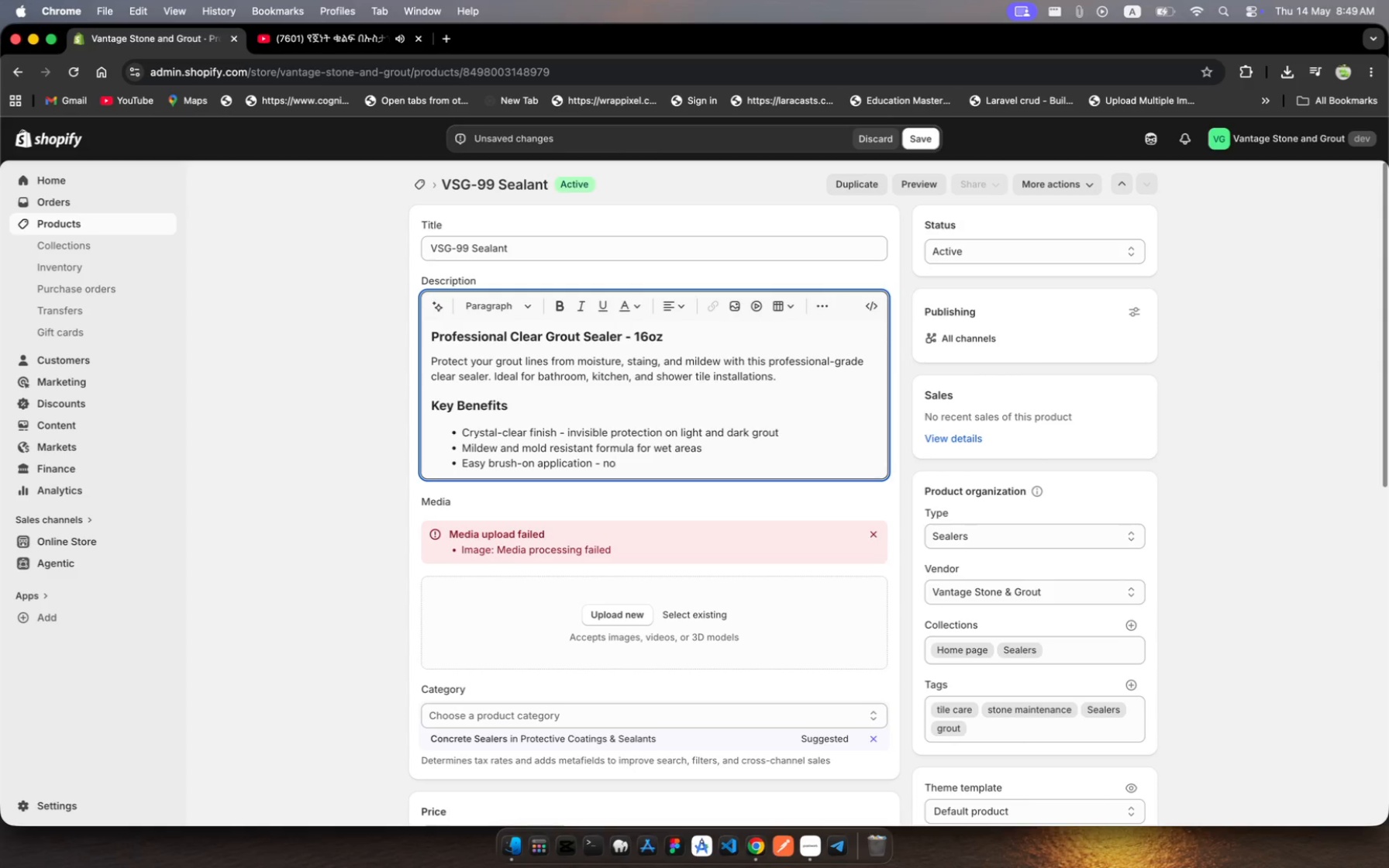 
key(Space)
 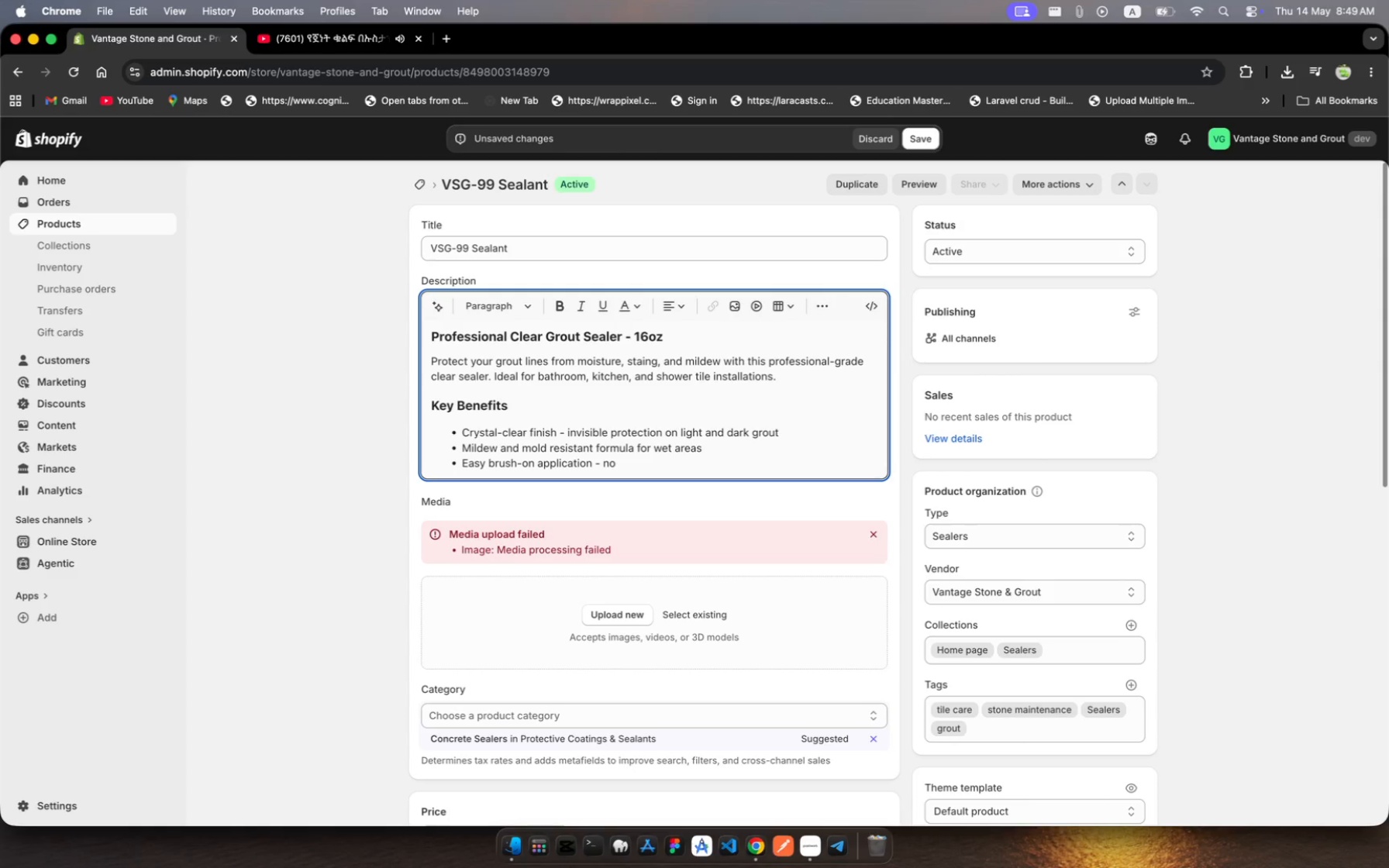 
type(professional toosrequir)
 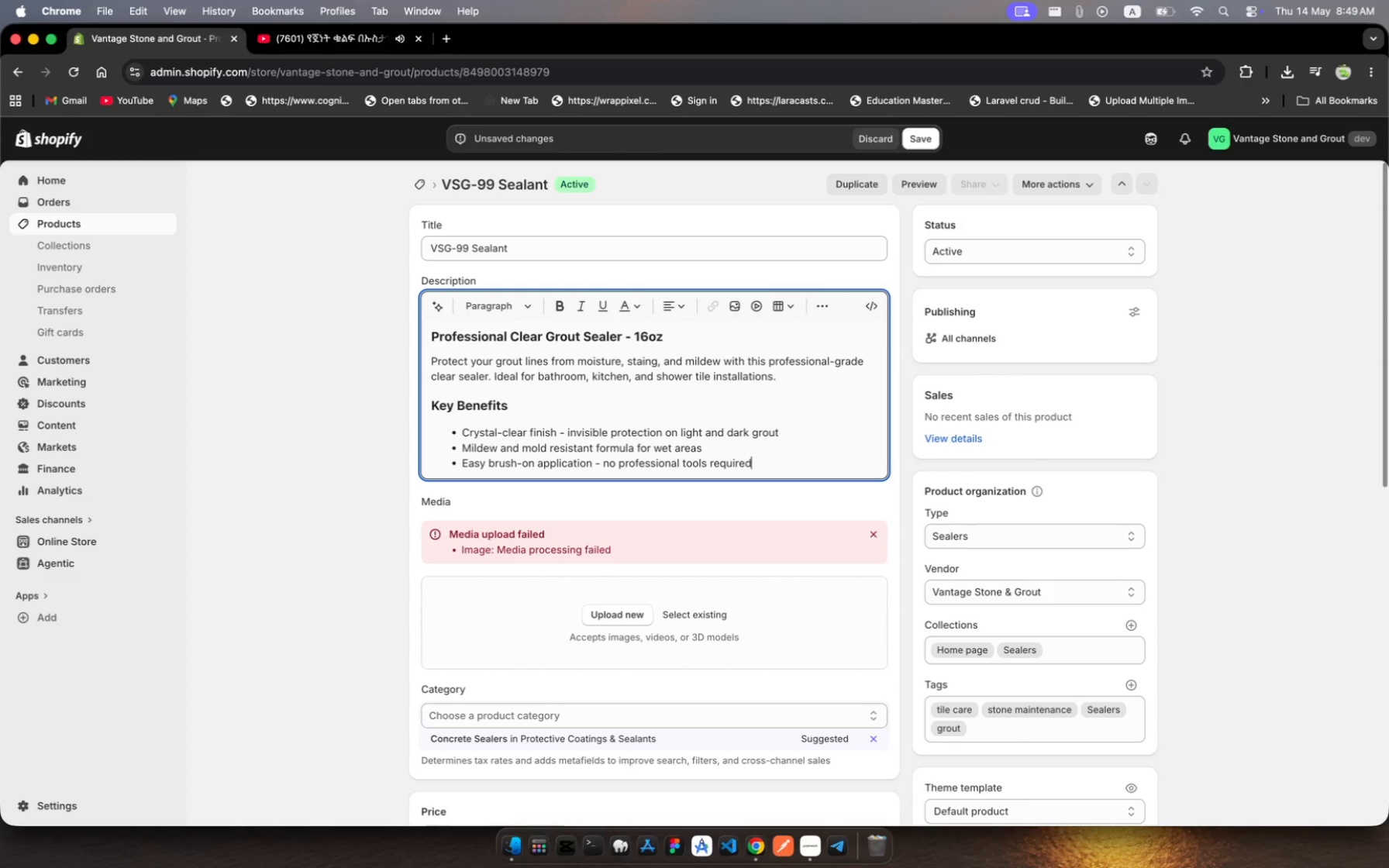 
hold_key(key=E, duration=0.3)
 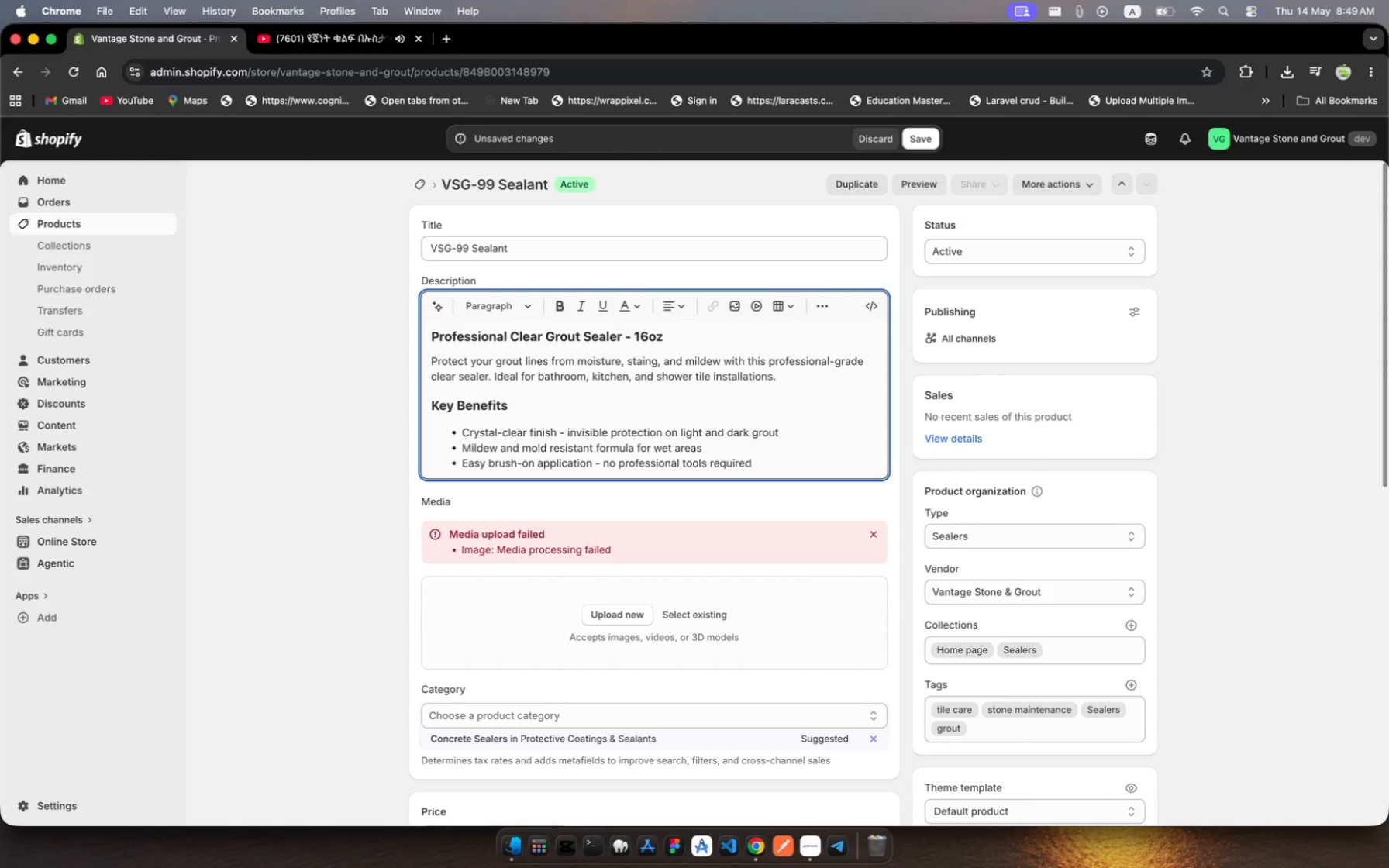 
hold_key(key=D, duration=0.3)
 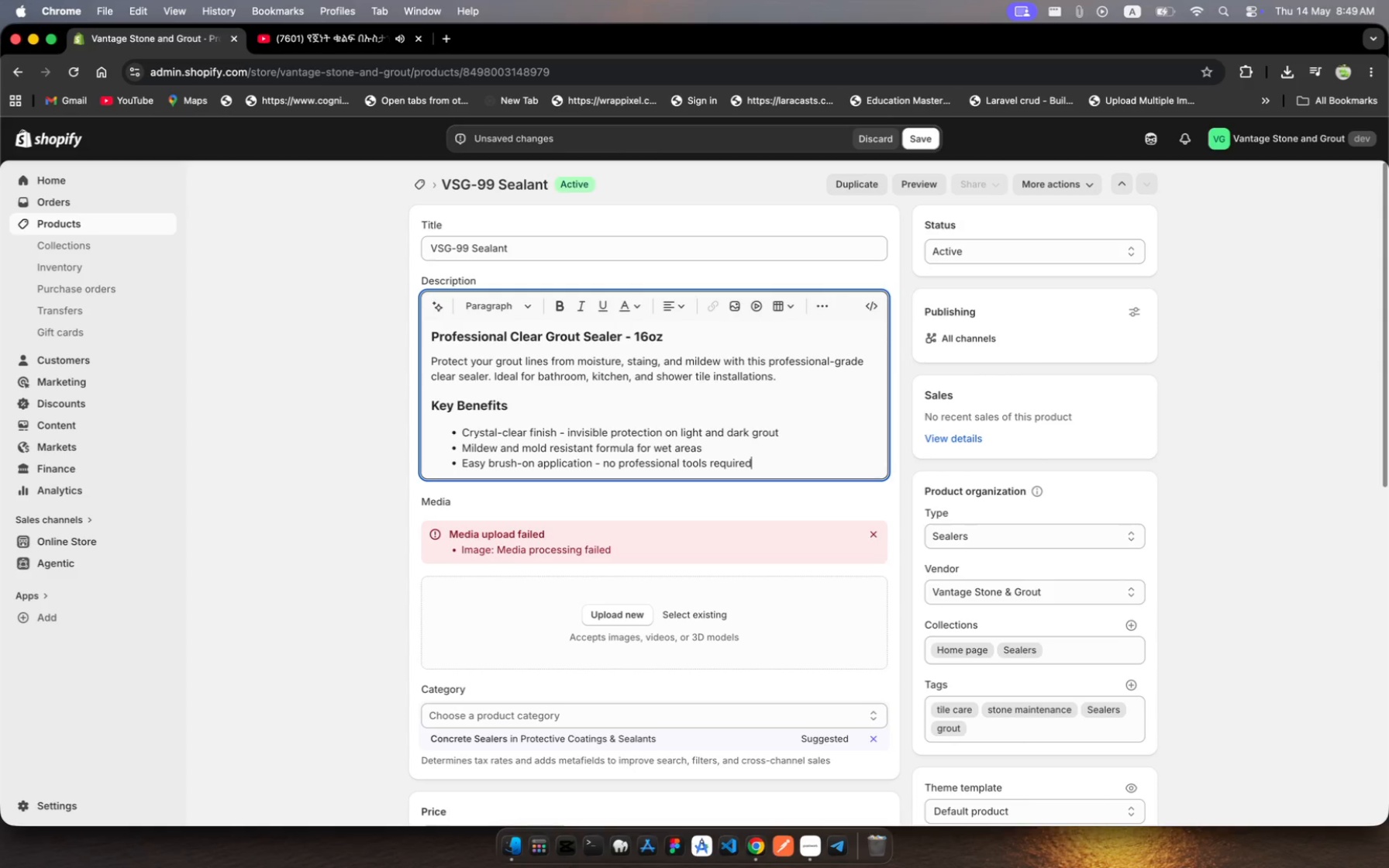 
key(Enter)
 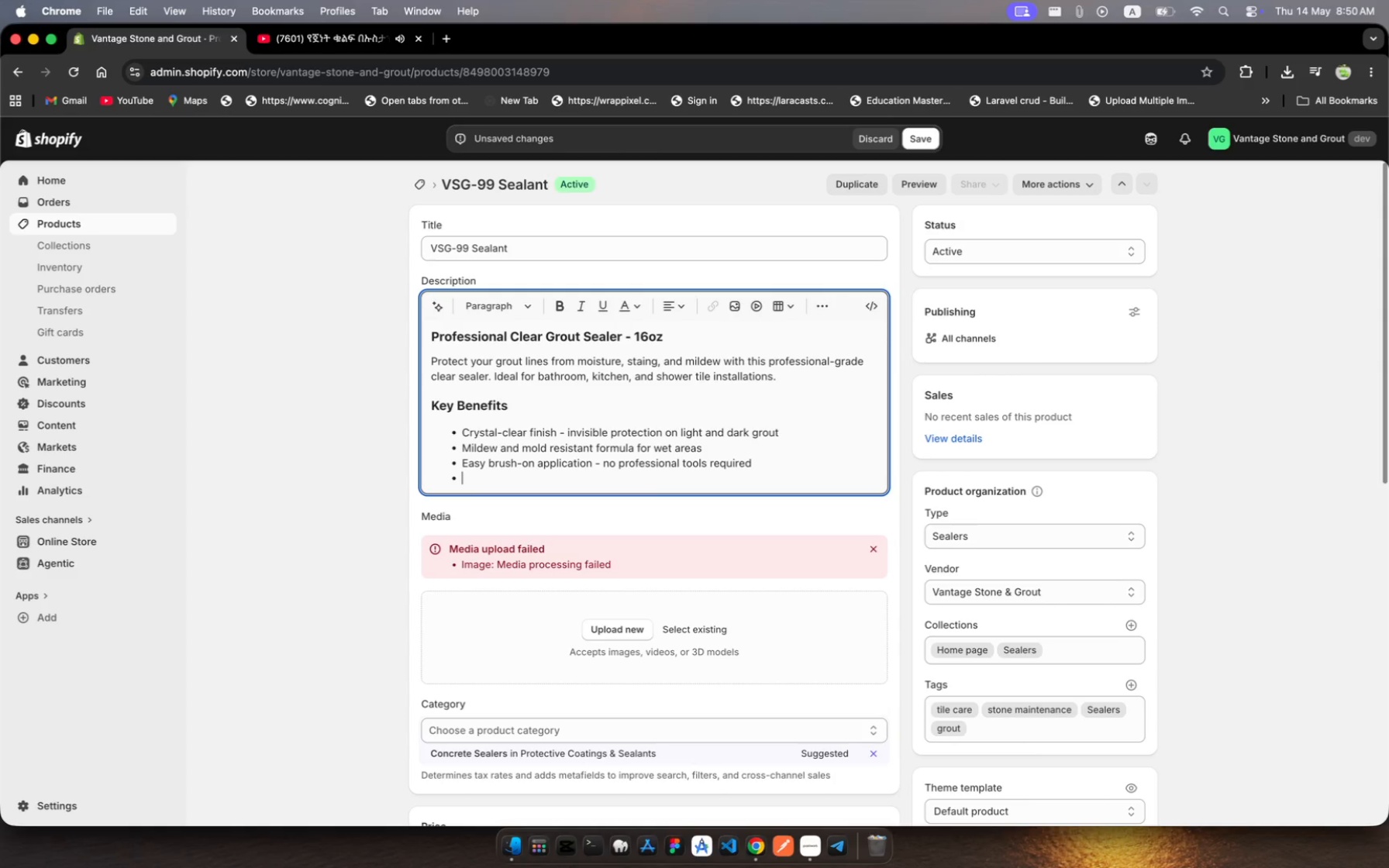 
wait(7.33)
 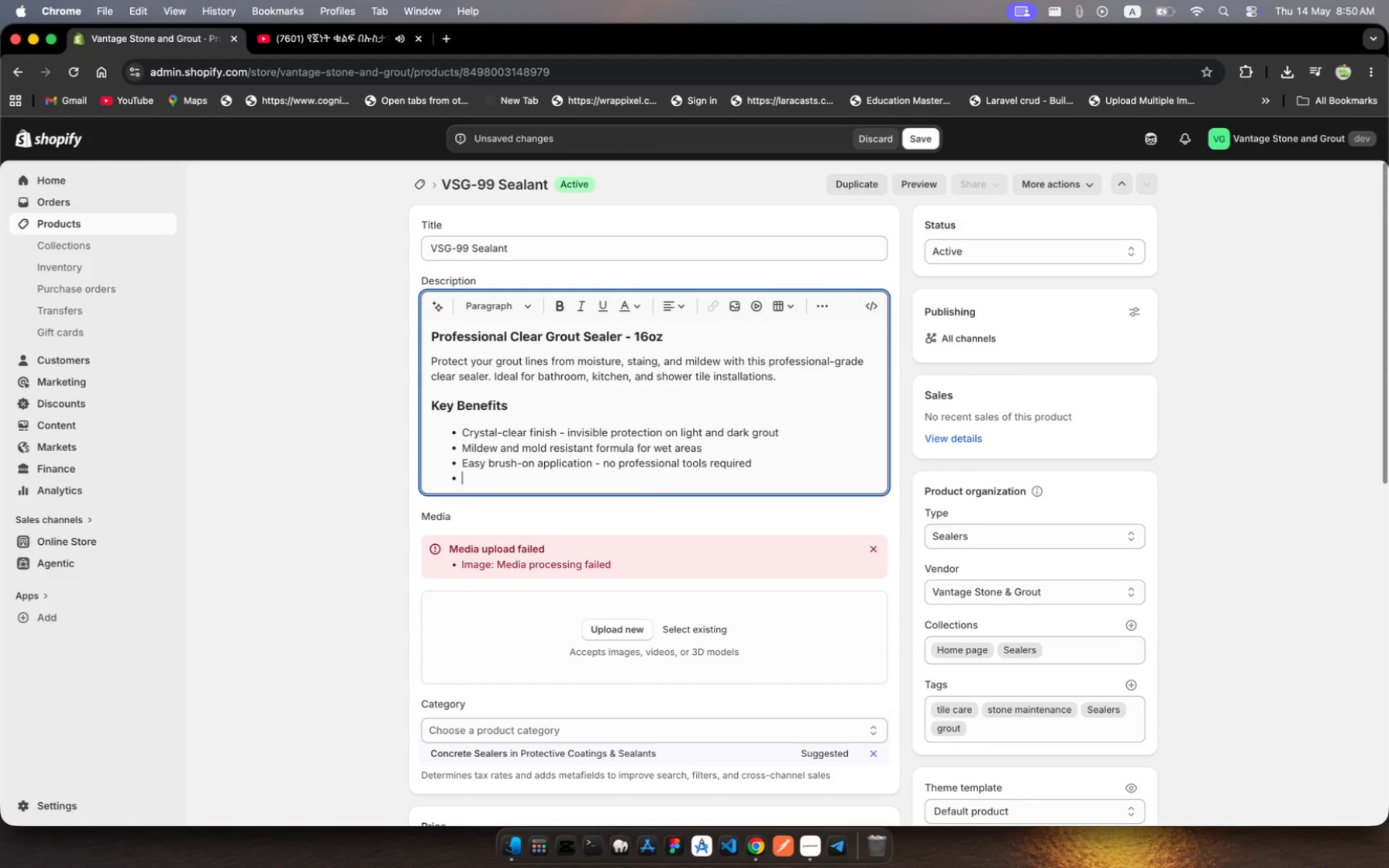 
type(Suitabe fr ceramic)
 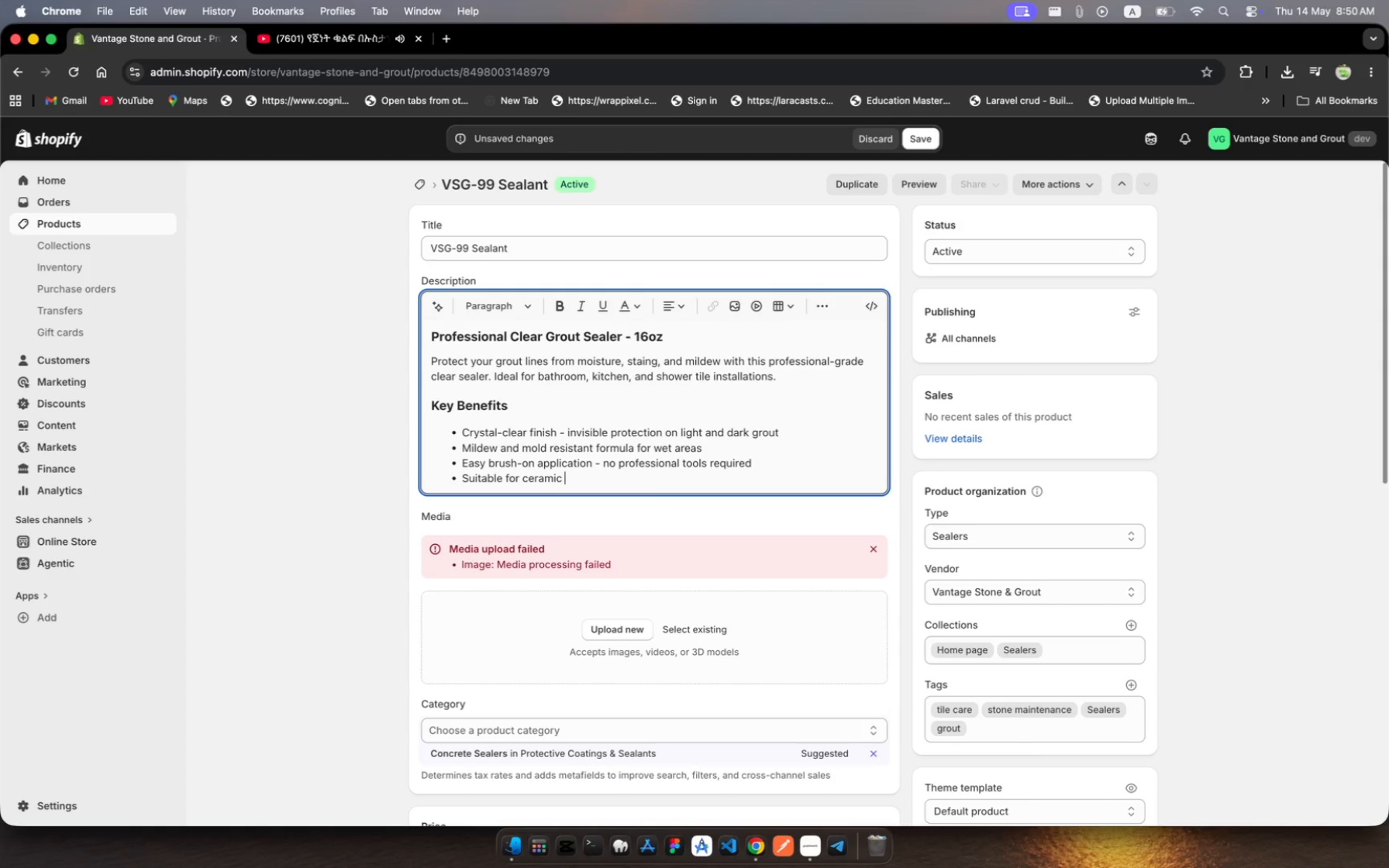 
hold_key(key=L, duration=0.44)
 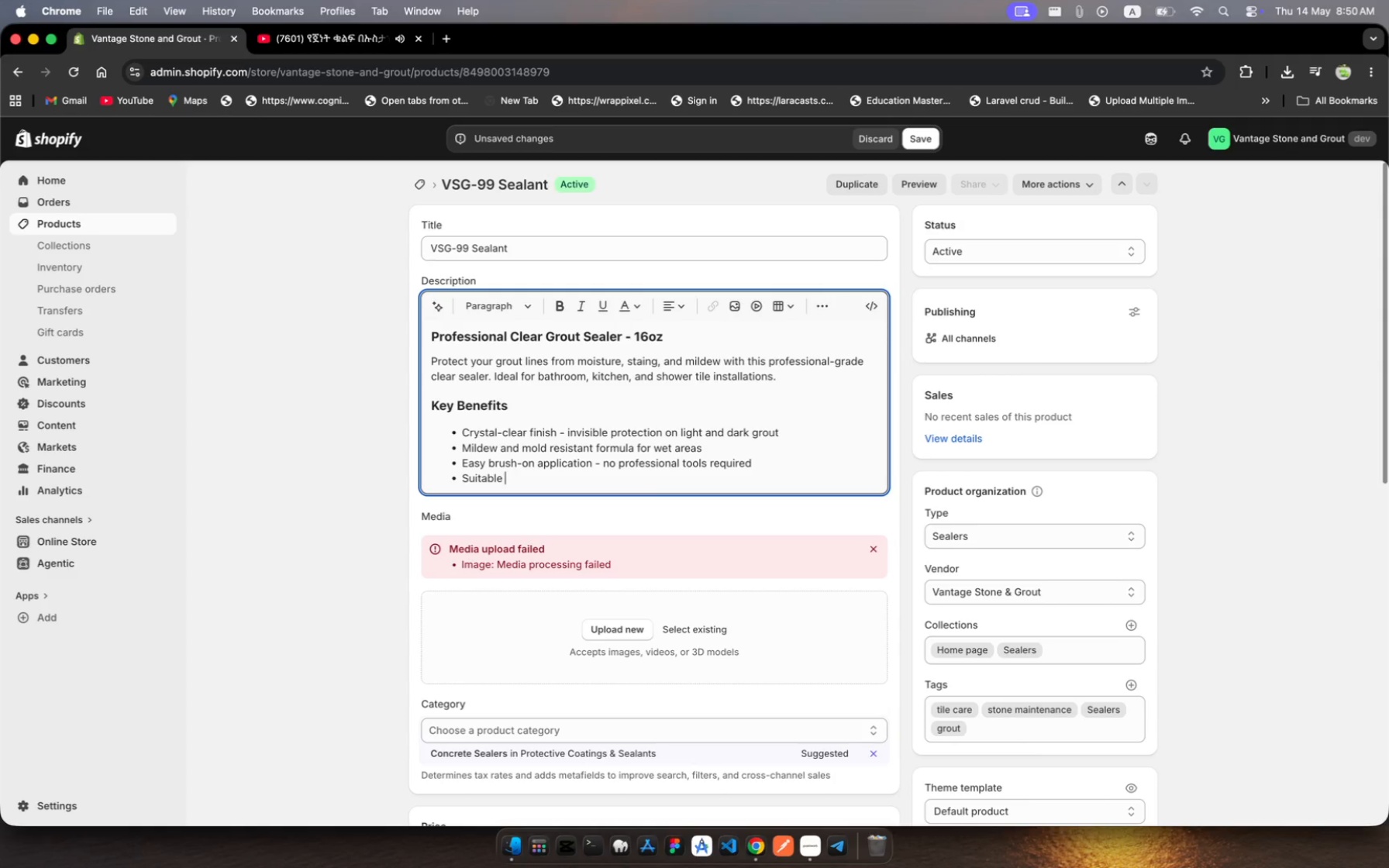 
hold_key(key=O, duration=0.32)
 